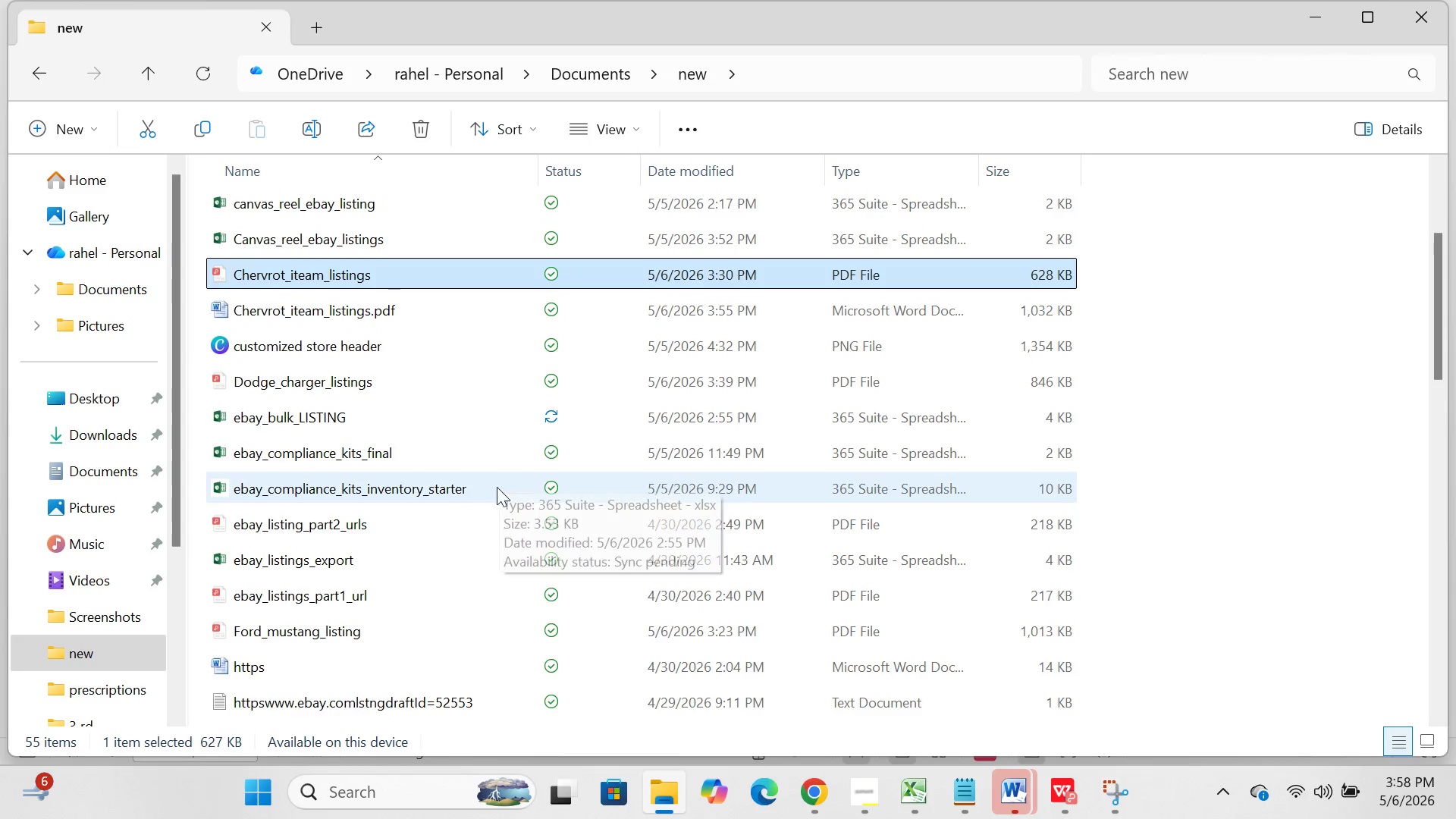 
wait(7.48)
 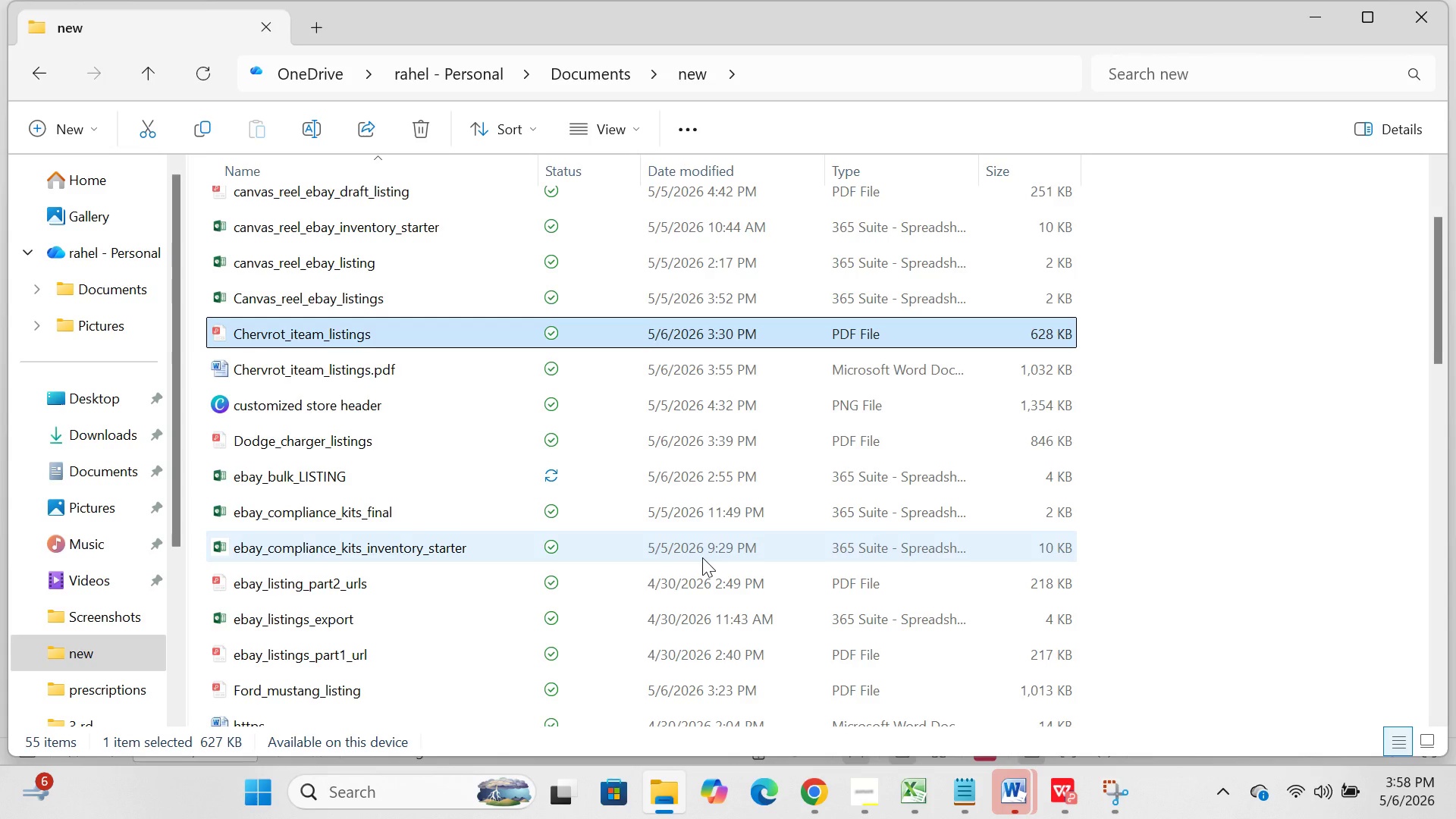 
right_click([436, 626])
 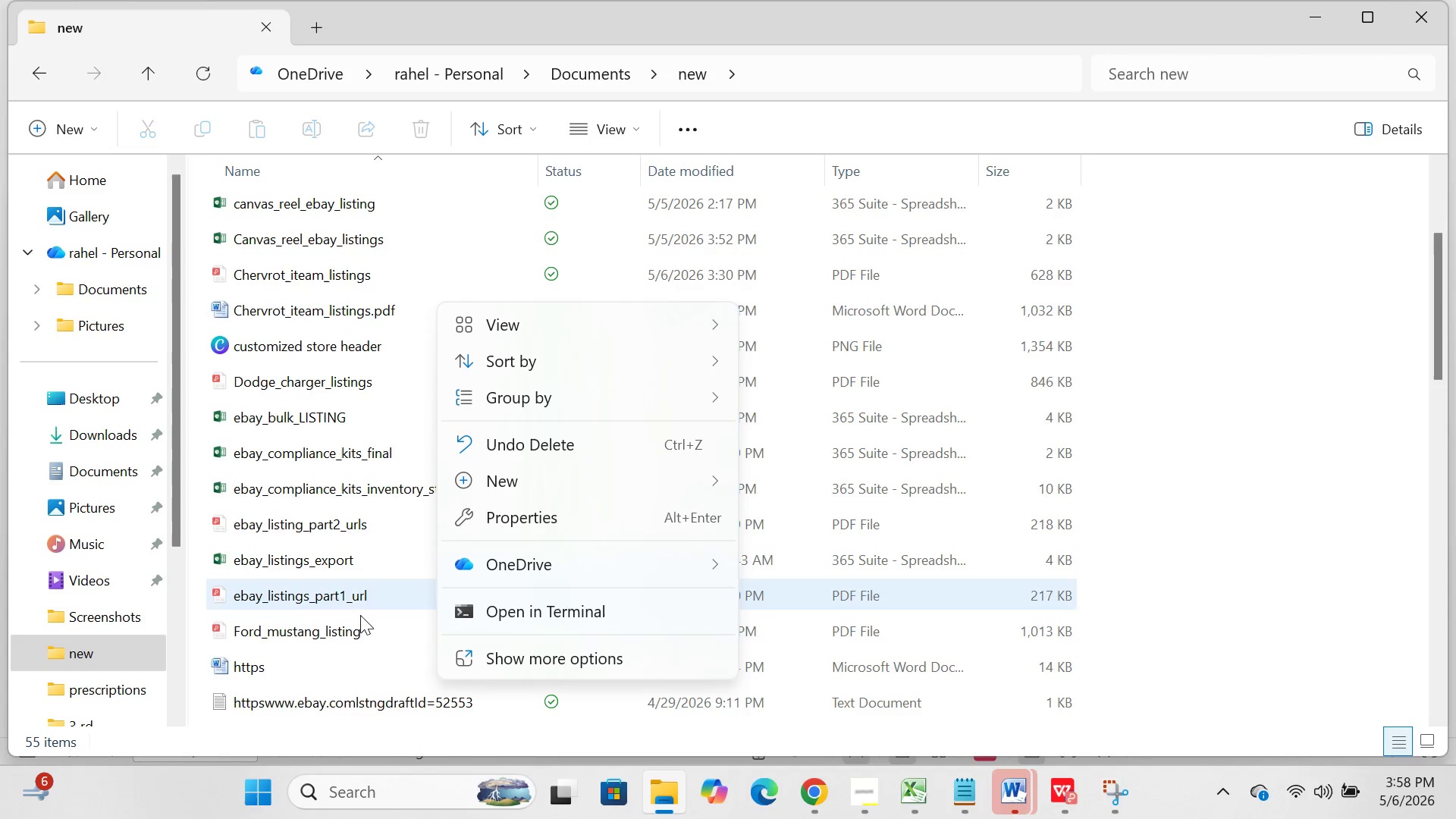 
left_click([358, 624])
 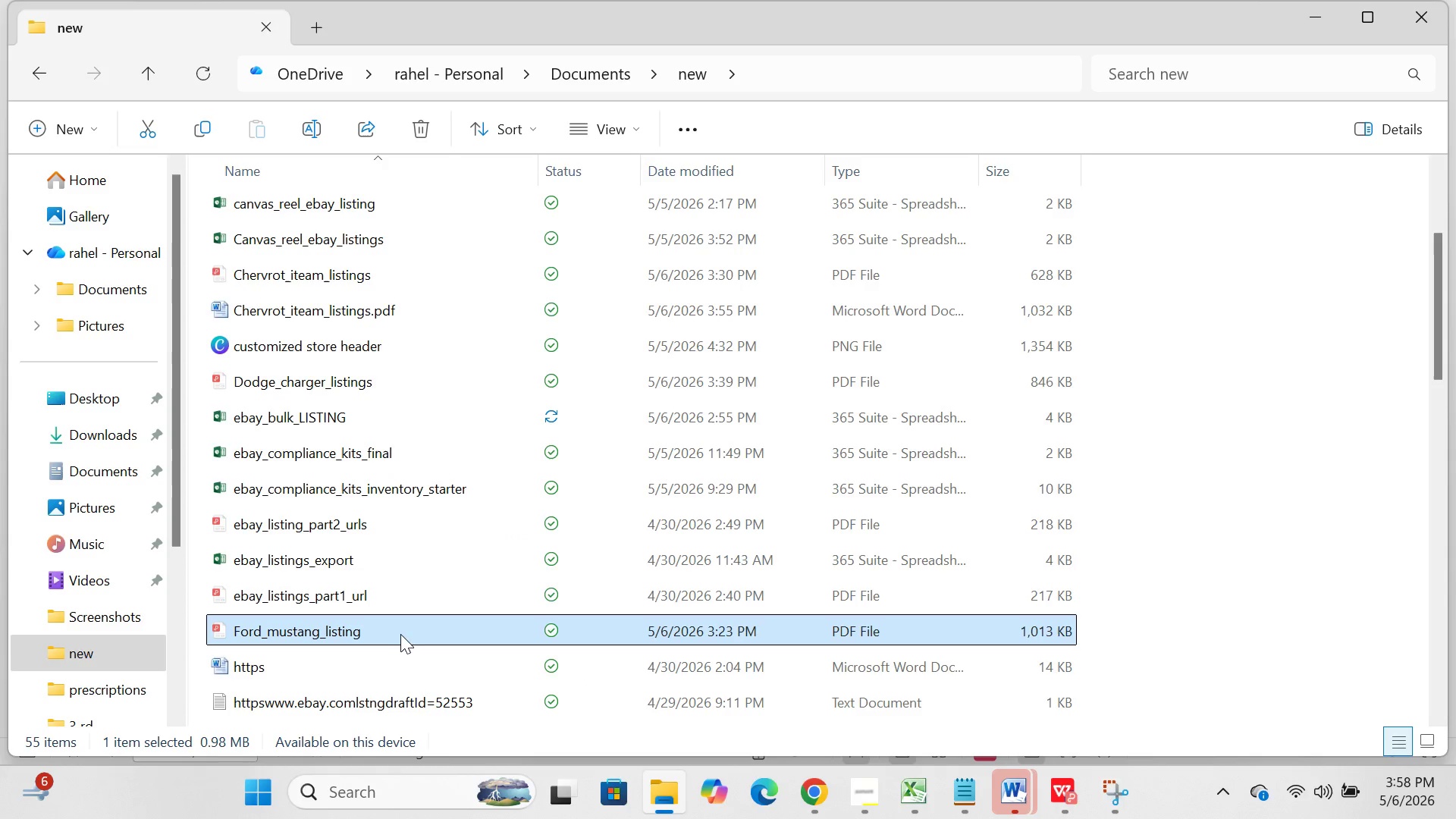 
right_click([399, 635])
 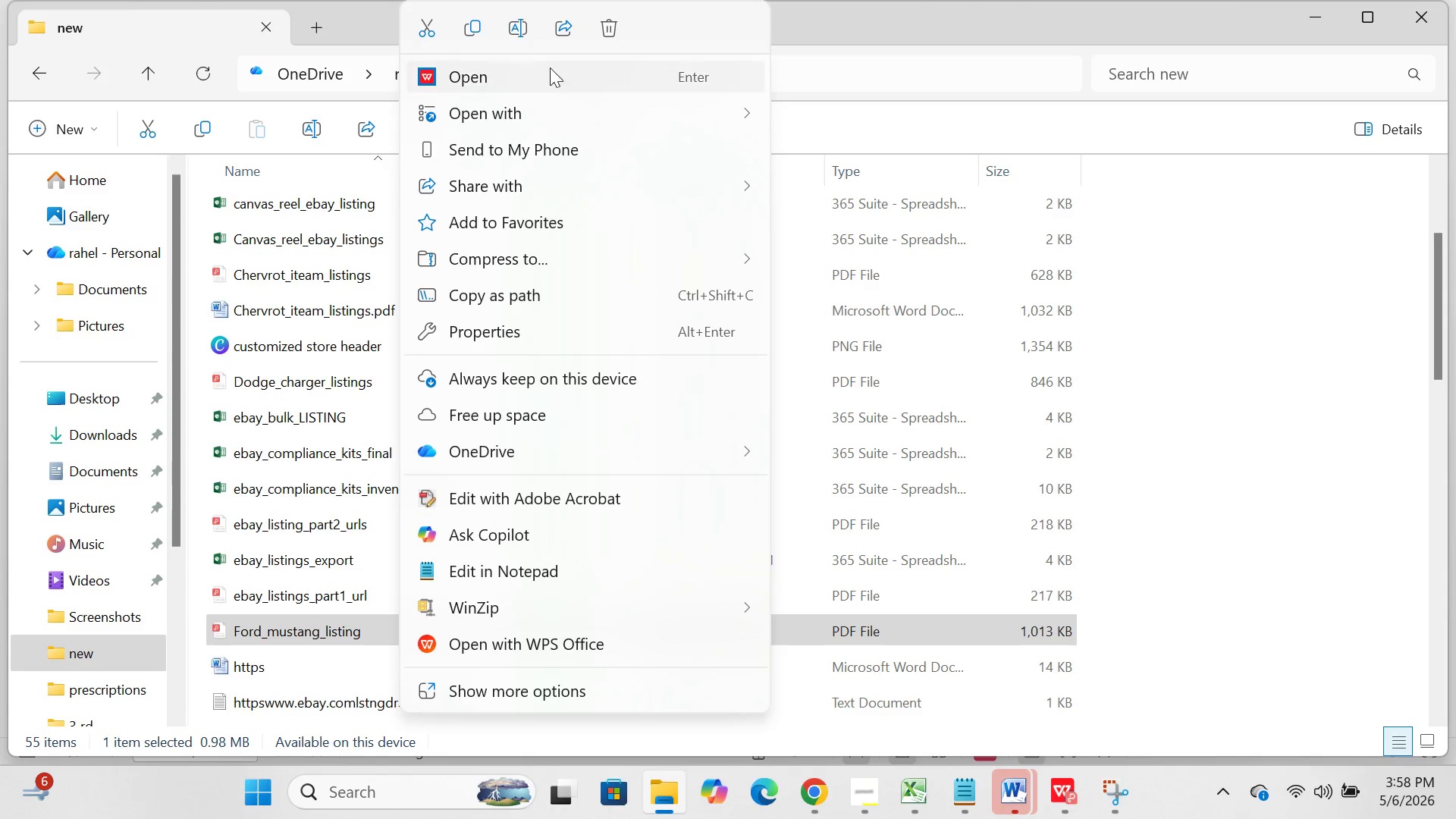 
left_click([550, 64])
 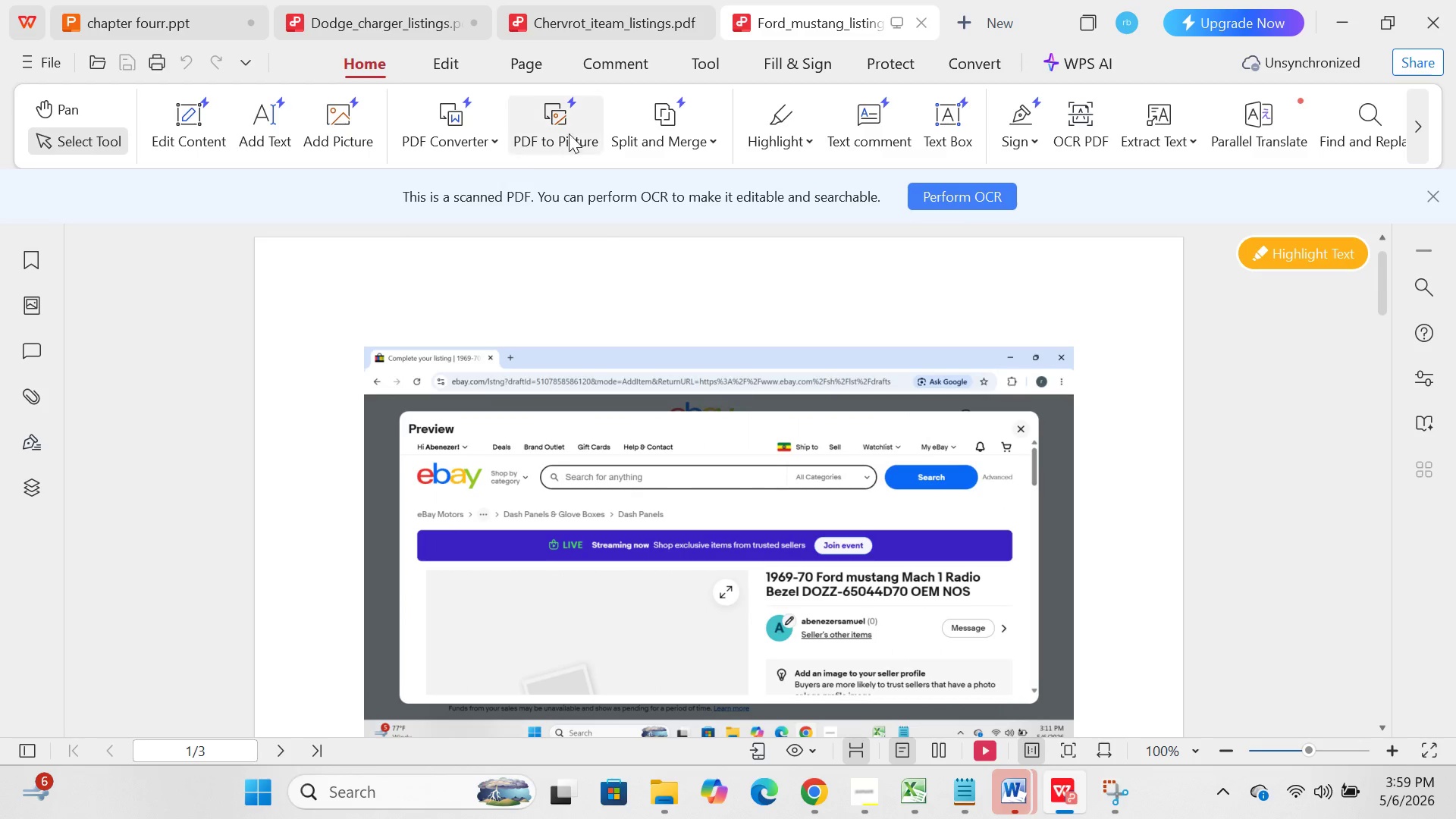 
scroll: coordinate [596, 256], scroll_direction: down, amount: 7.0
 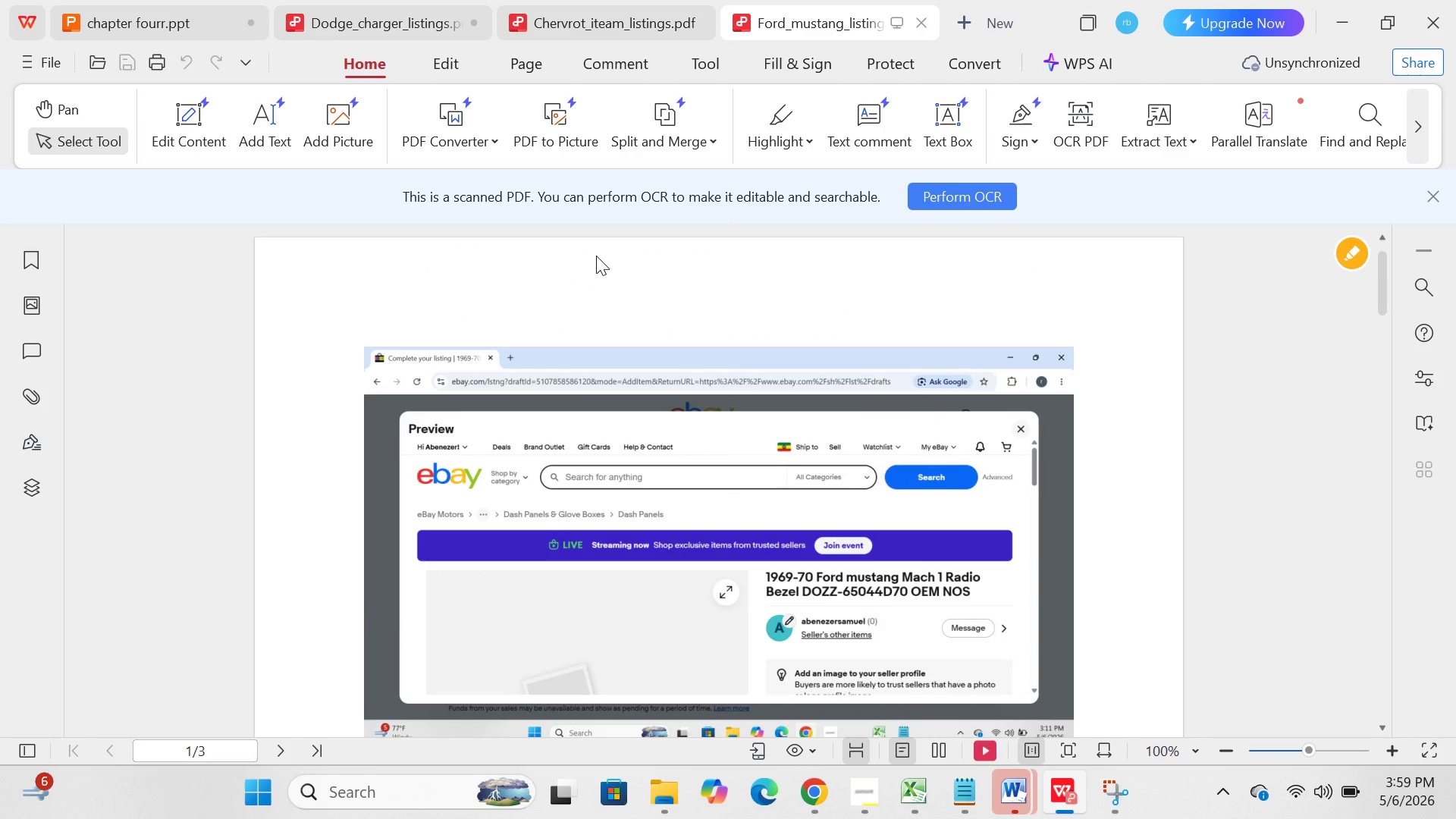 
wait(51.5)
 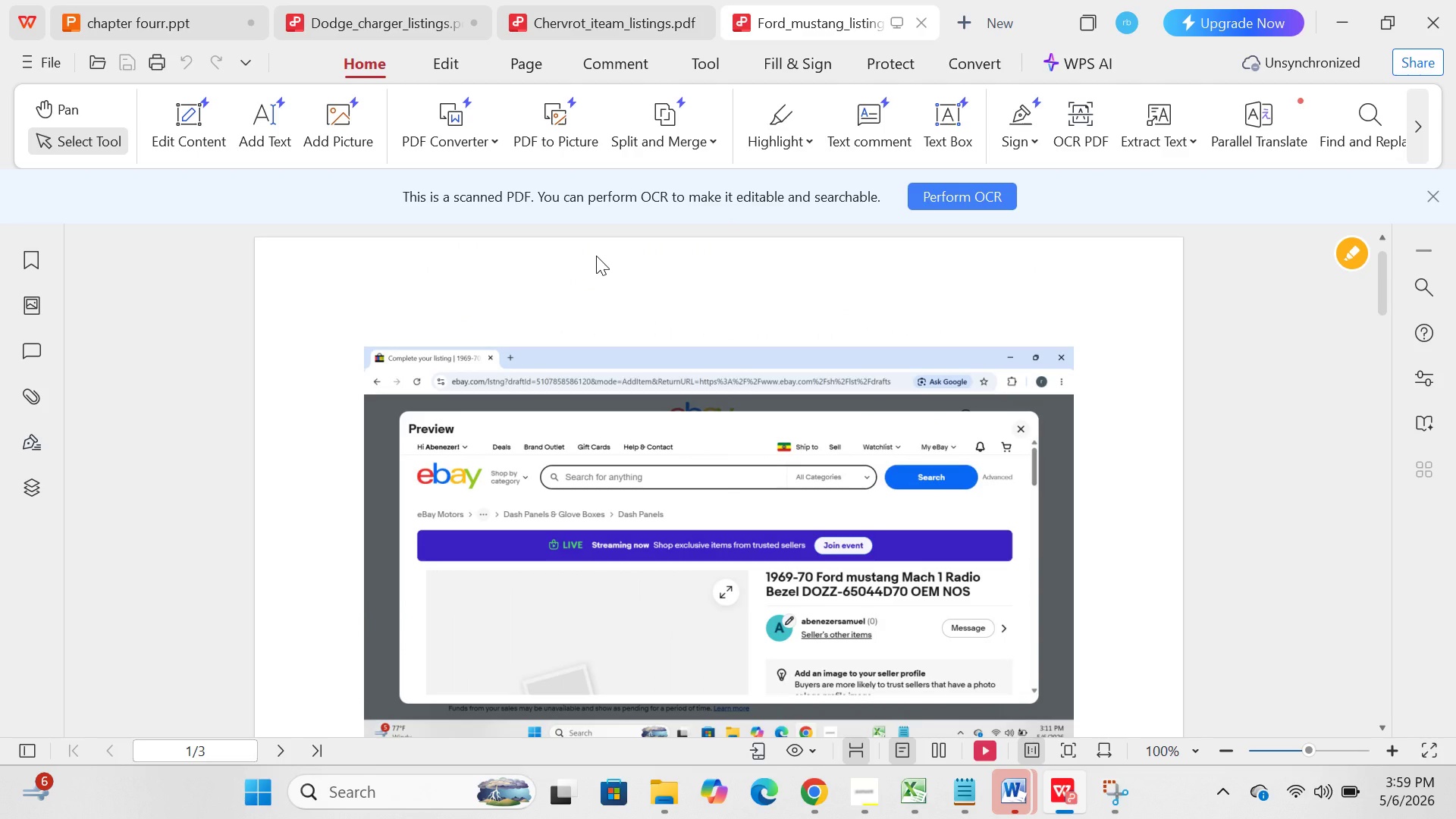 
left_click([576, 31])
 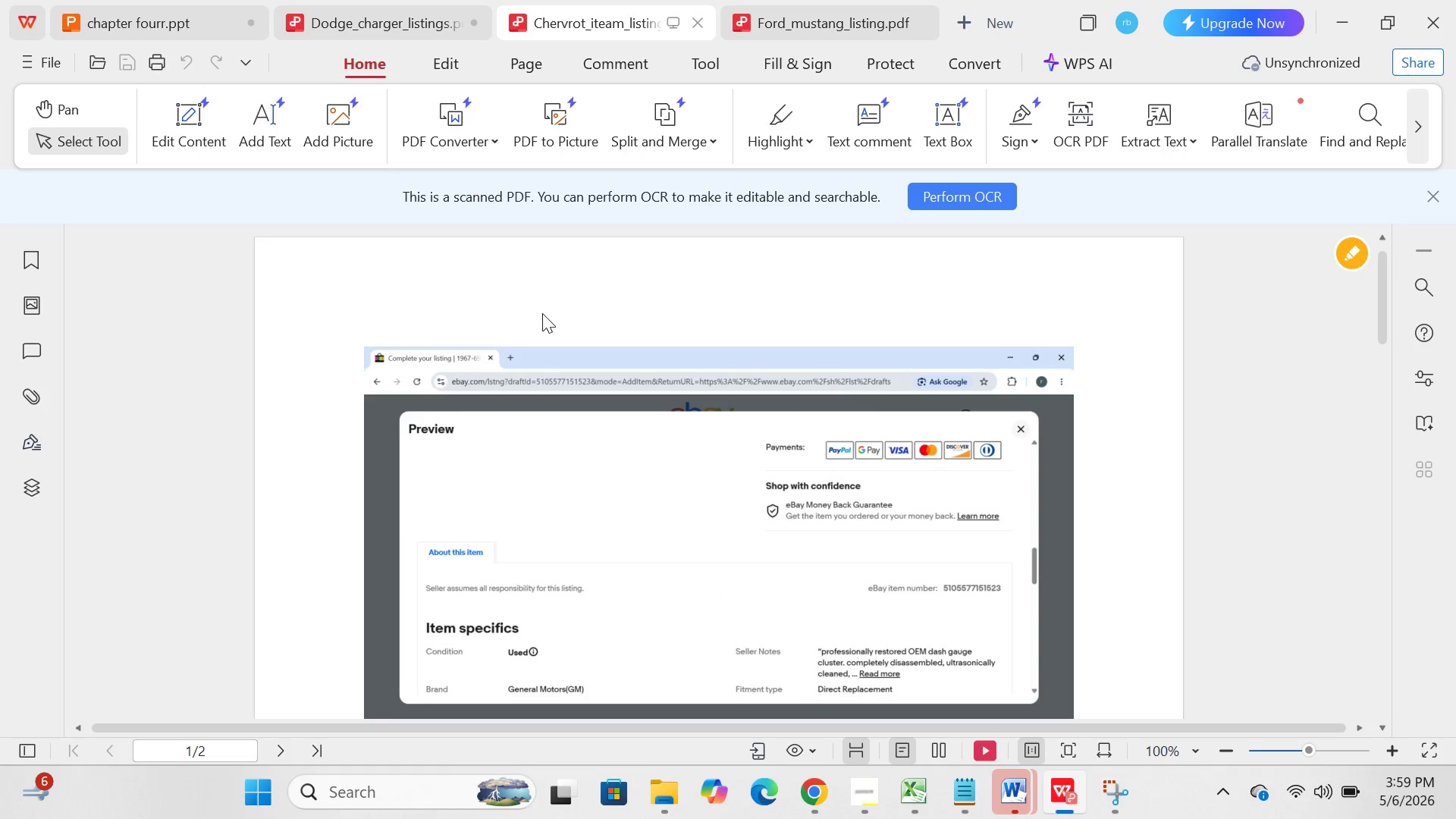 
scroll: coordinate [542, 313], scroll_direction: down, amount: 1.0
 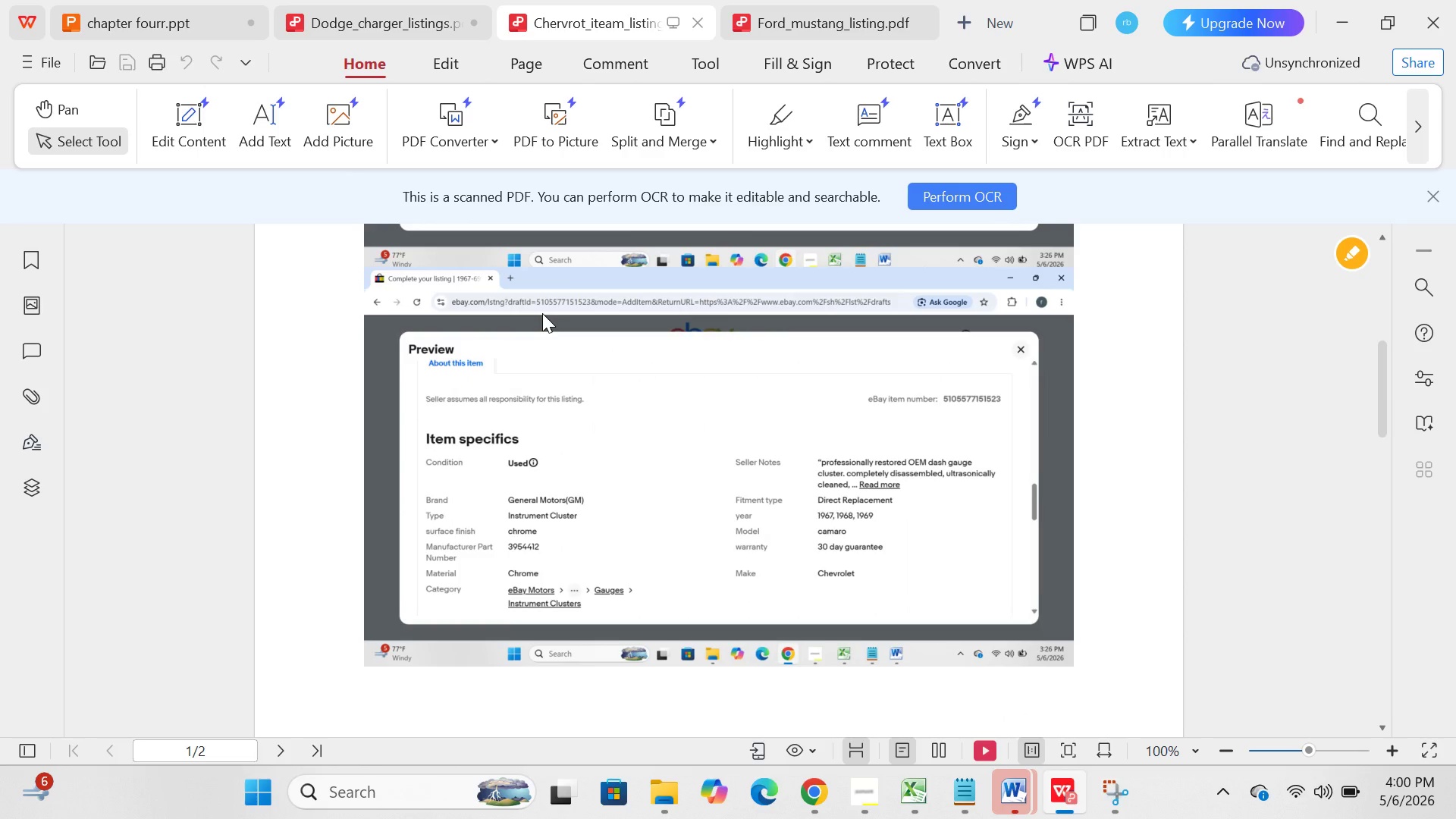 
scroll: coordinate [542, 313], scroll_direction: up, amount: 13.0
 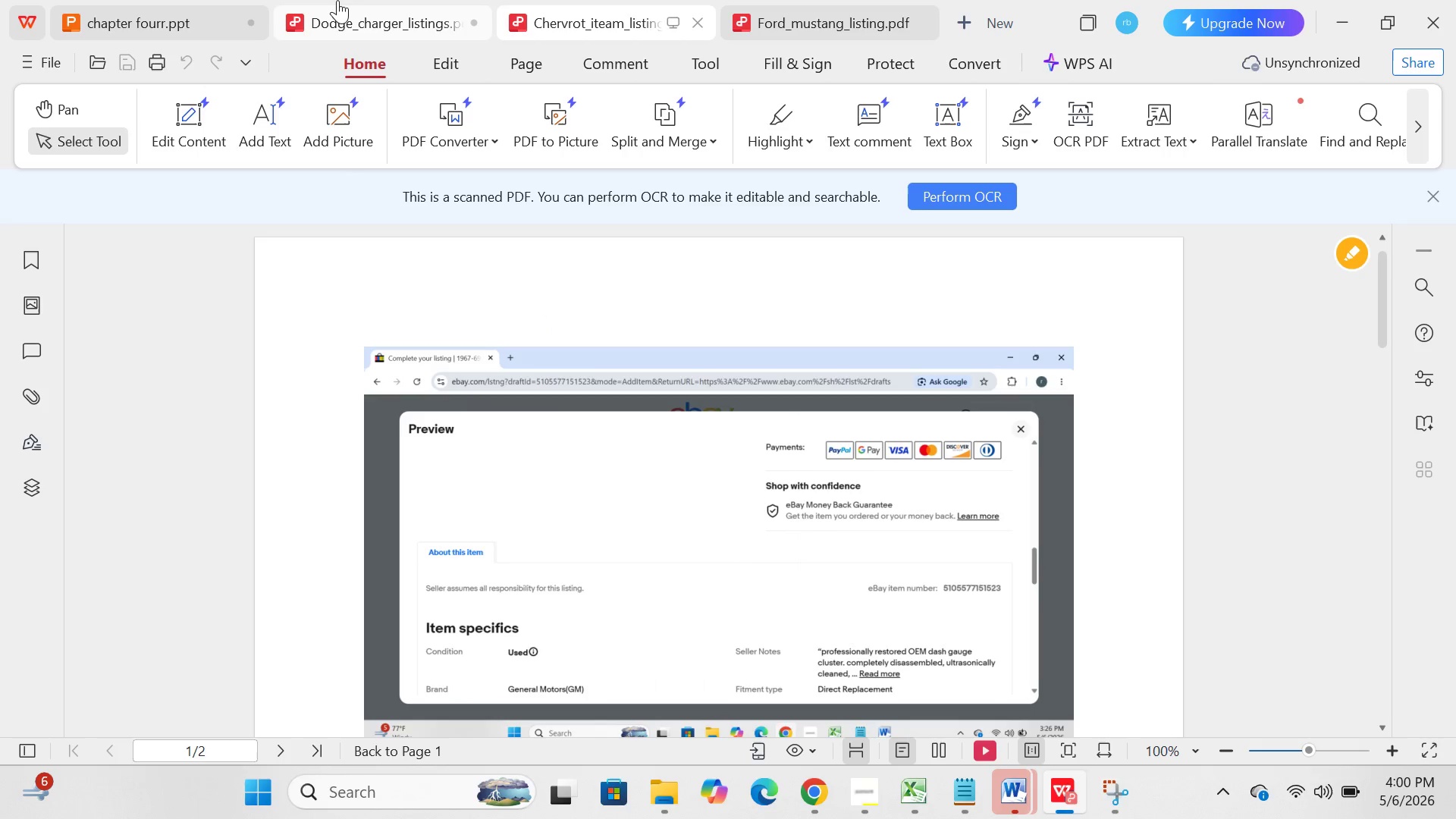 
left_click([337, 0])
 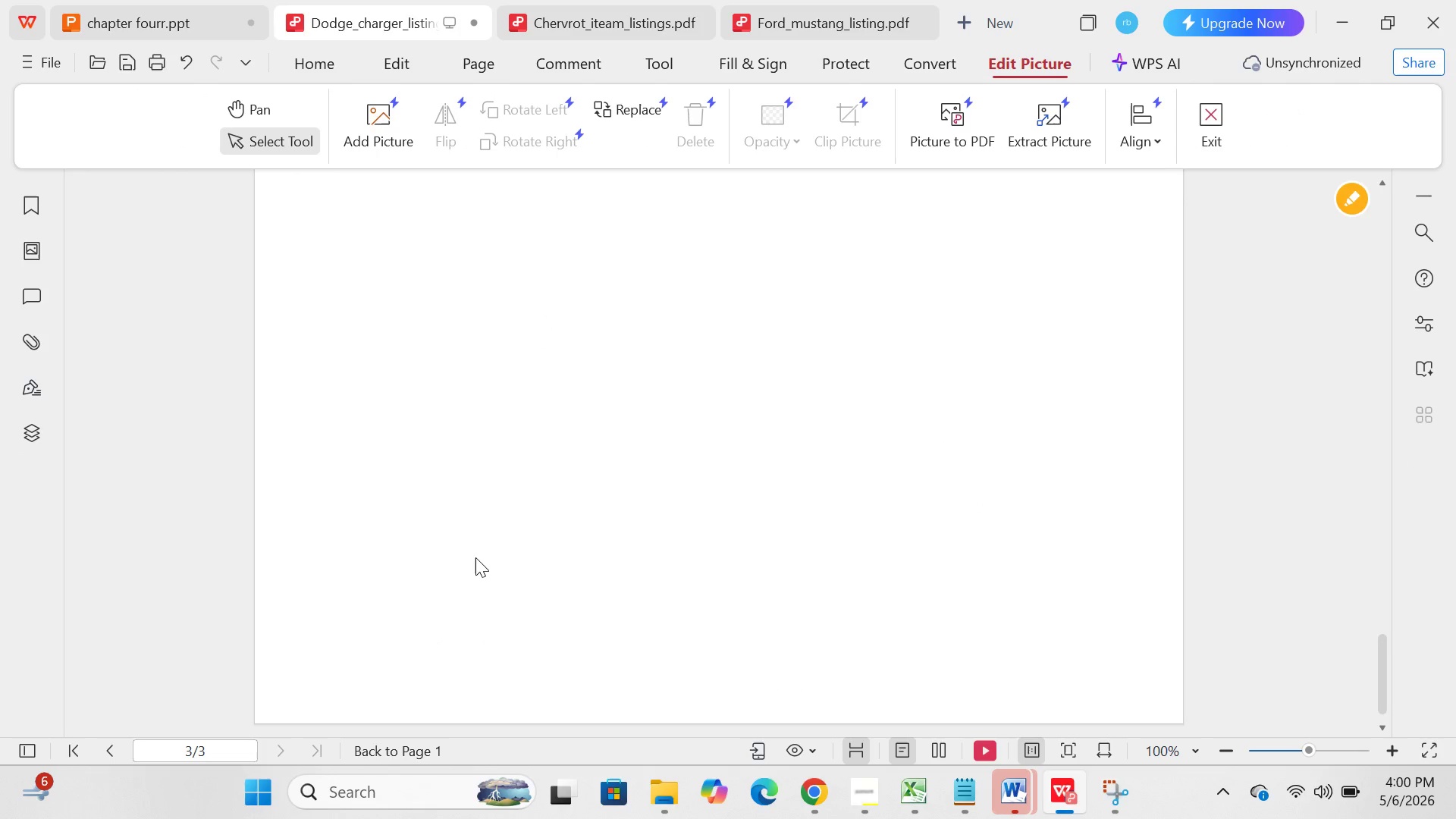 
left_click([475, 557])
 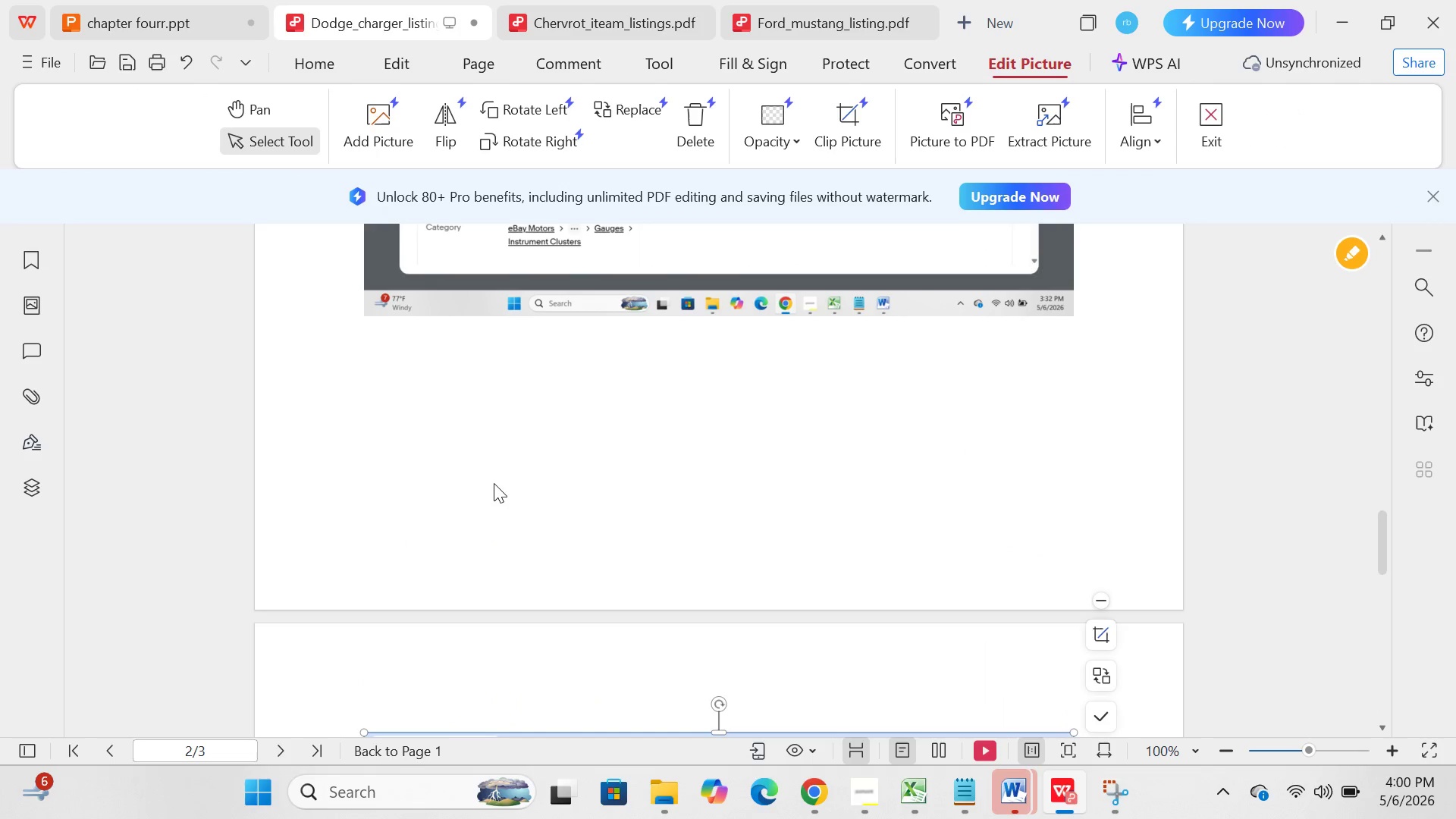 
scroll: coordinate [475, 557], scroll_direction: up, amount: 12.0
 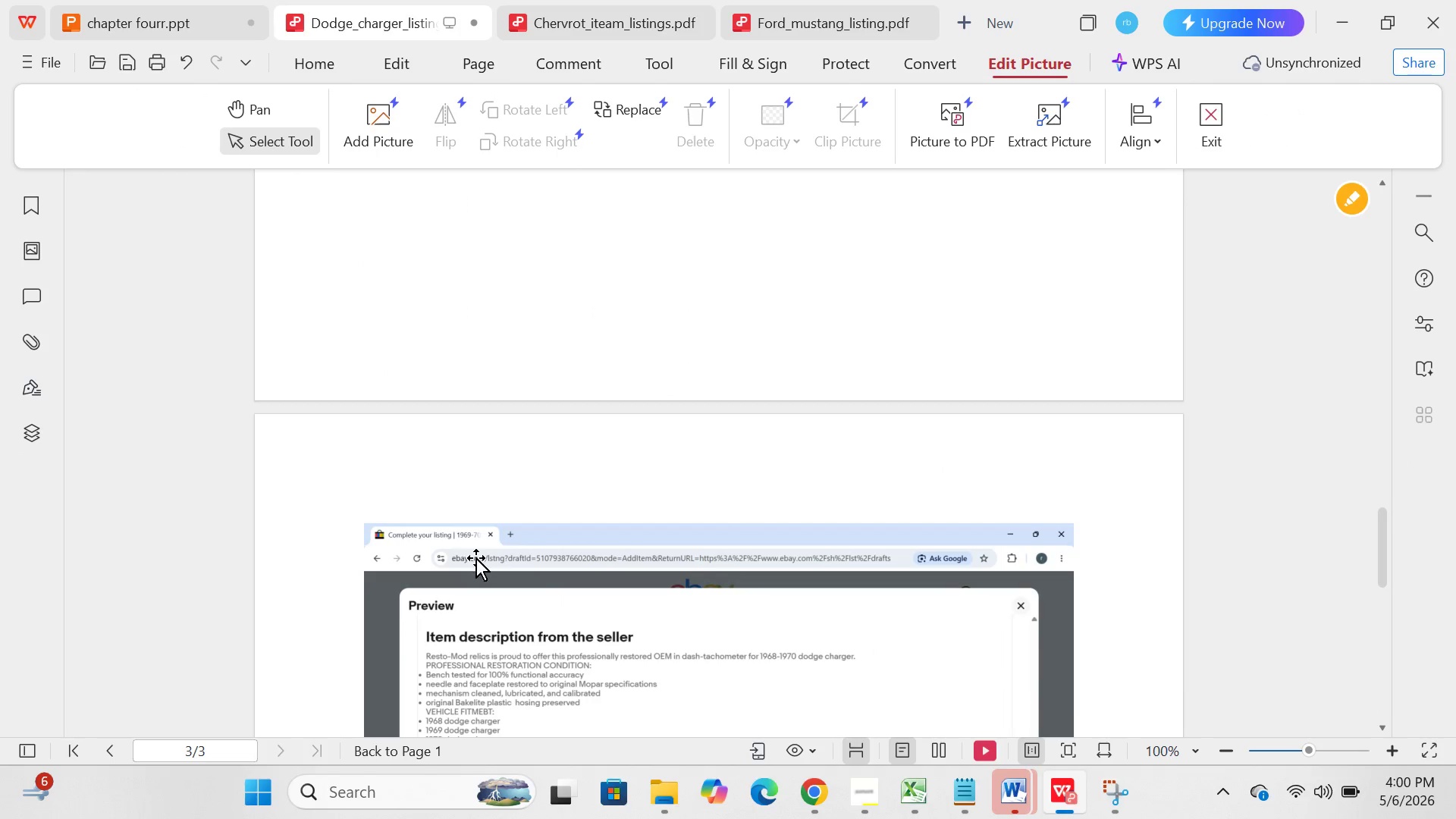 
left_click([494, 483])
 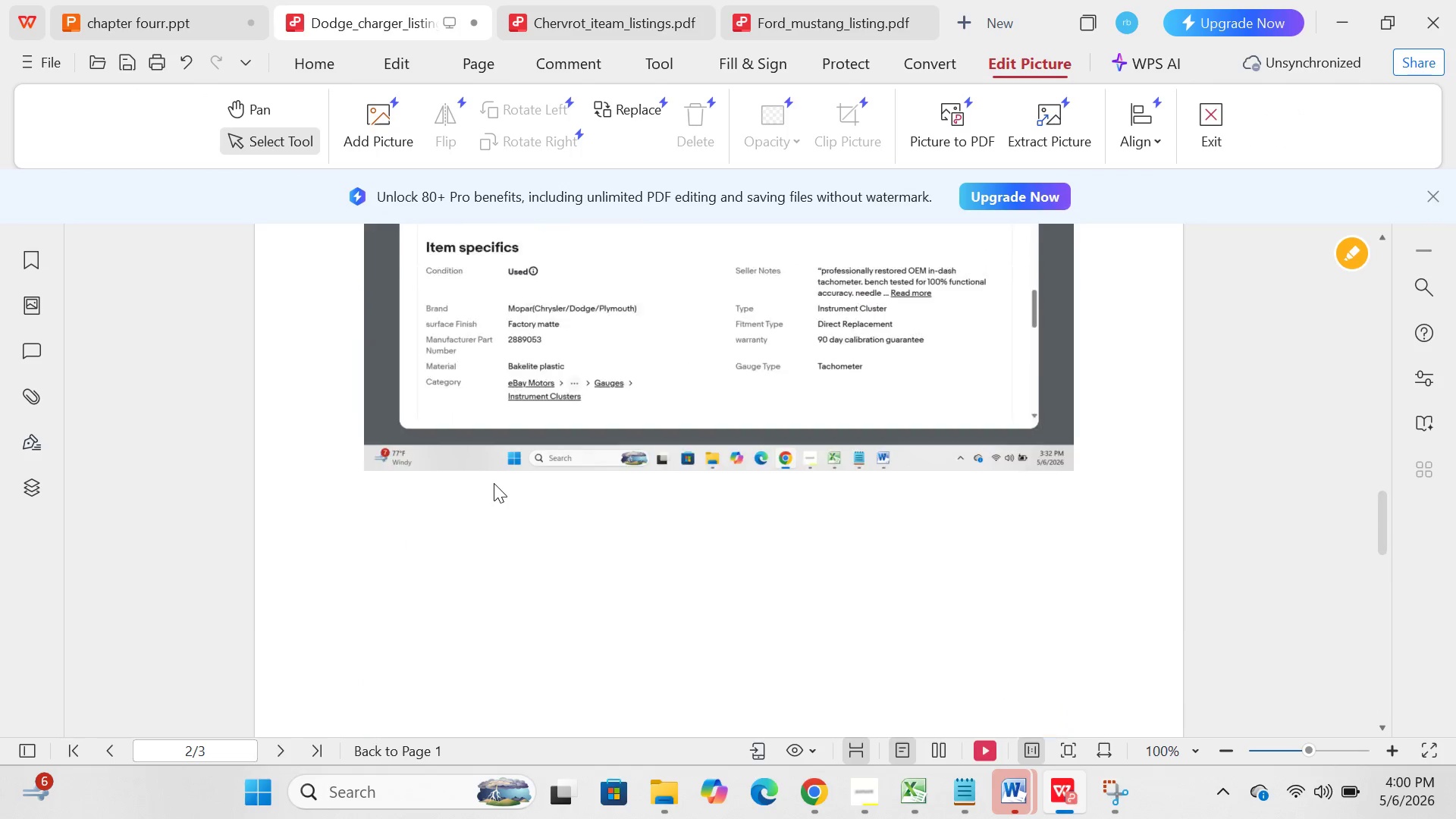 
scroll: coordinate [494, 483], scroll_direction: up, amount: 23.0
 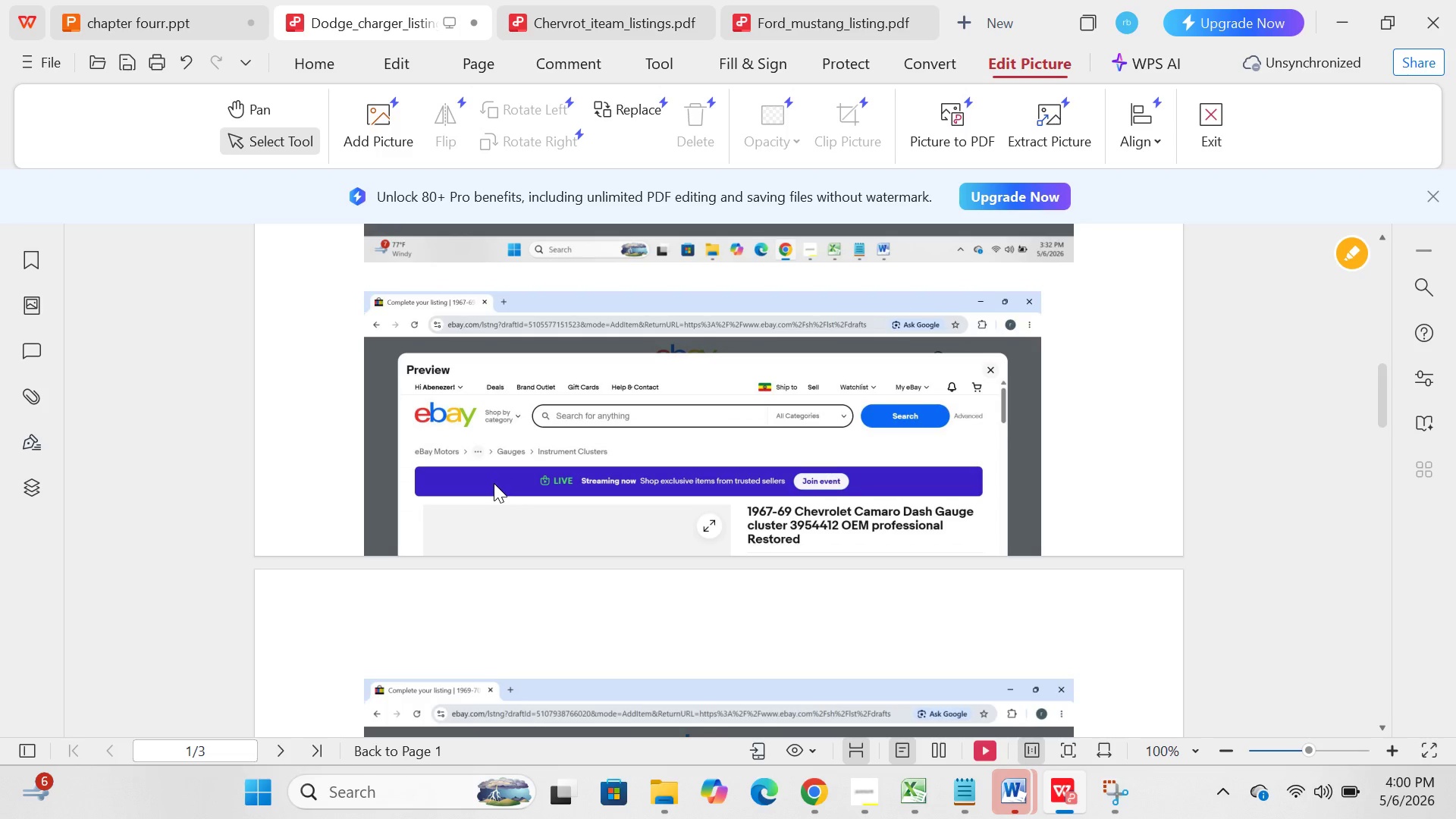 
left_click([494, 483])
 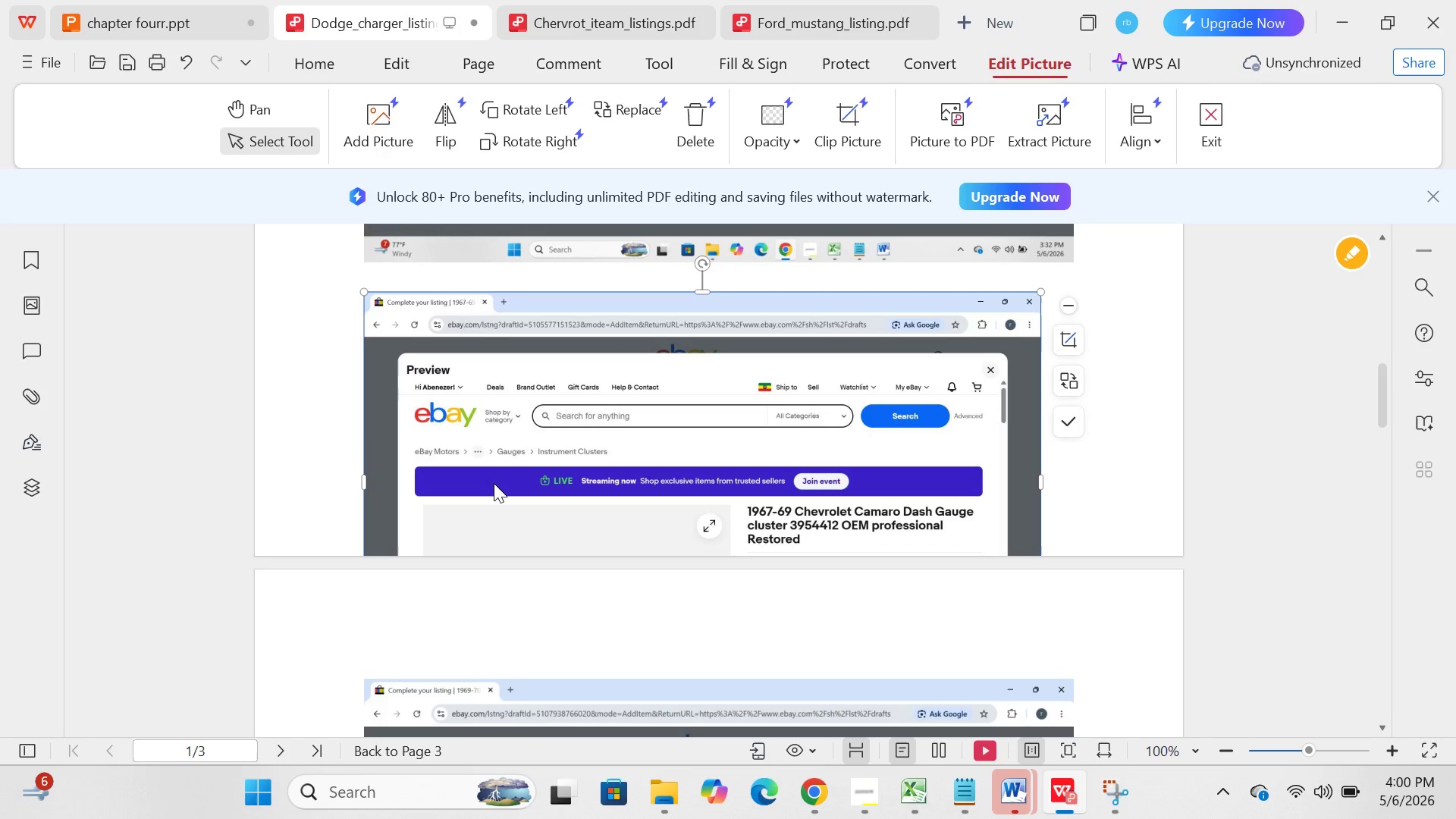 
key(Backspace)
 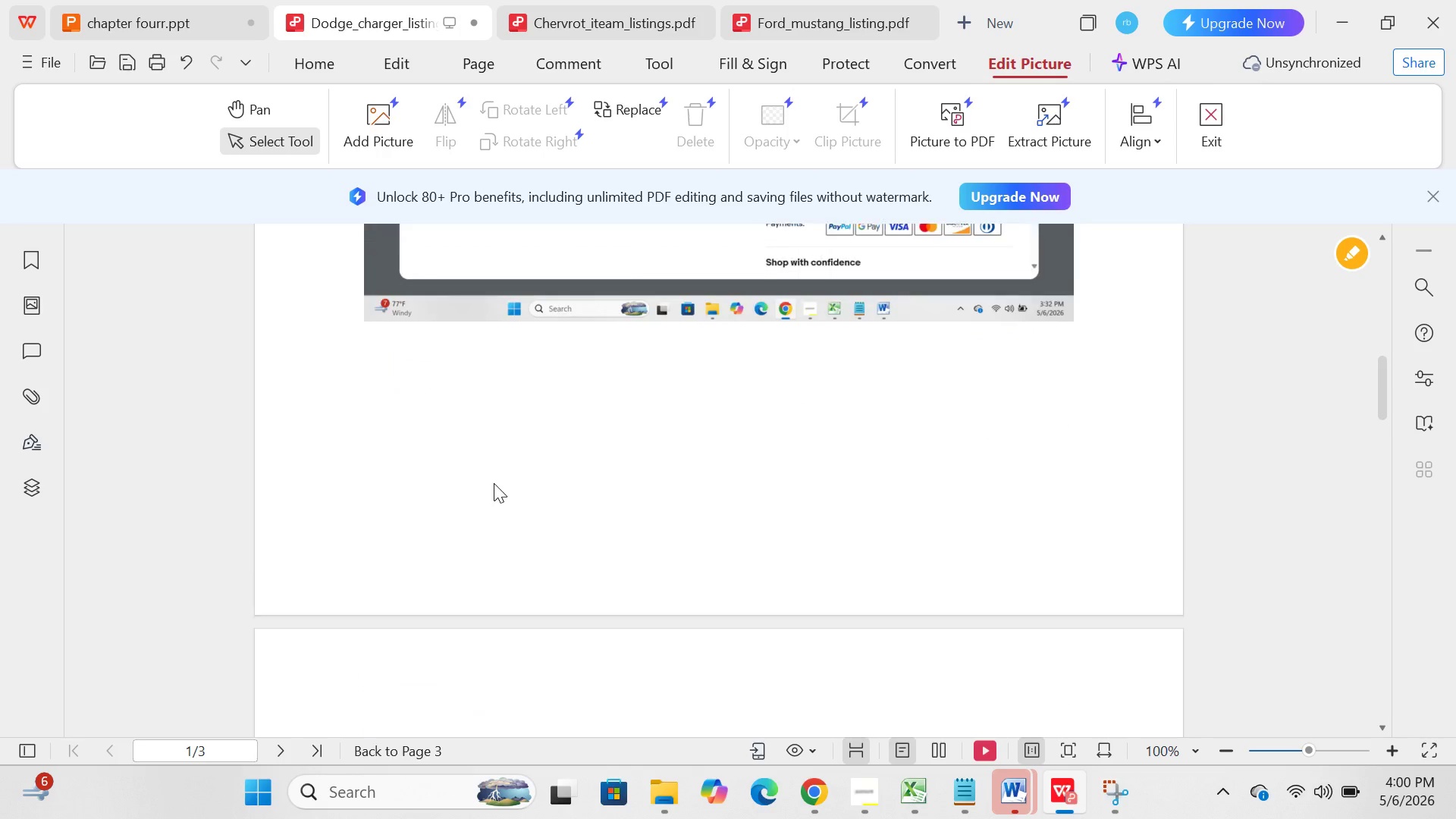 
scroll: coordinate [494, 483], scroll_direction: up, amount: 14.0
 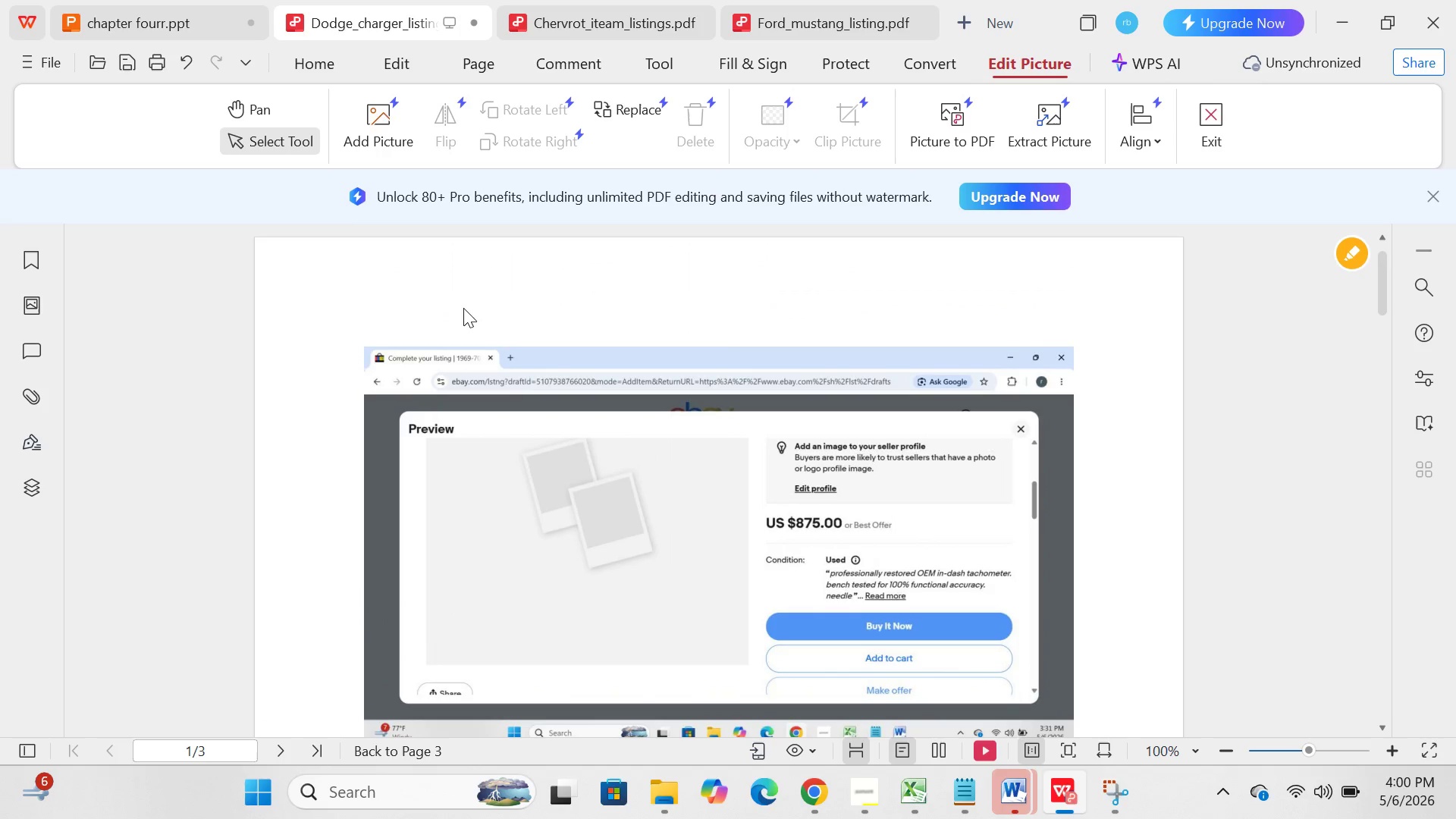 
left_click([463, 308])
 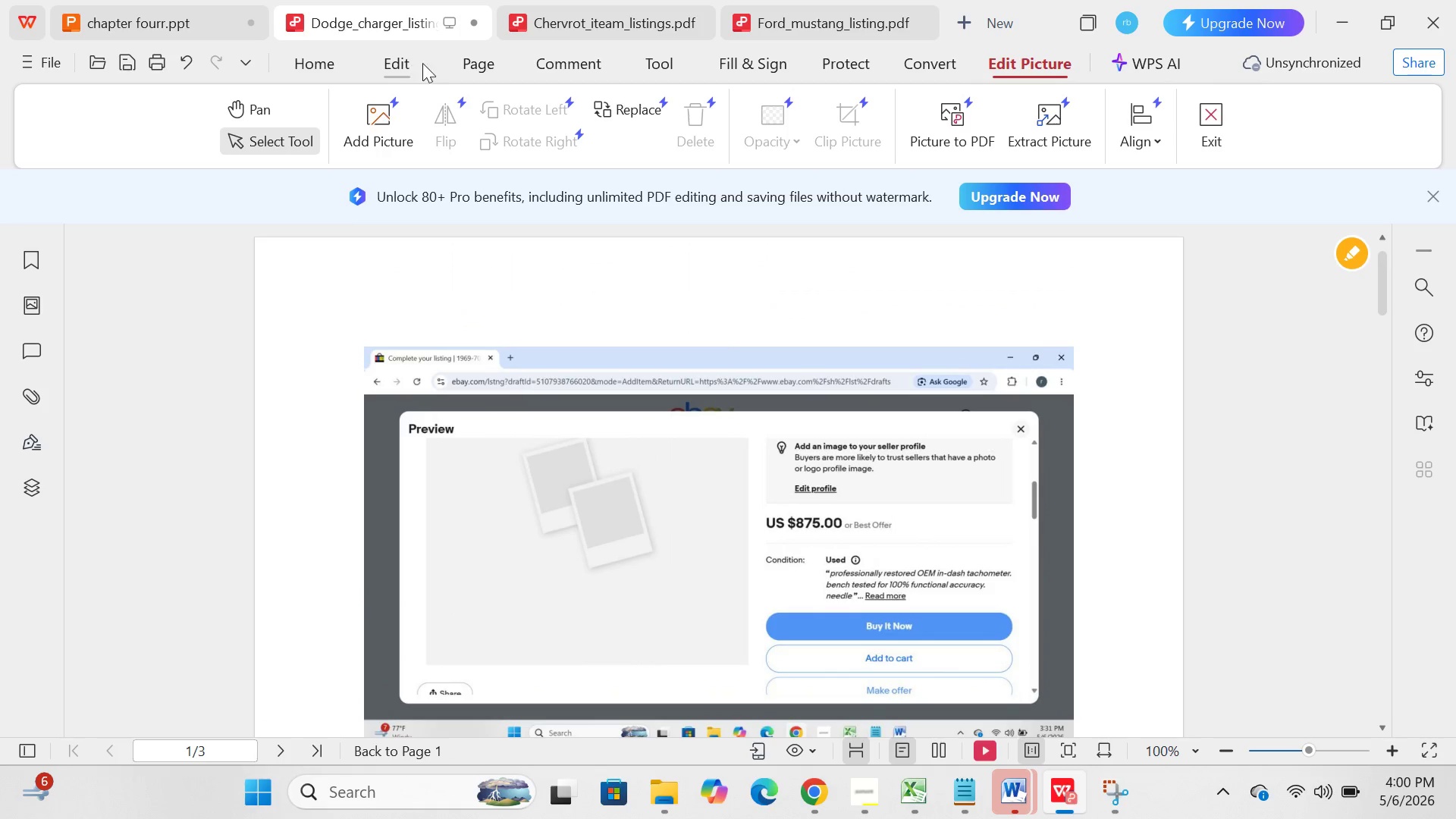 
left_click([386, 147])
 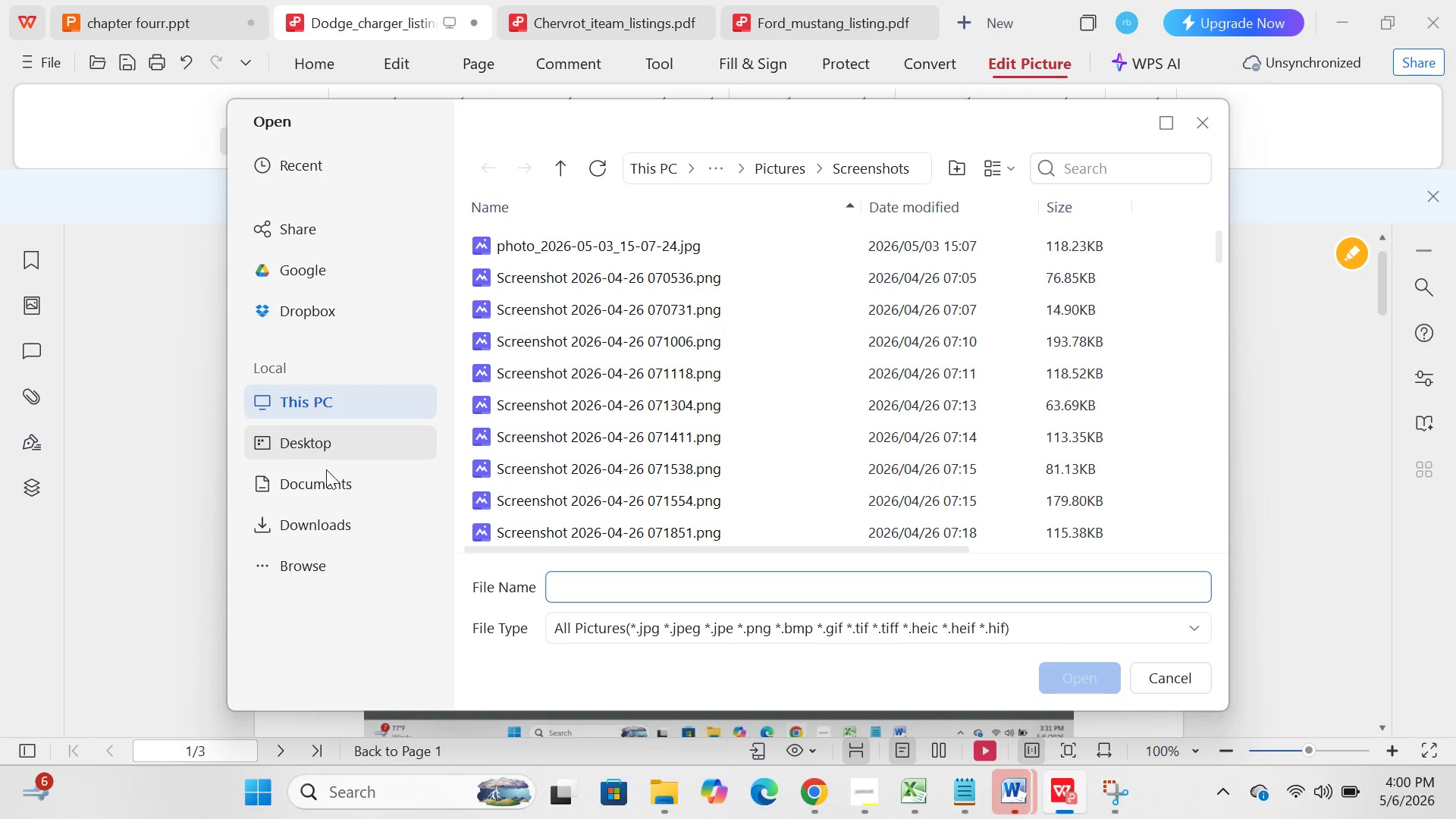 
left_click([334, 563])
 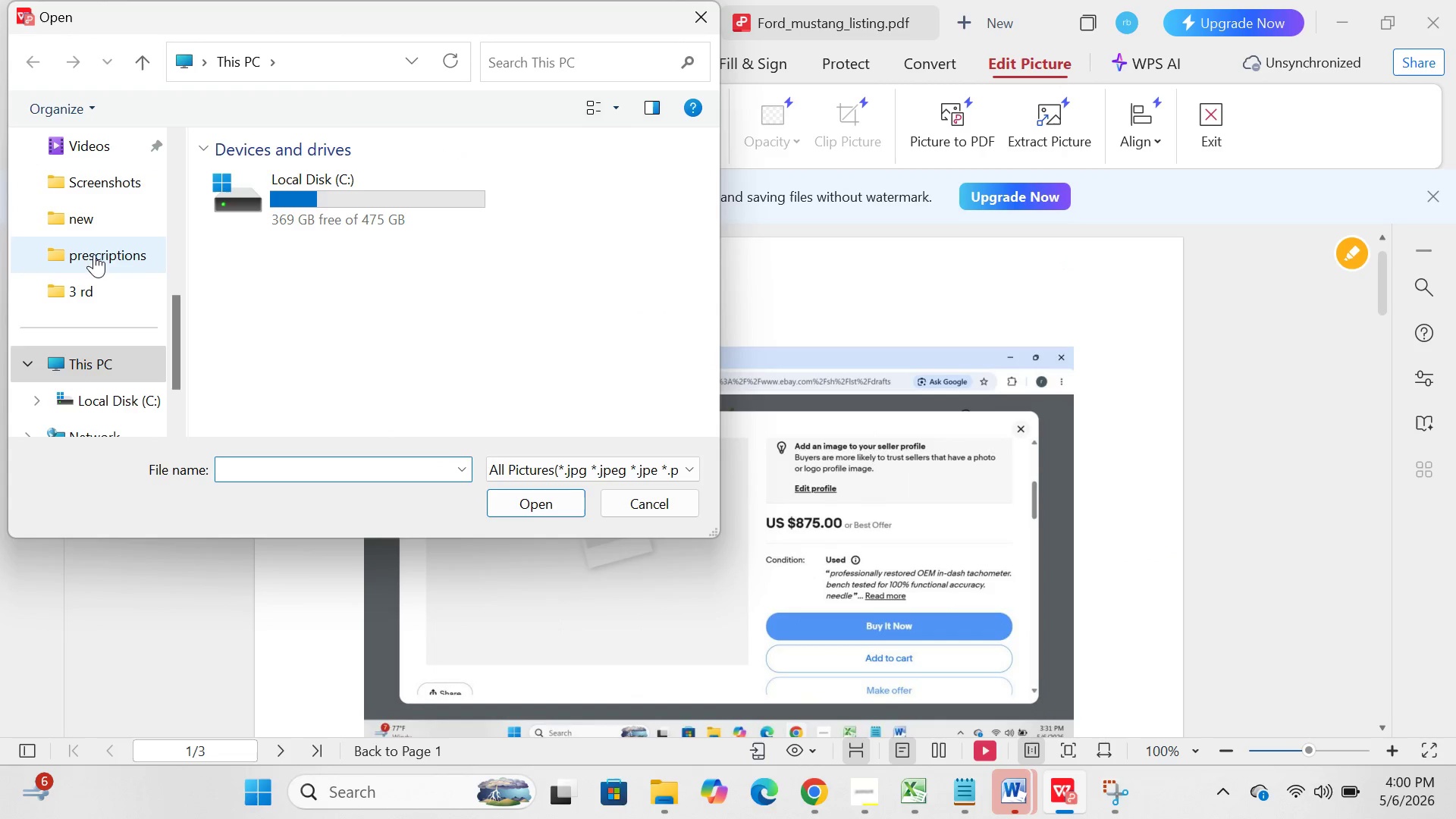 
double_click([111, 213])
 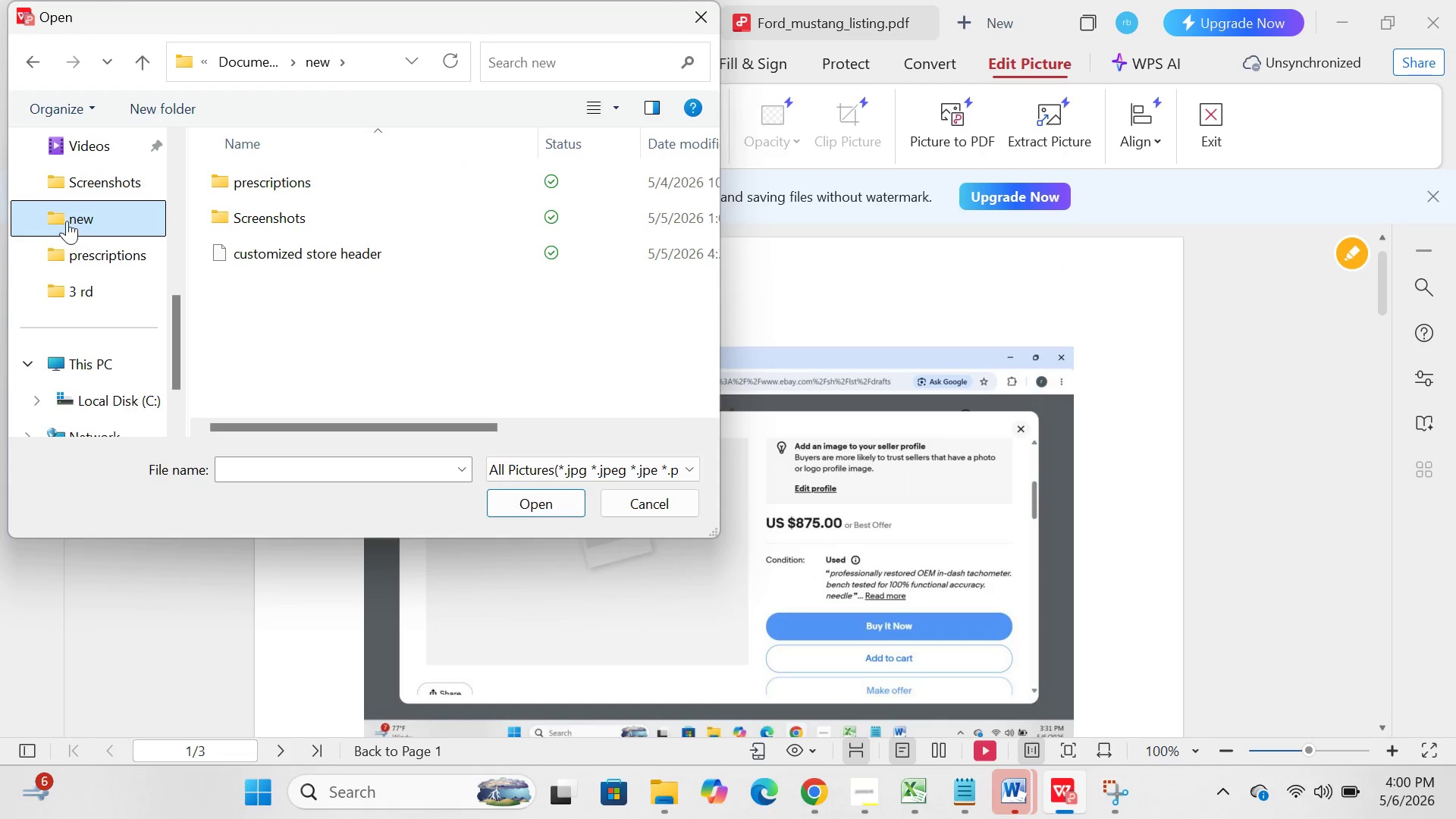 
scroll: coordinate [65, 223], scroll_direction: up, amount: 1.0
 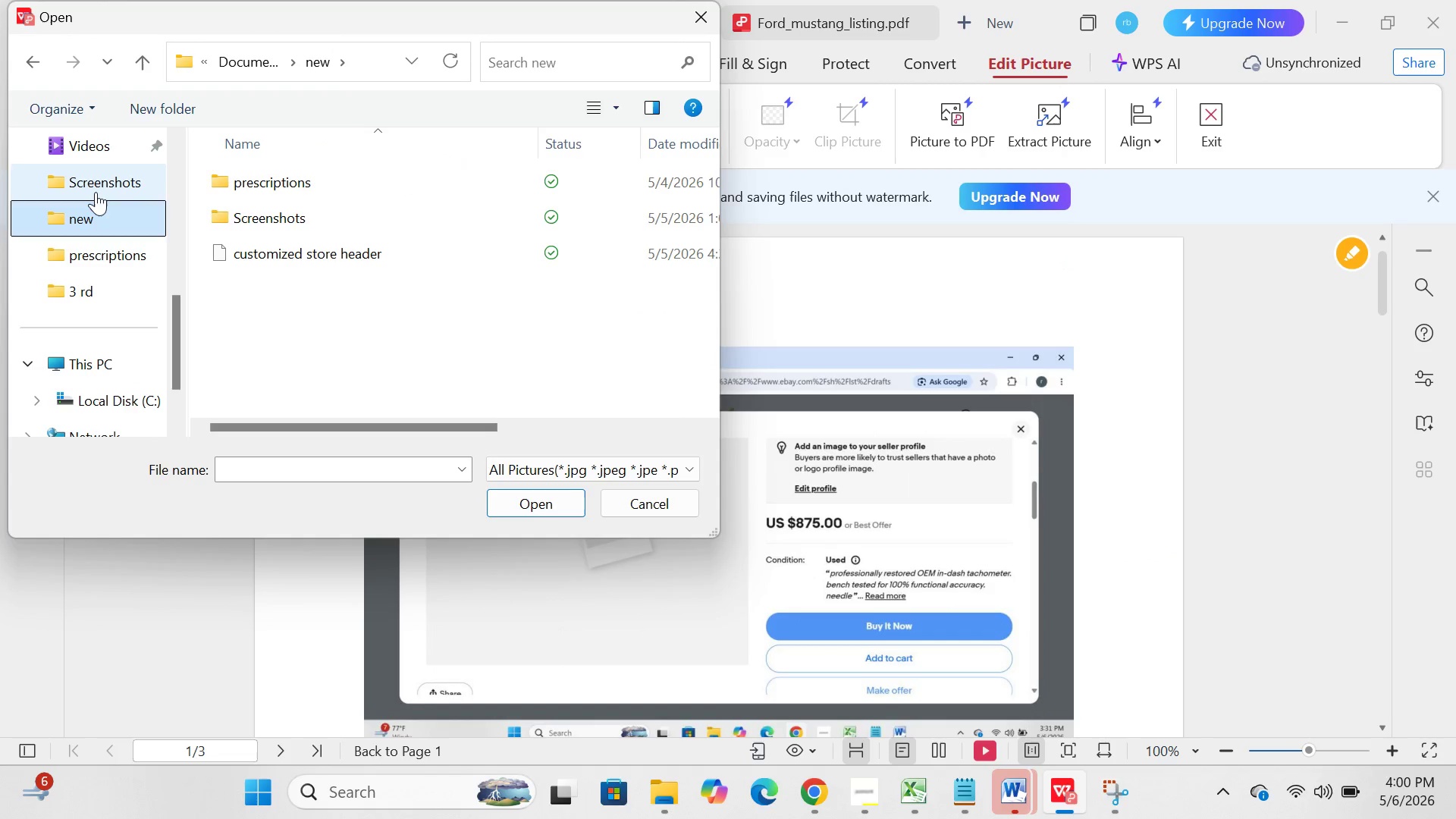 
double_click([96, 192])
 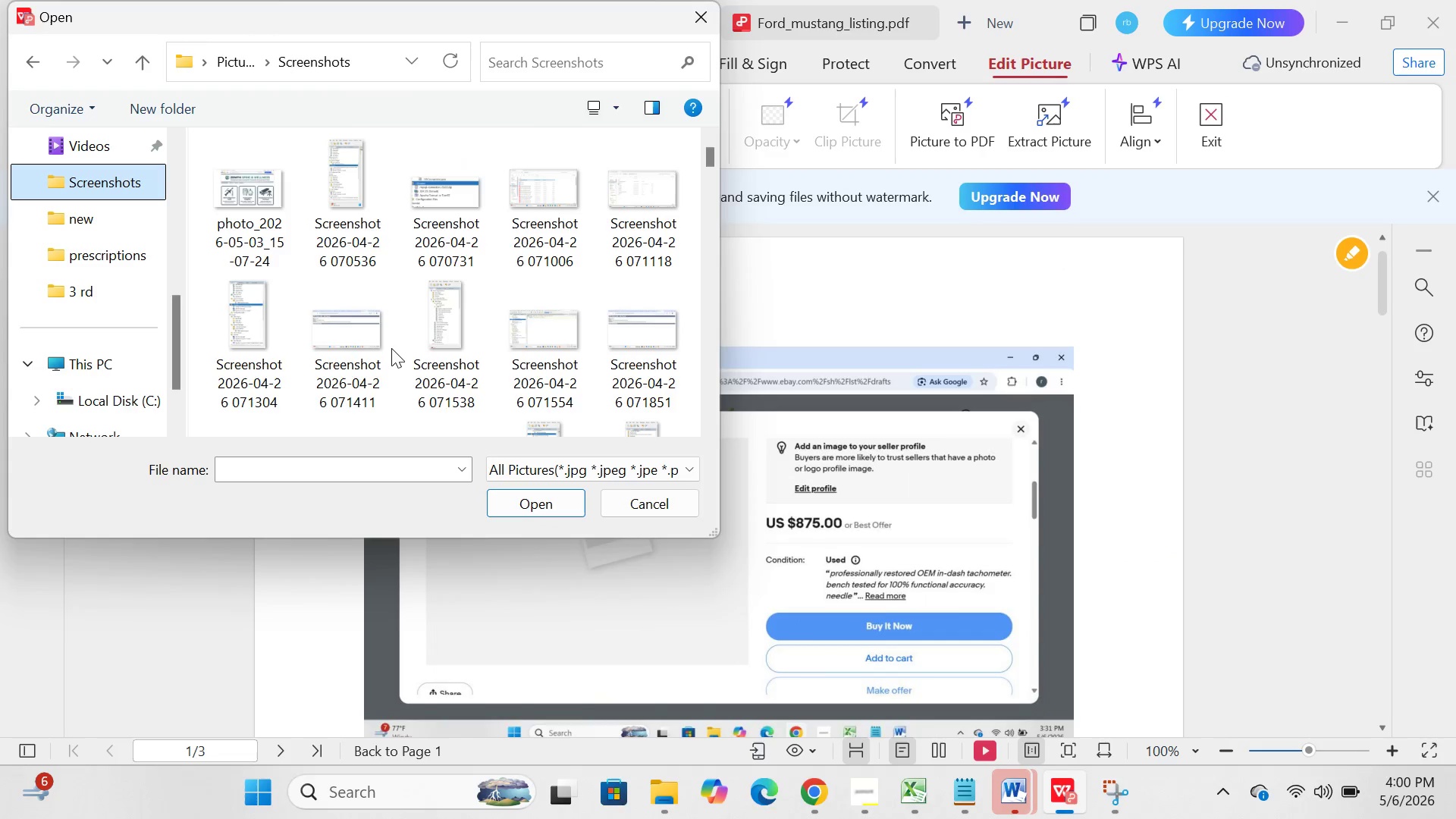 
scroll: coordinate [391, 348], scroll_direction: down, amount: 115.0
 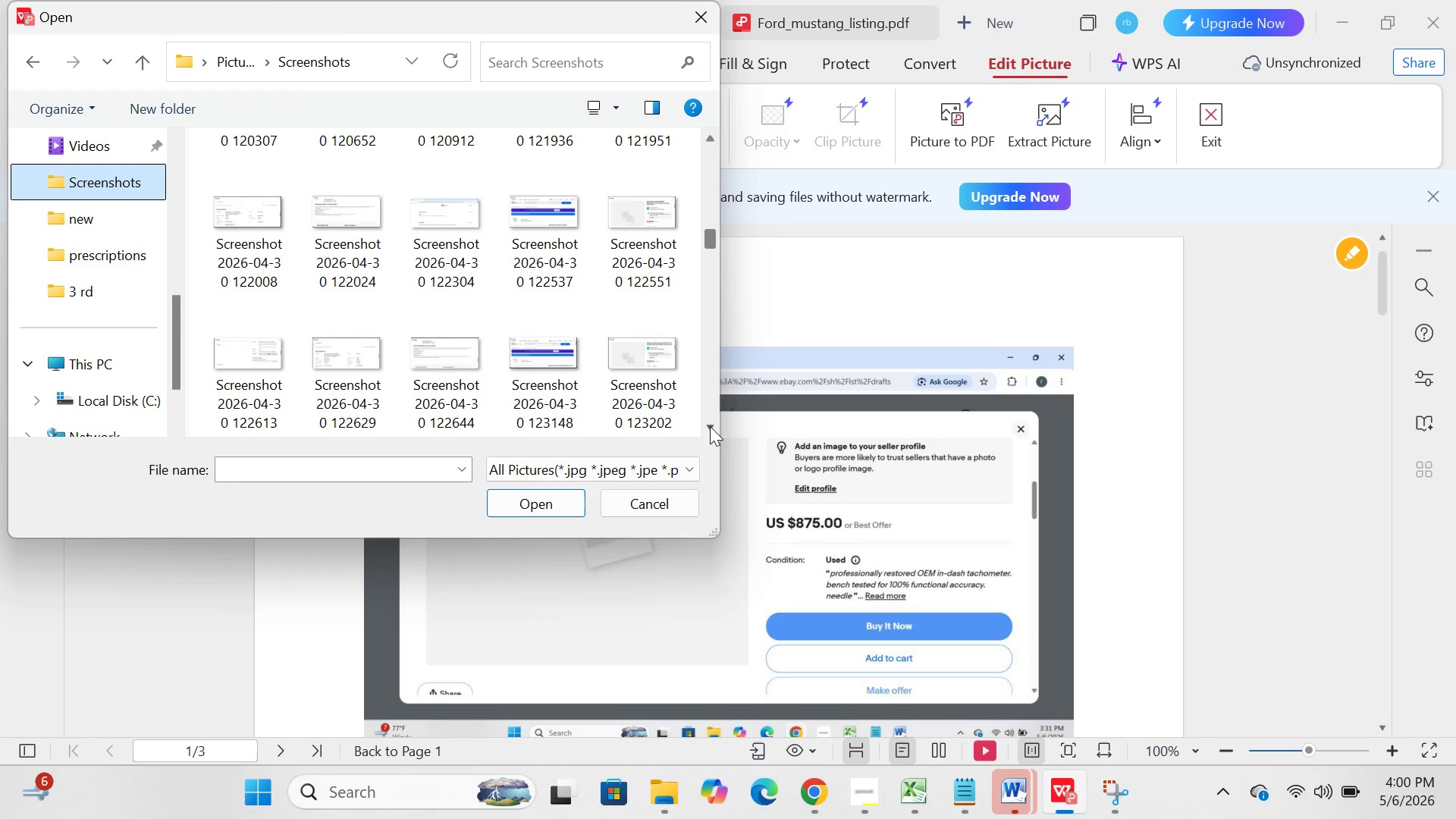 
wait(8.08)
 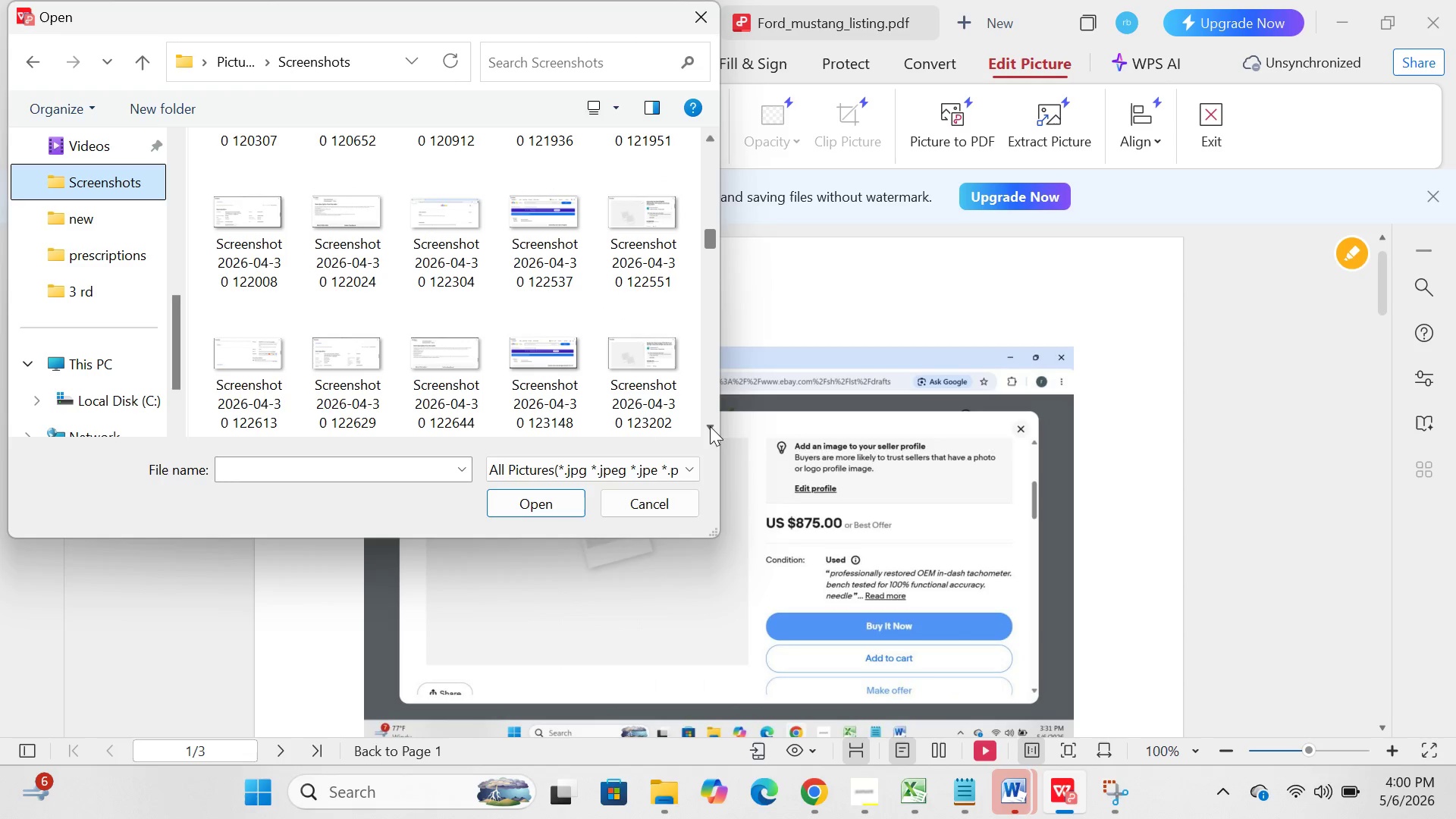 
left_click([710, 426])
 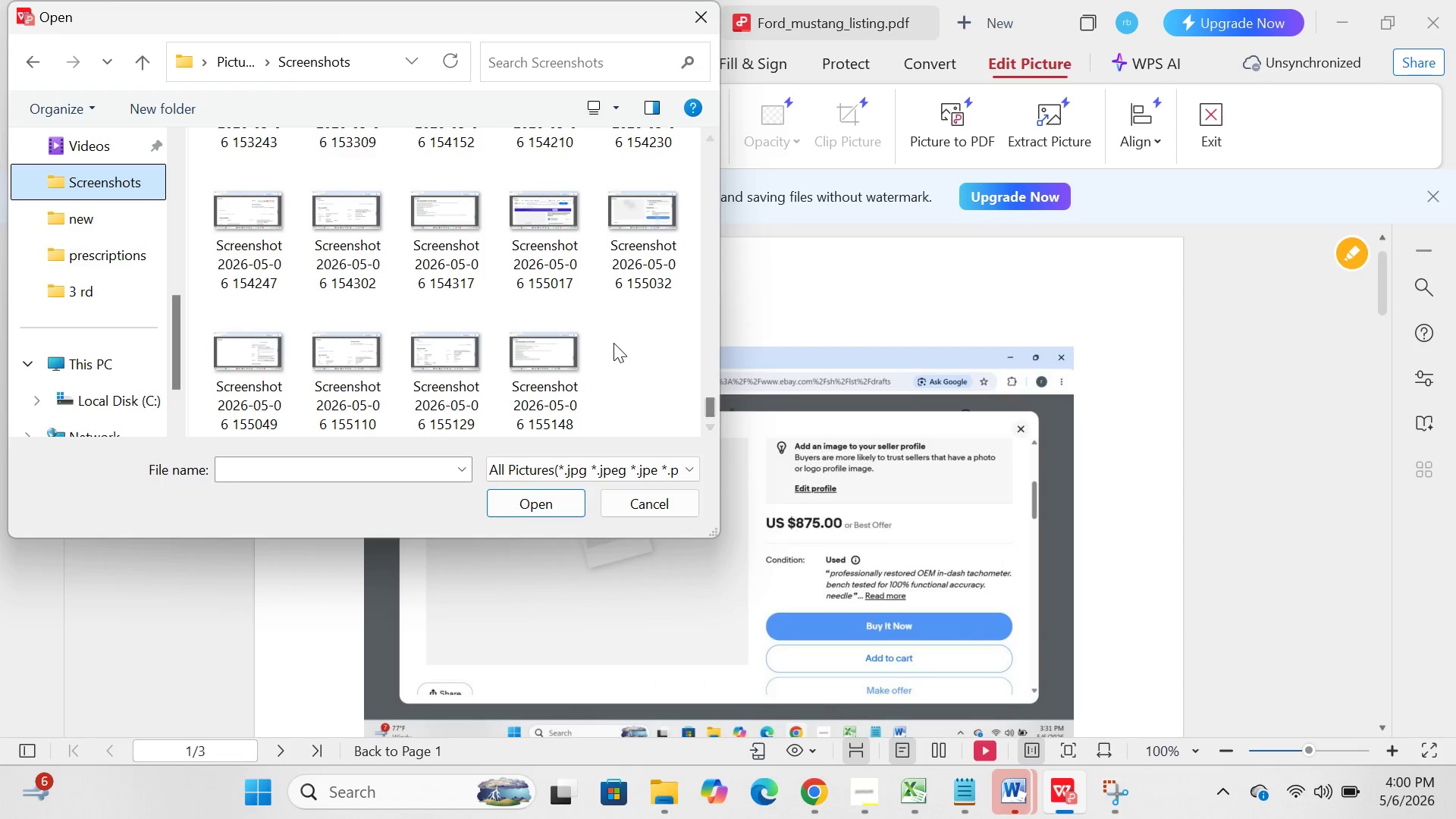 
scroll: coordinate [613, 343], scroll_direction: up, amount: 1.0
 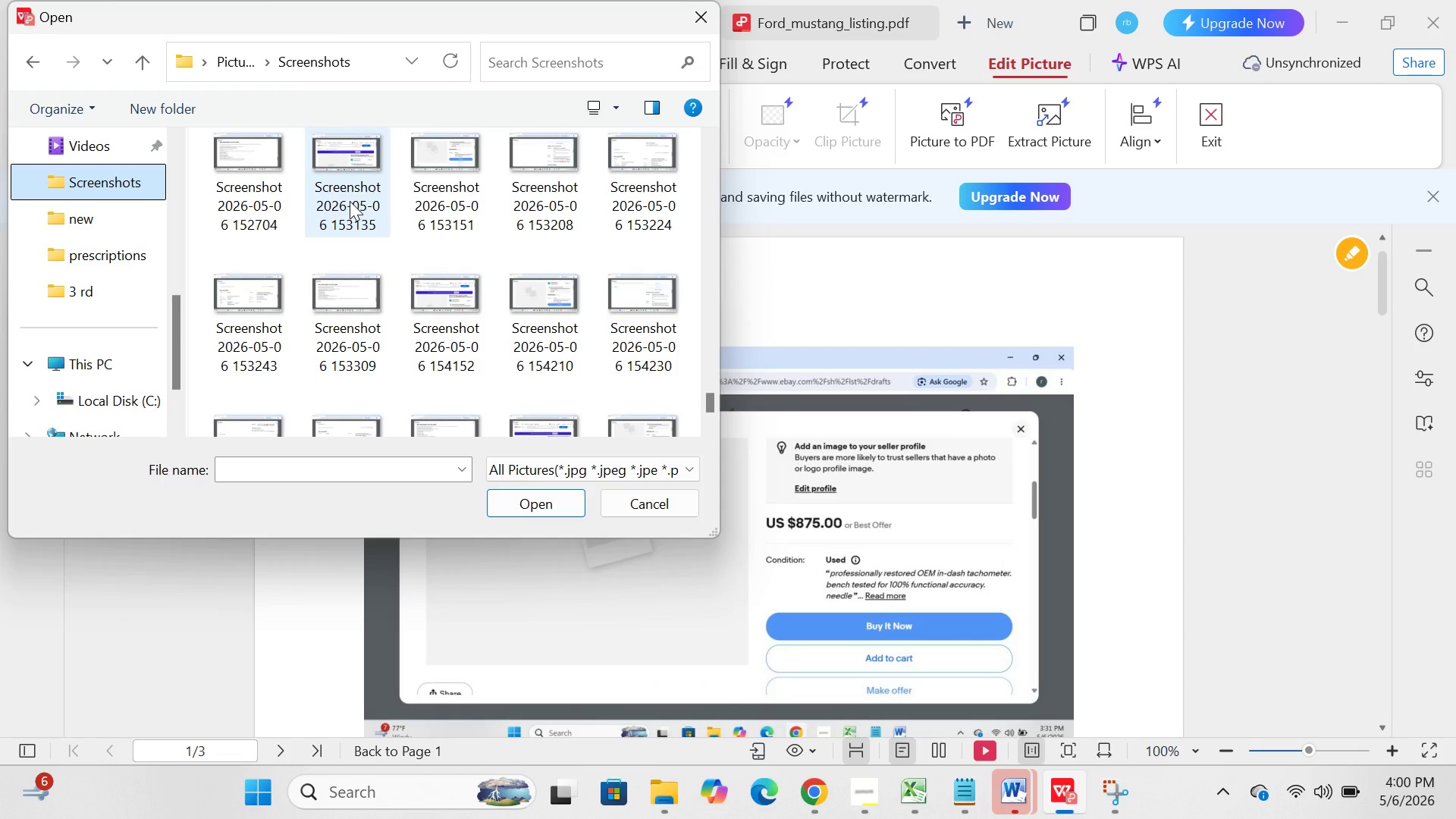 
left_click([350, 201])
 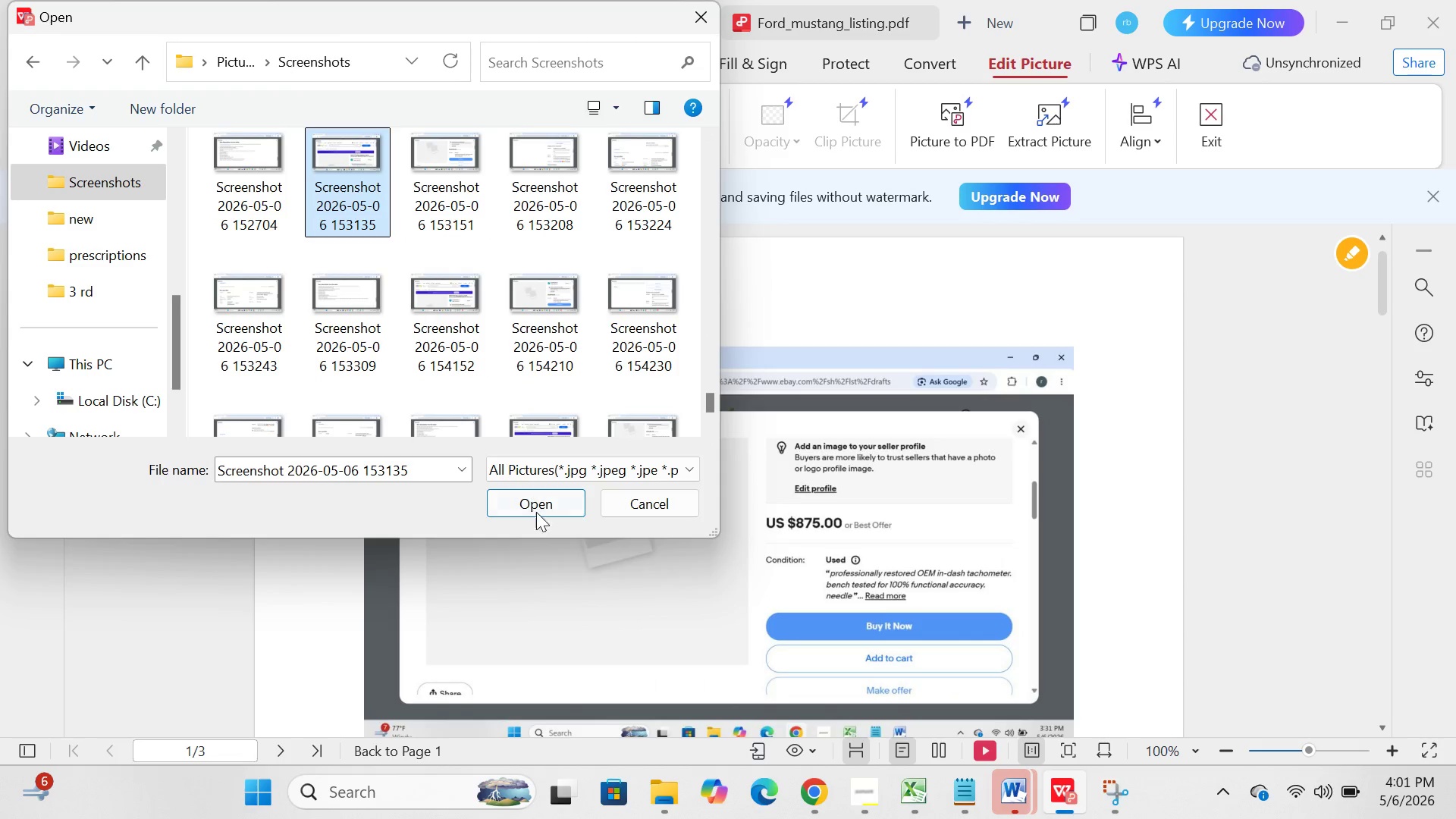 
left_click([536, 516])
 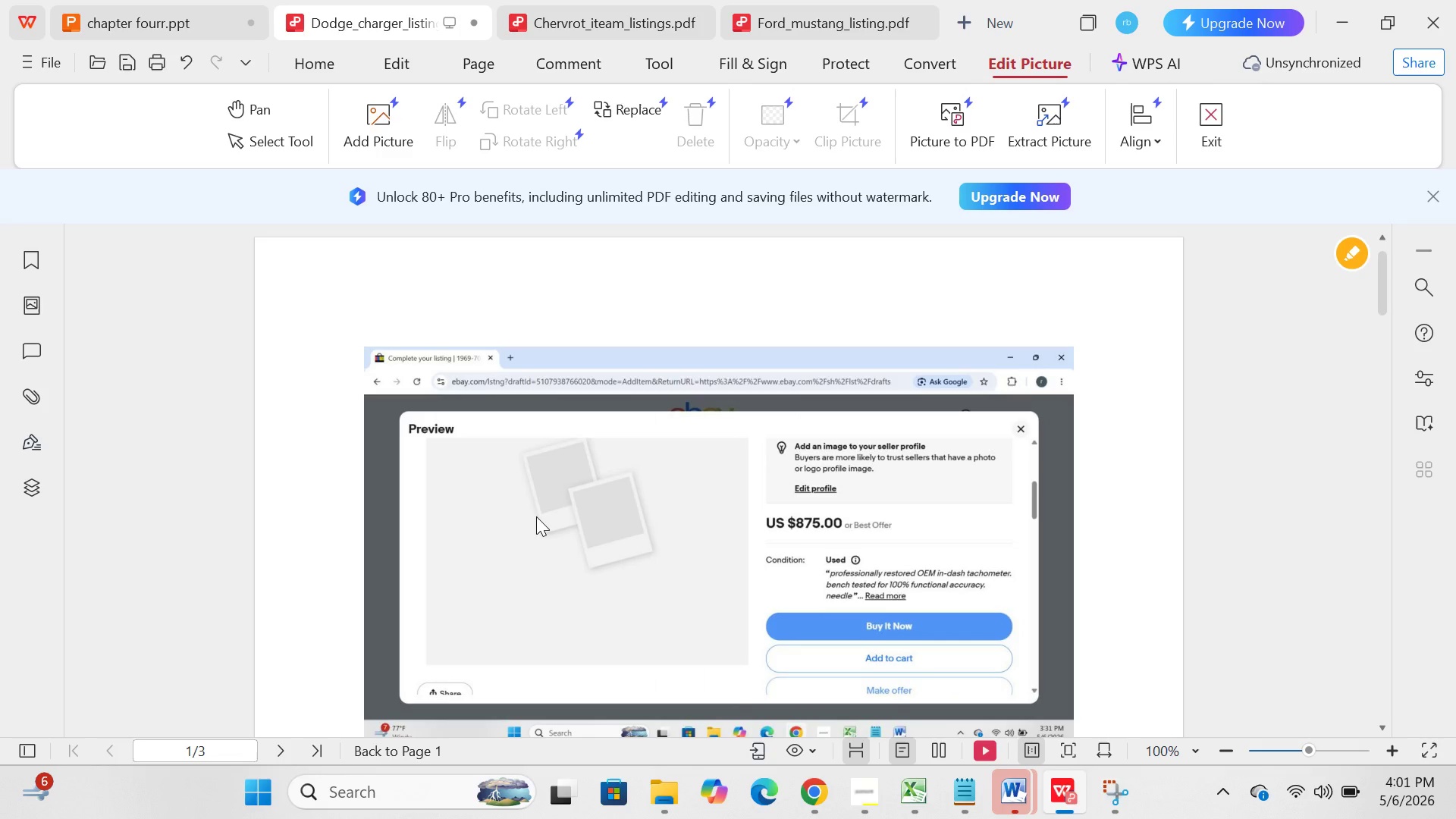 
scroll: coordinate [536, 516], scroll_direction: down, amount: 2.0
 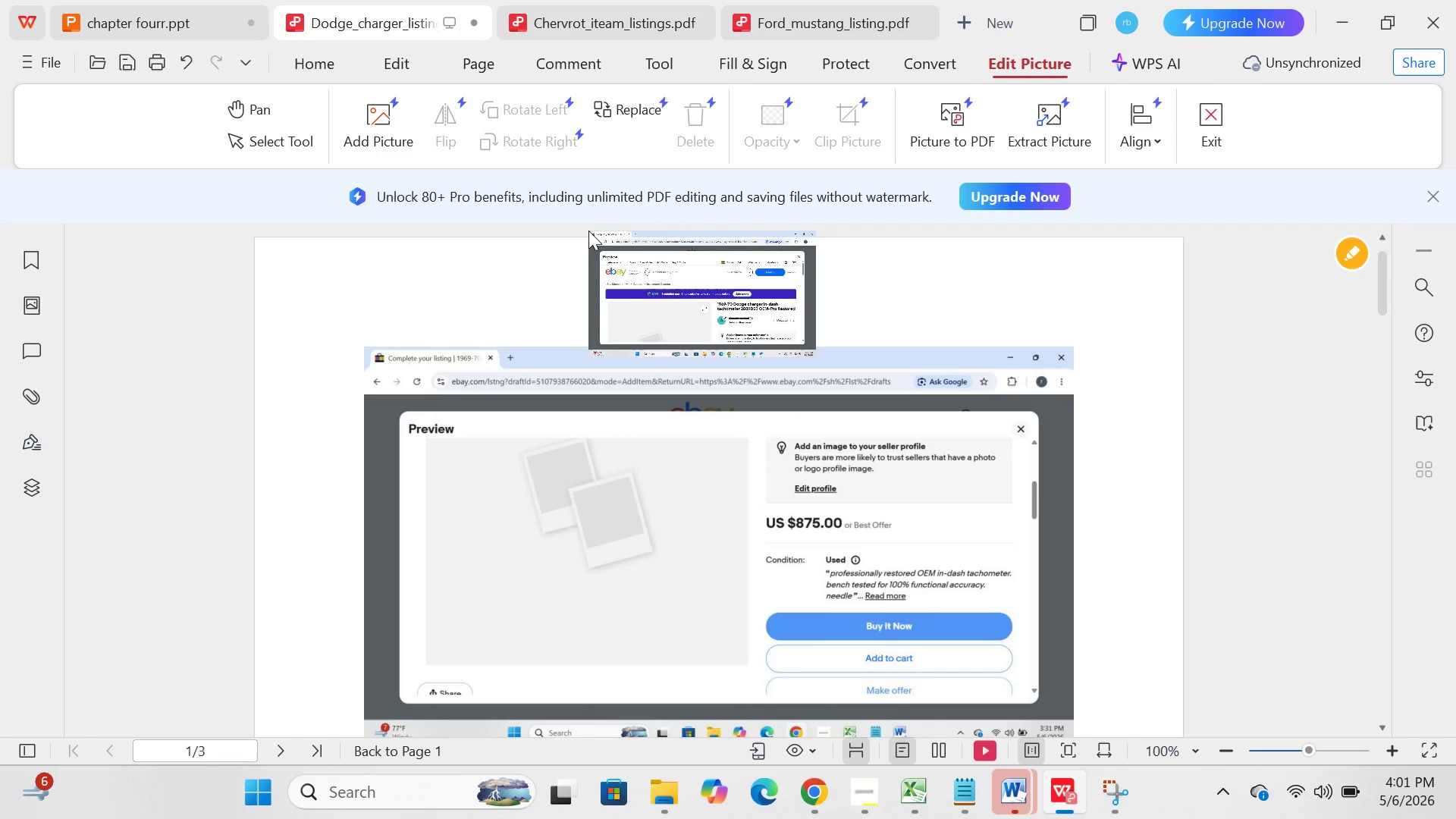 
left_click([588, 231])
 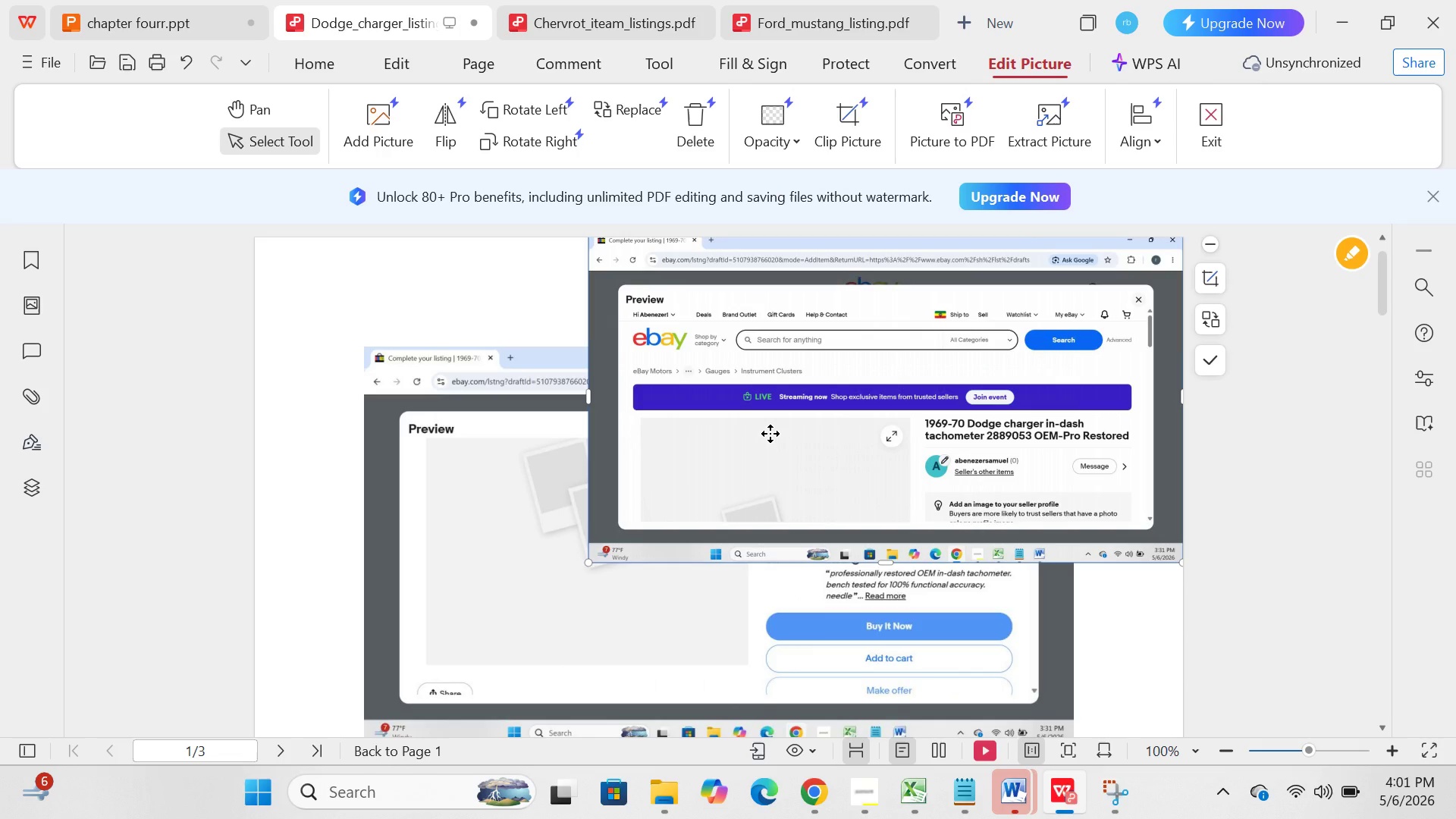 
left_click_drag(start_coordinate=[770, 433], to_coordinate=[513, 99])
 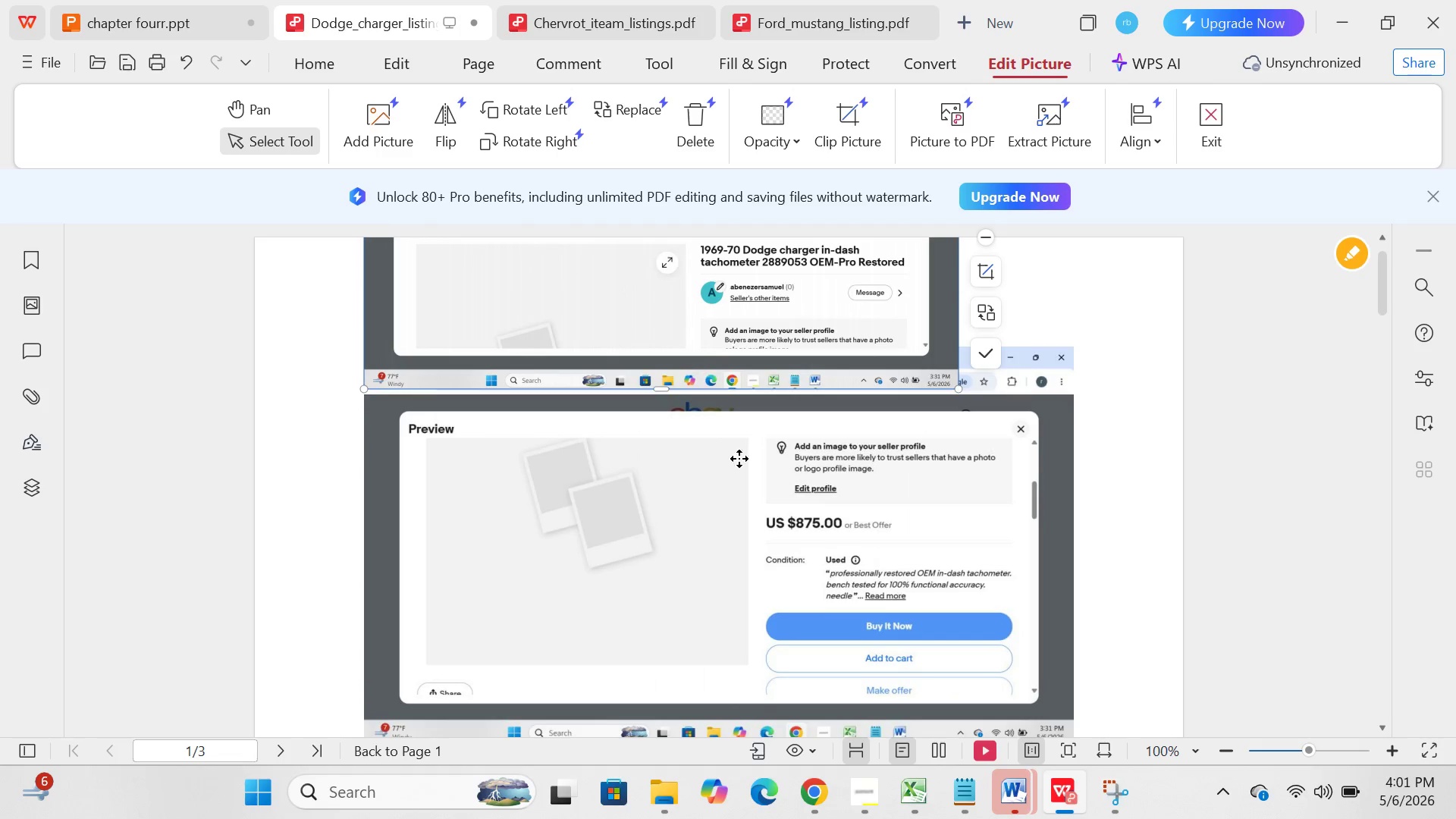 
scroll: coordinate [762, 500], scroll_direction: up, amount: 1.0
 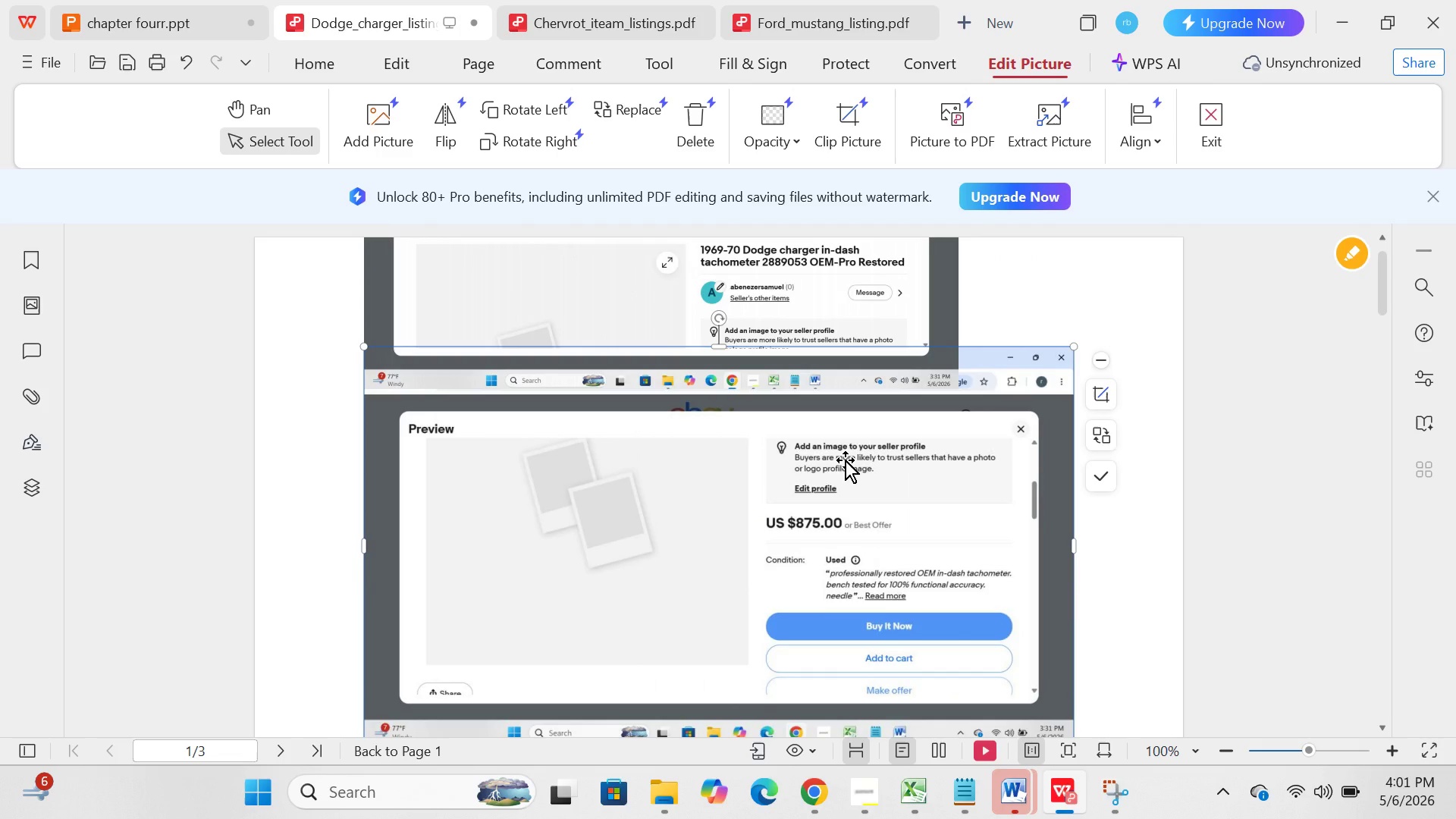 
left_click([845, 460])
 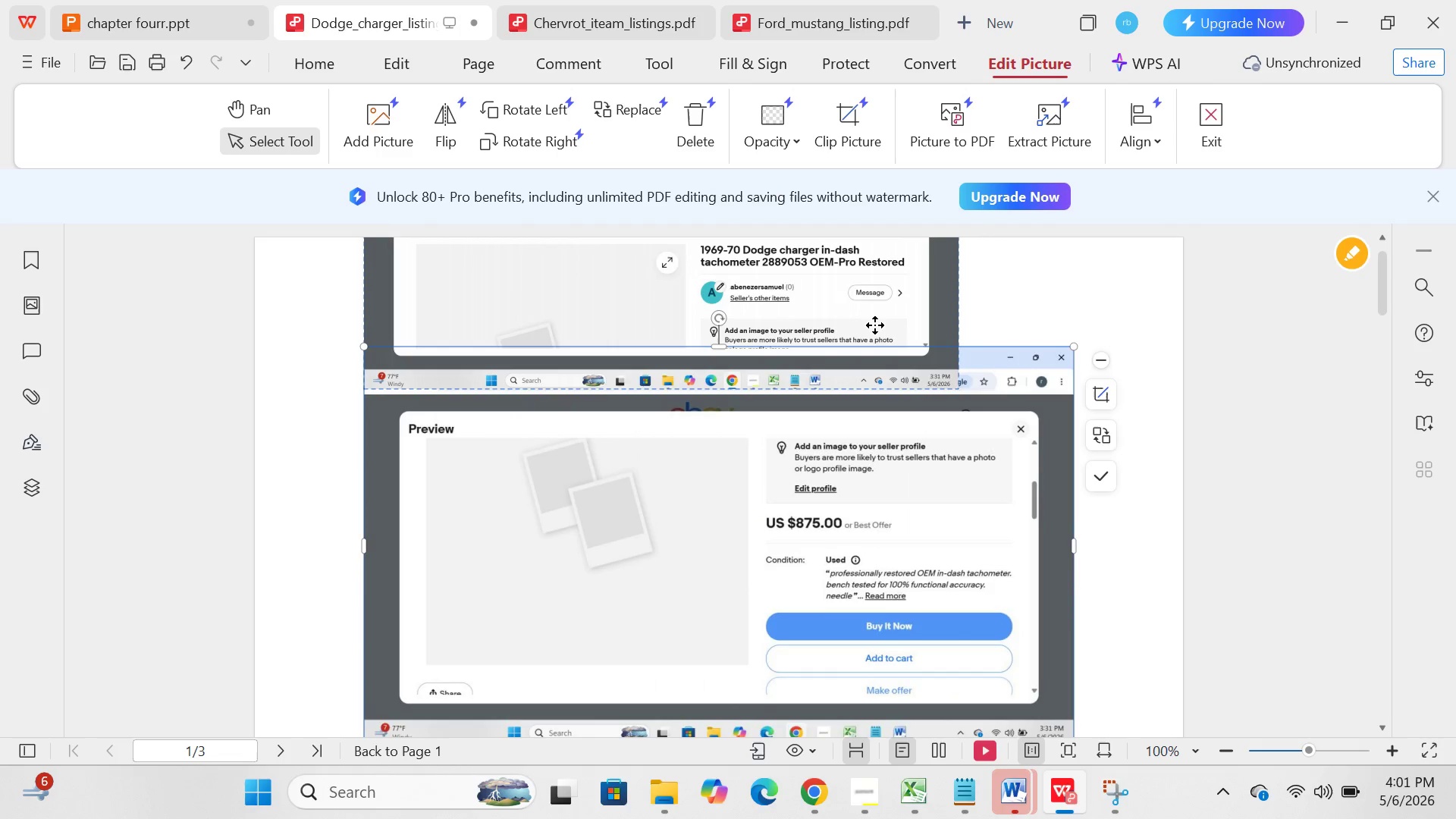 
left_click([875, 325])
 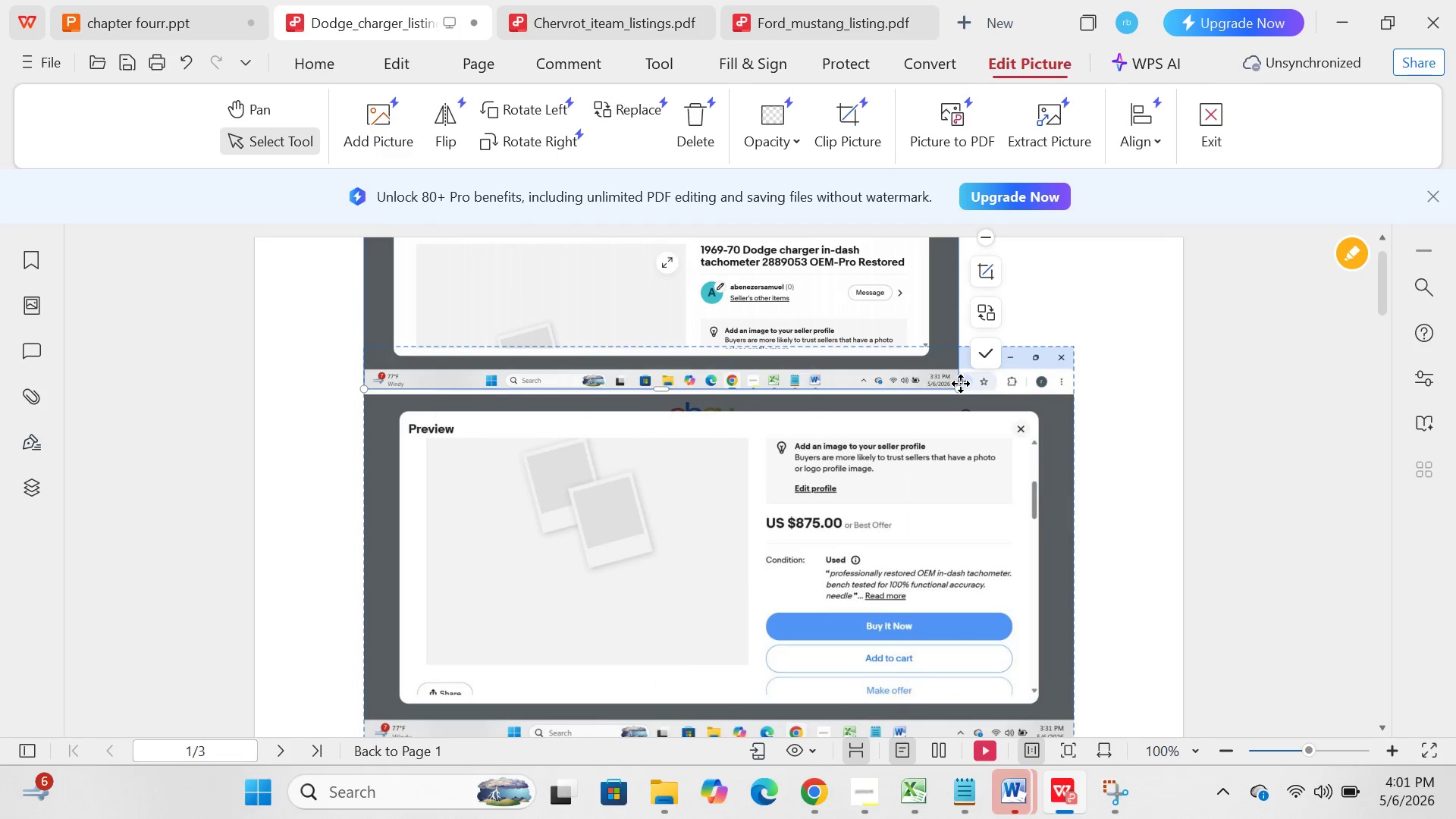 
left_click_drag(start_coordinate=[957, 392], to_coordinate=[1079, 337])
 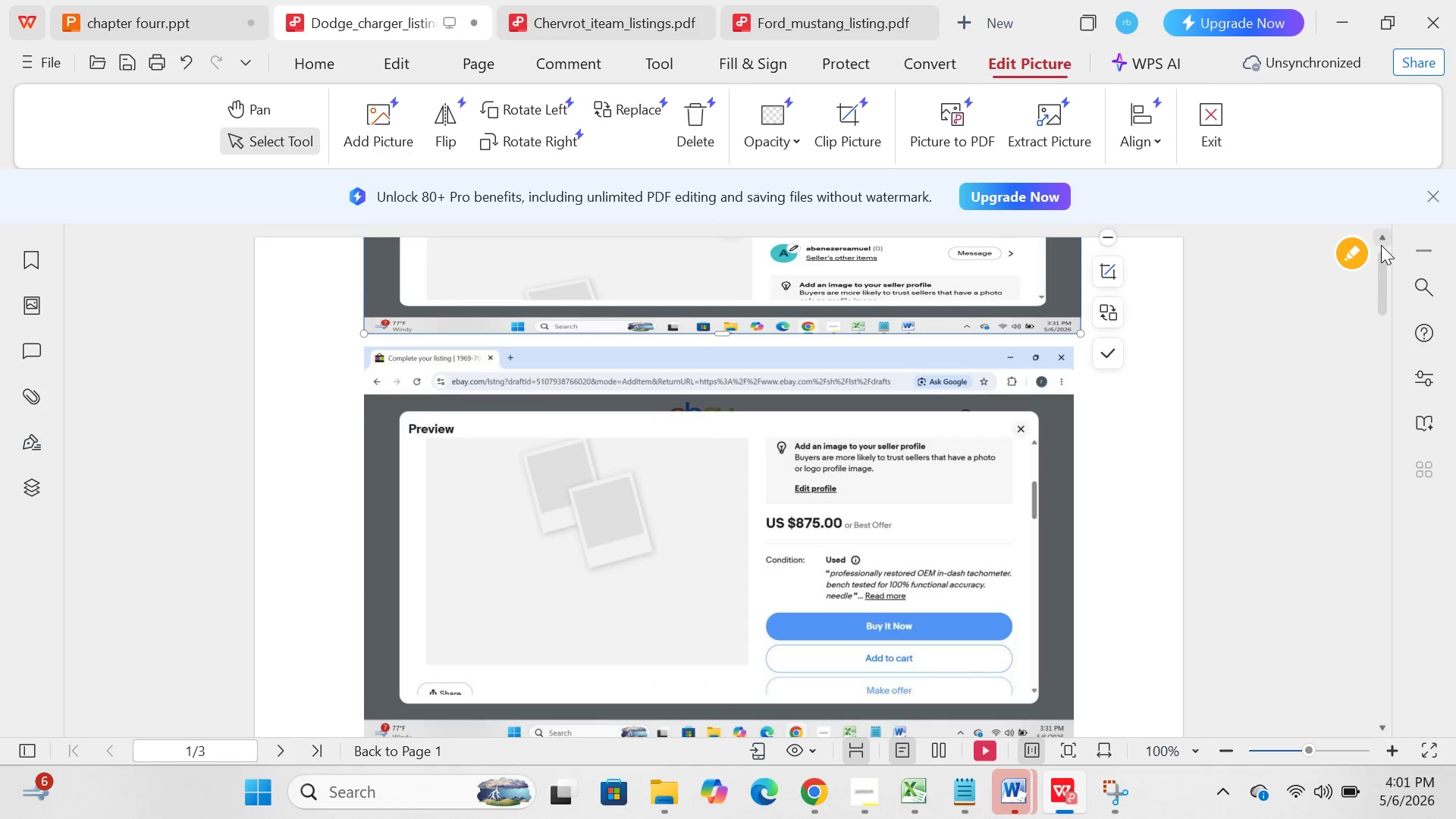 
double_click([1381, 244])
 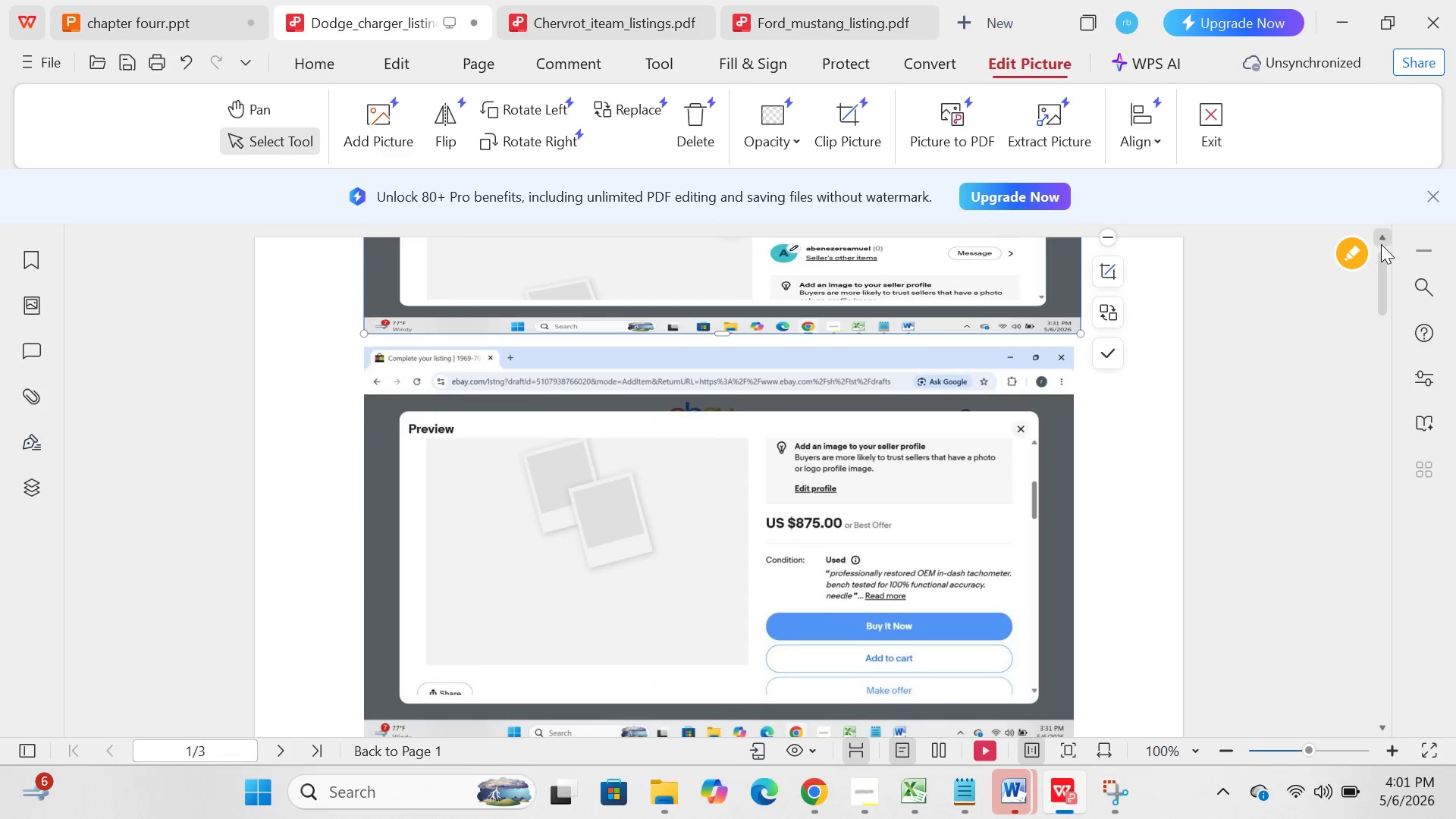 
triple_click([1381, 244])
 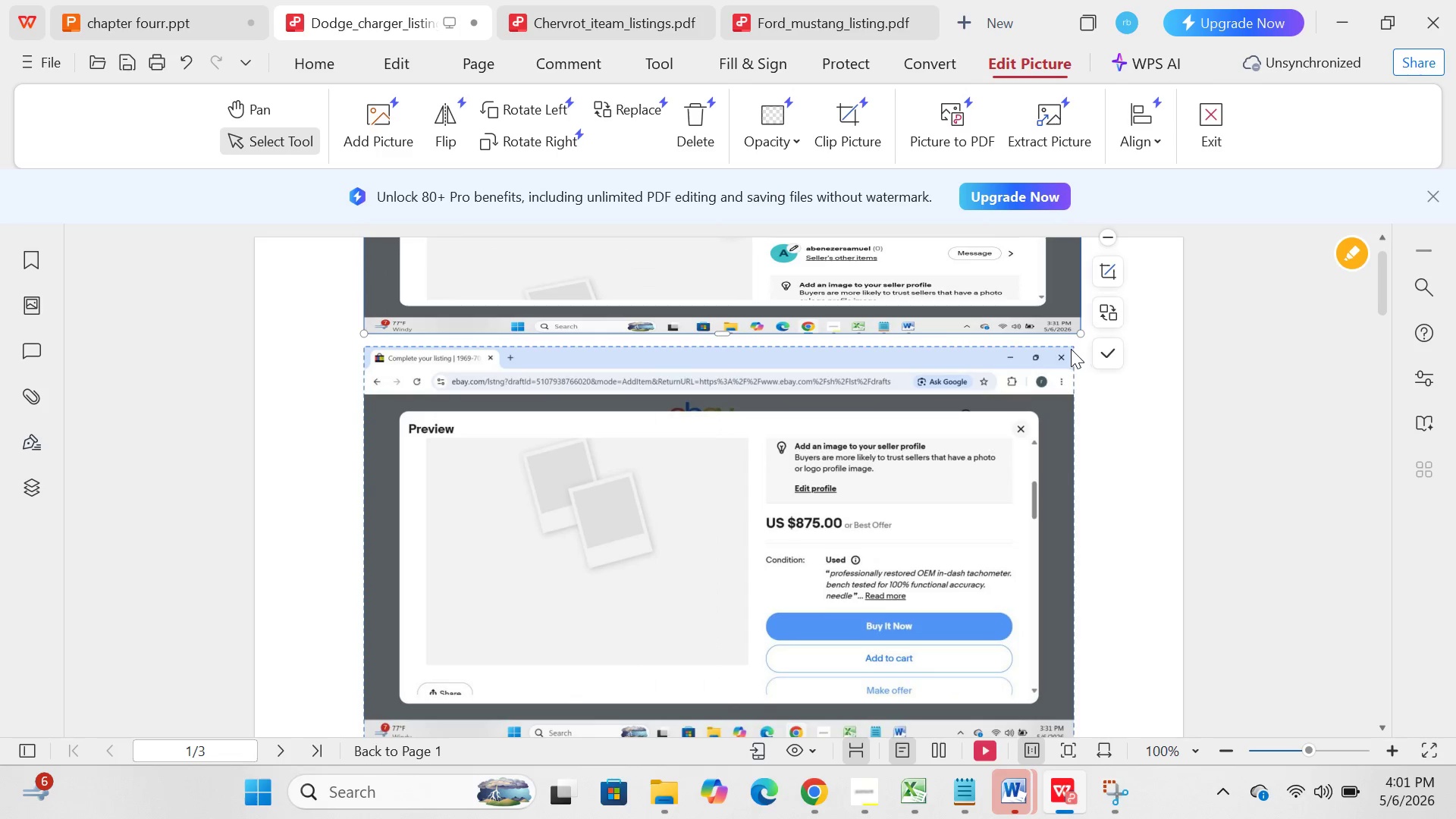 
left_click_drag(start_coordinate=[1006, 396], to_coordinate=[999, 560])
 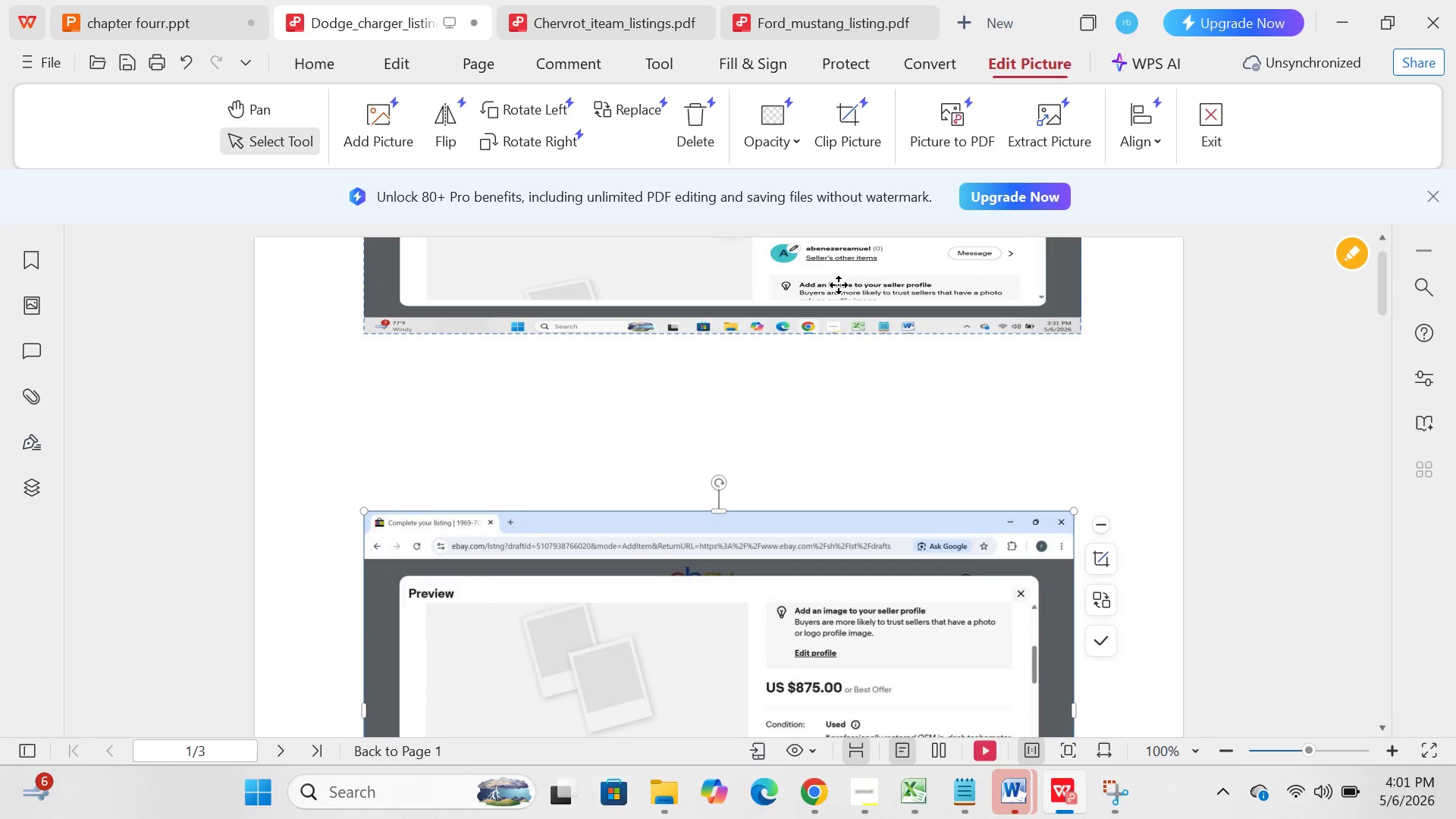 
left_click_drag(start_coordinate=[839, 284], to_coordinate=[839, 470])
 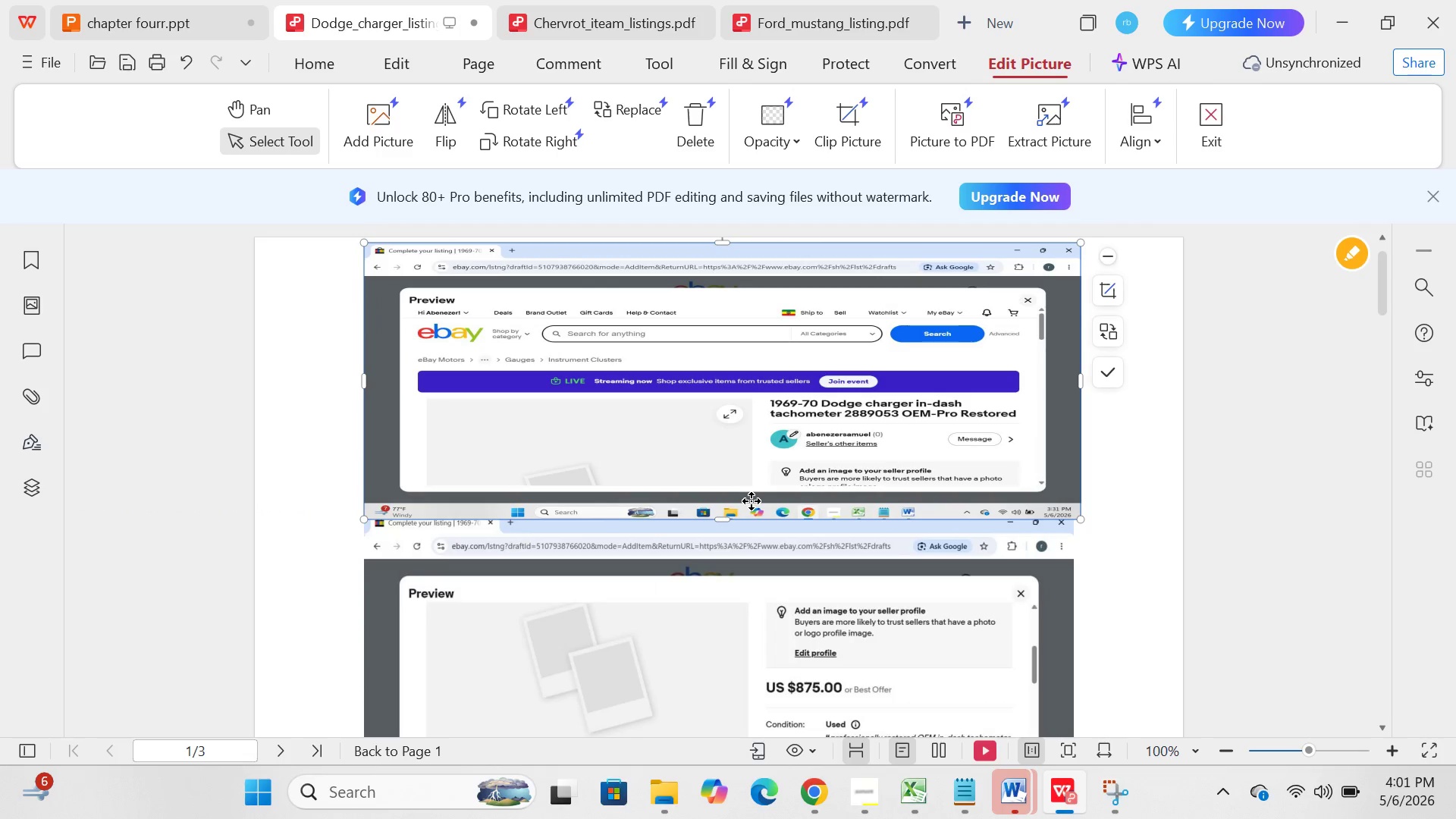 
scroll: coordinate [752, 500], scroll_direction: none, amount: 0.0
 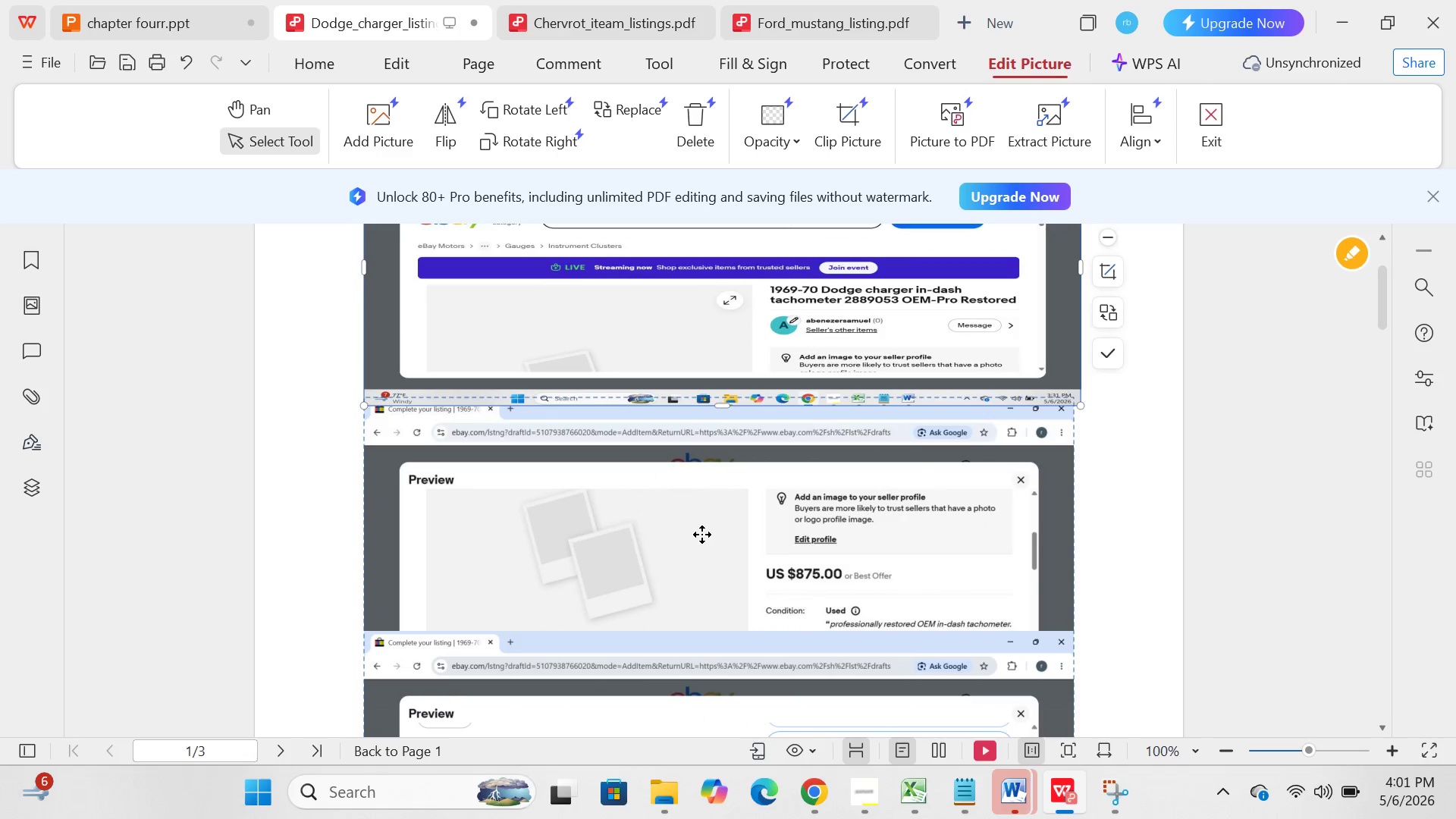 
scroll: coordinate [702, 534], scroll_direction: down, amount: 9.0
 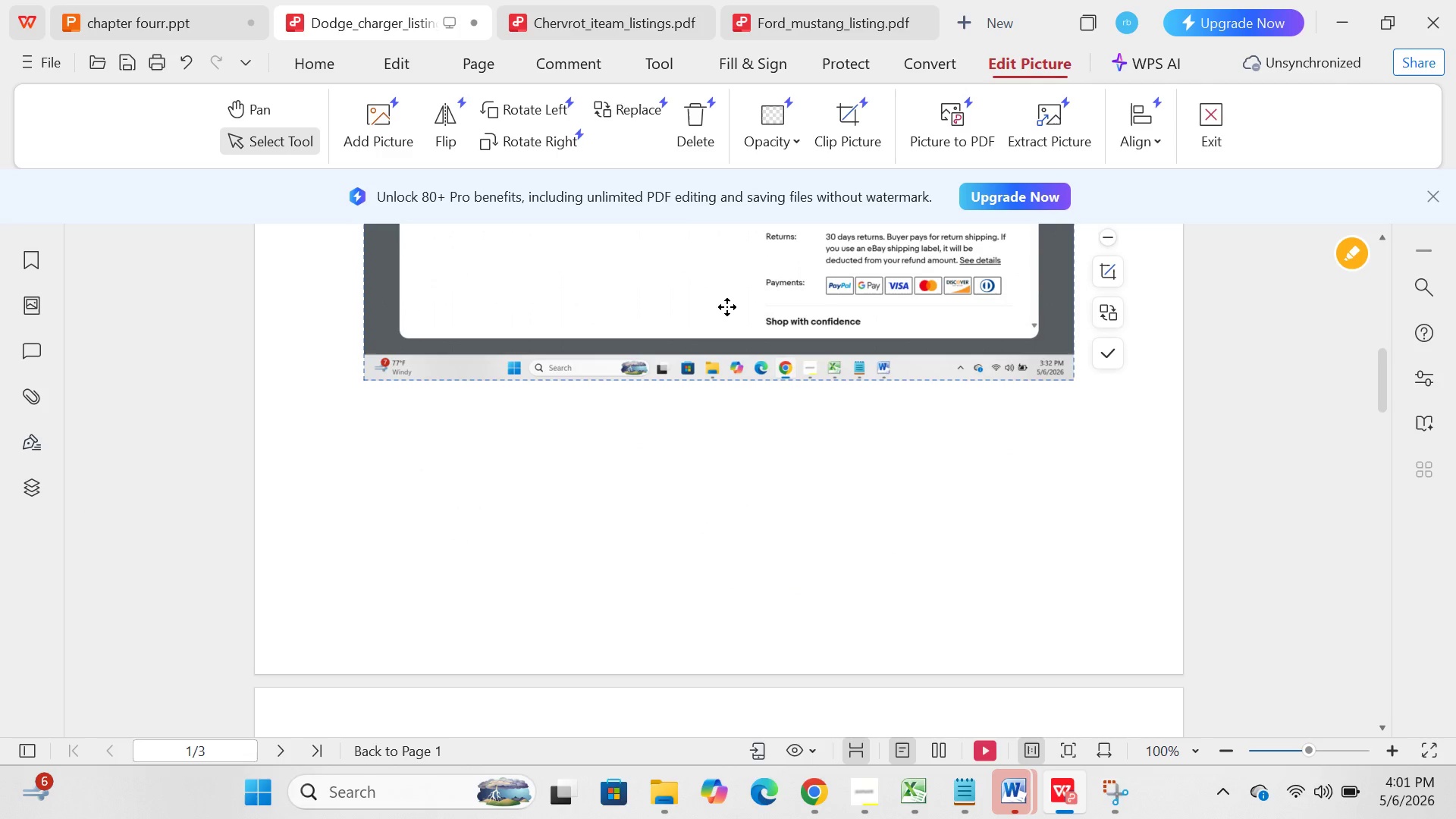 
left_click_drag(start_coordinate=[727, 306], to_coordinate=[728, 575])
 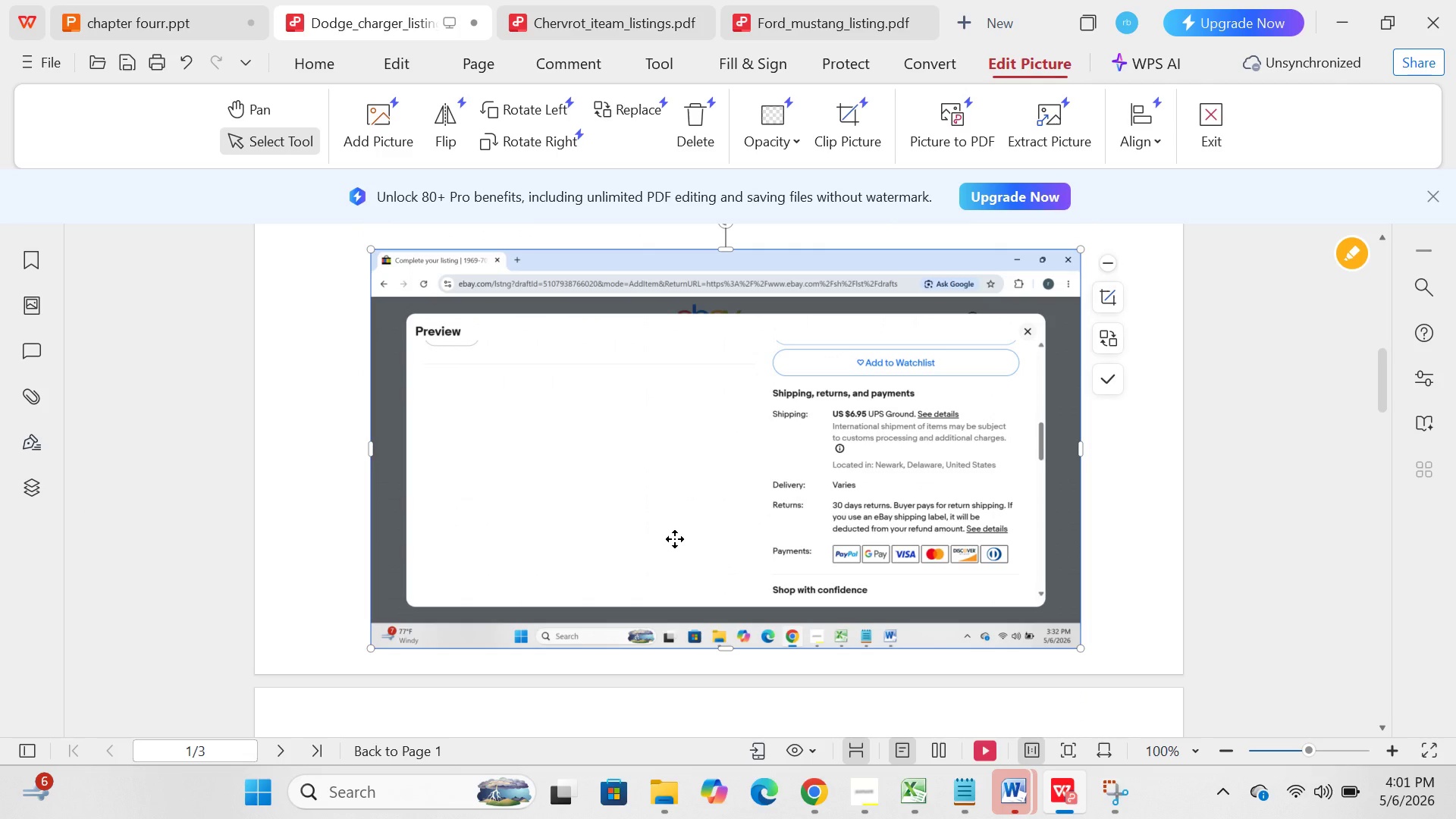 
left_click_drag(start_coordinate=[669, 445], to_coordinate=[652, 532])
 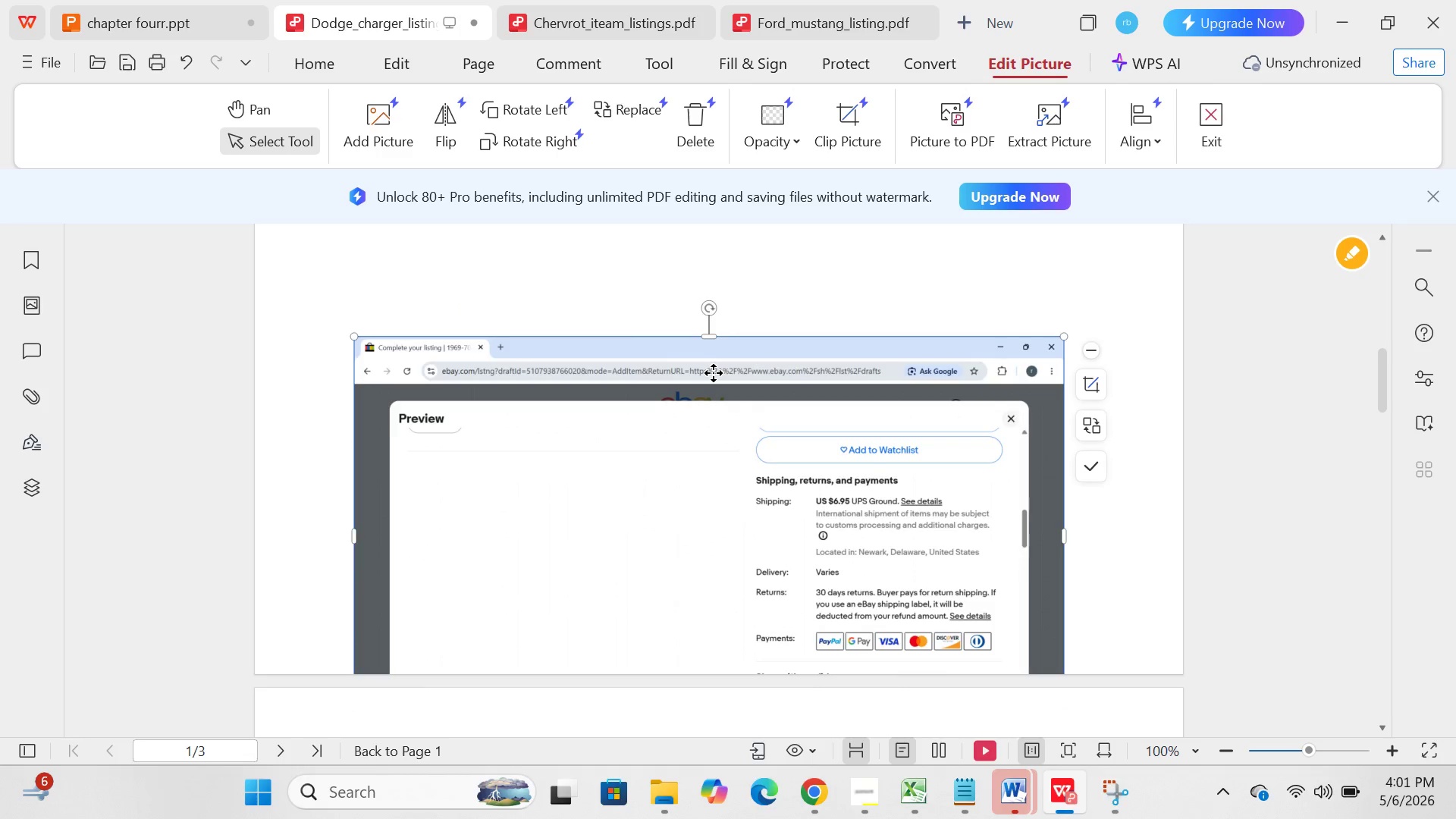 
scroll: coordinate [714, 372], scroll_direction: up, amount: 5.0
 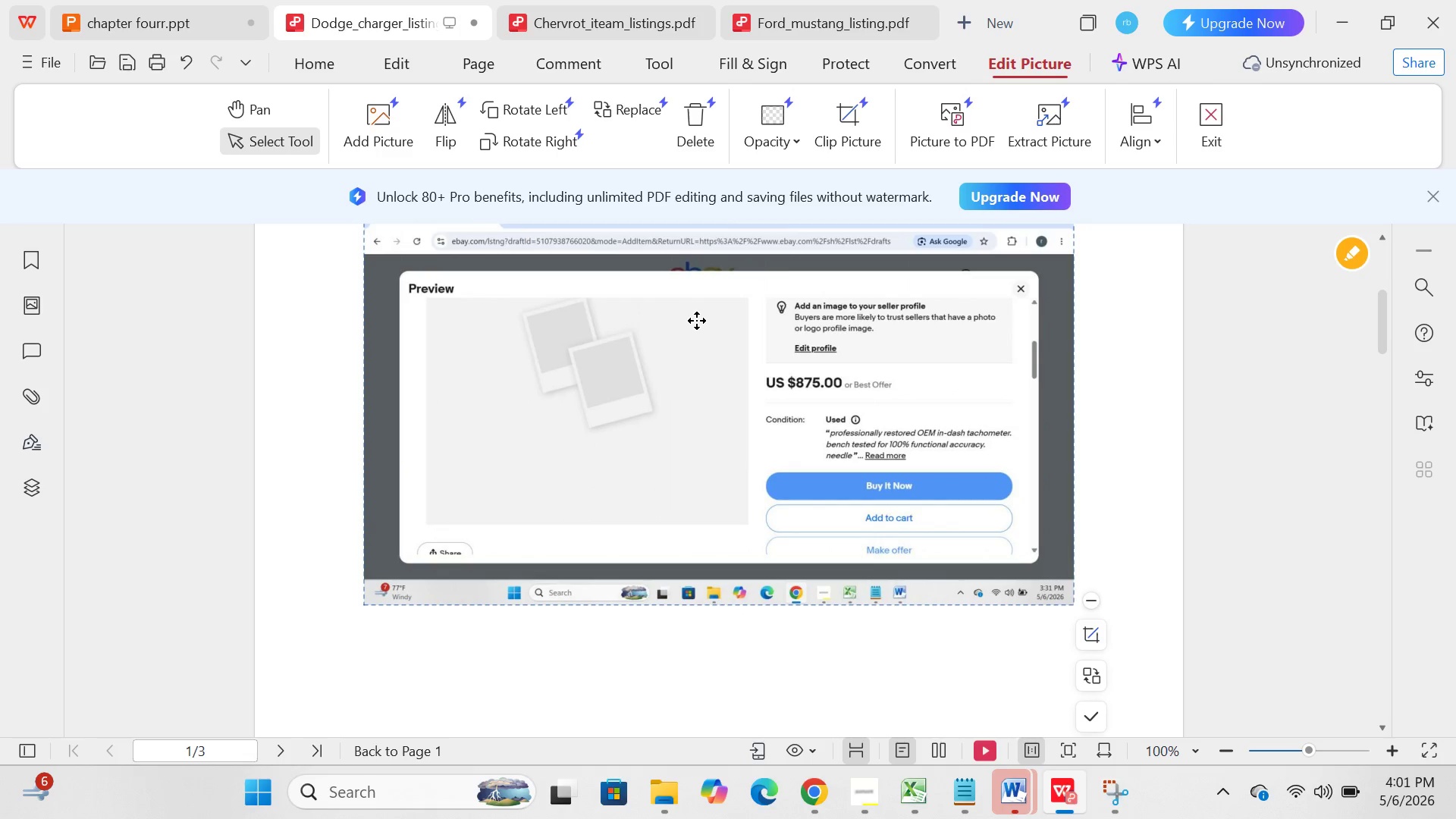 
left_click_drag(start_coordinate=[697, 320], to_coordinate=[687, 454])
 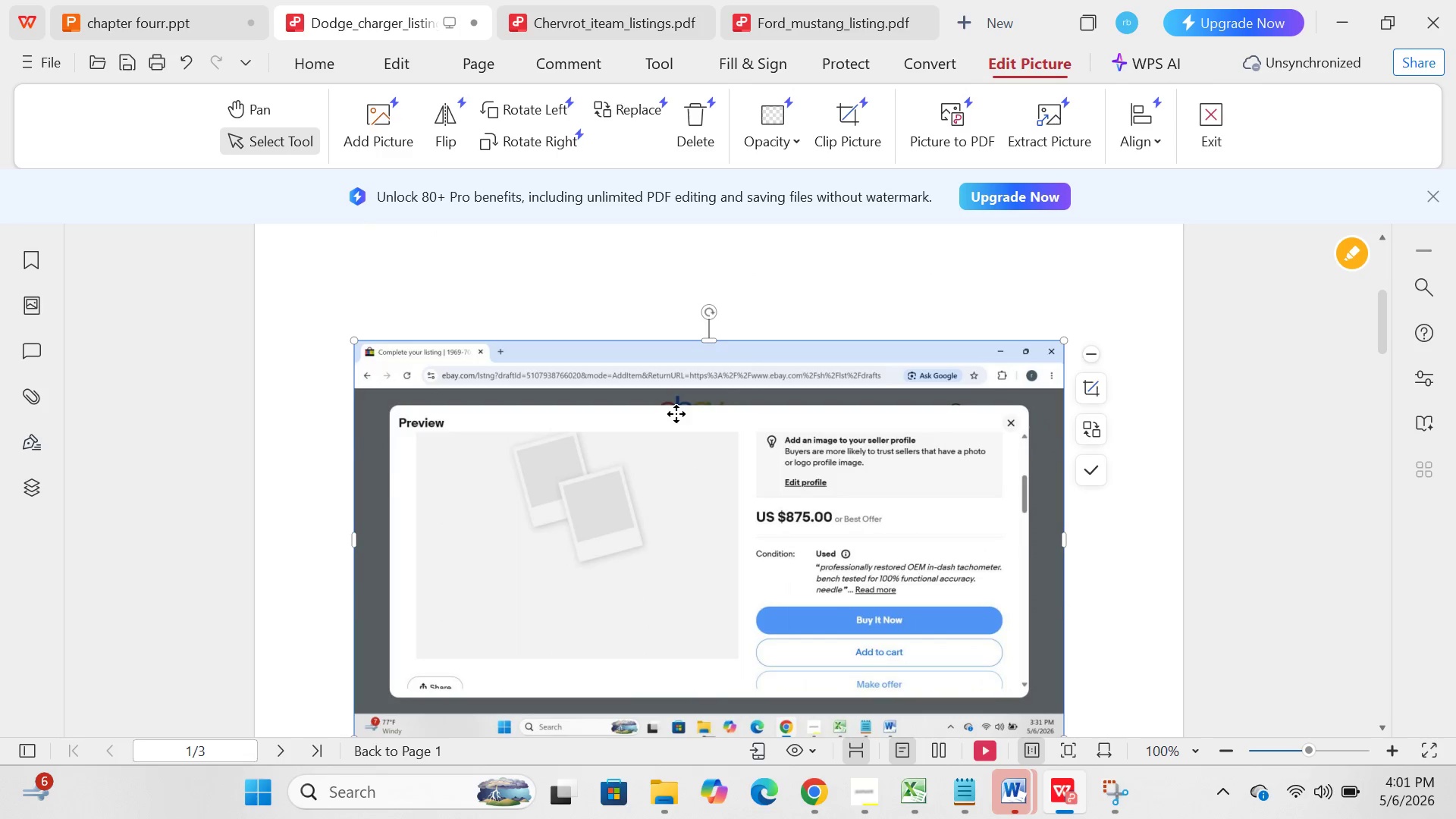 
scroll: coordinate [676, 413], scroll_direction: up, amount: 5.0
 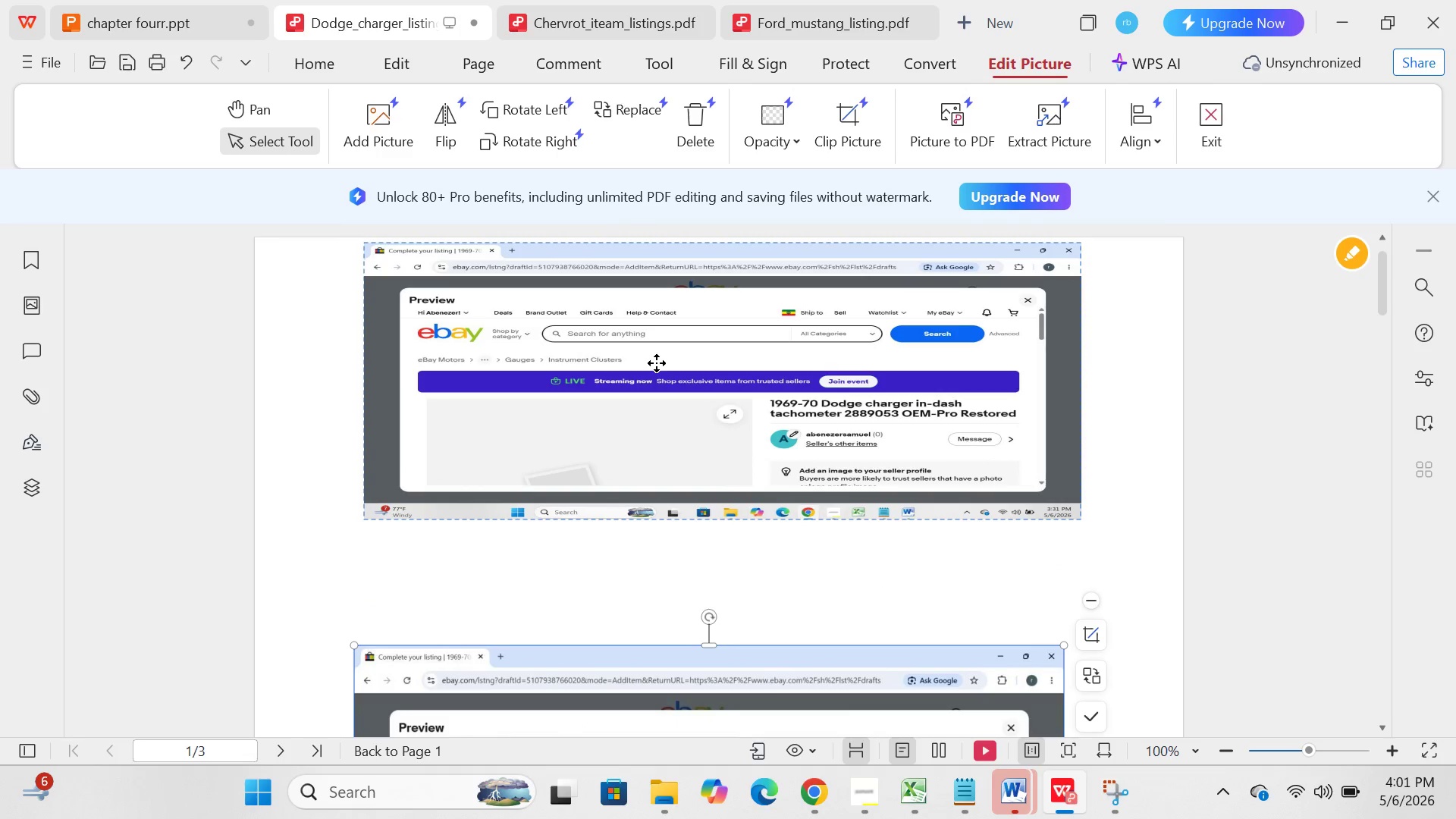 
left_click([657, 362])
 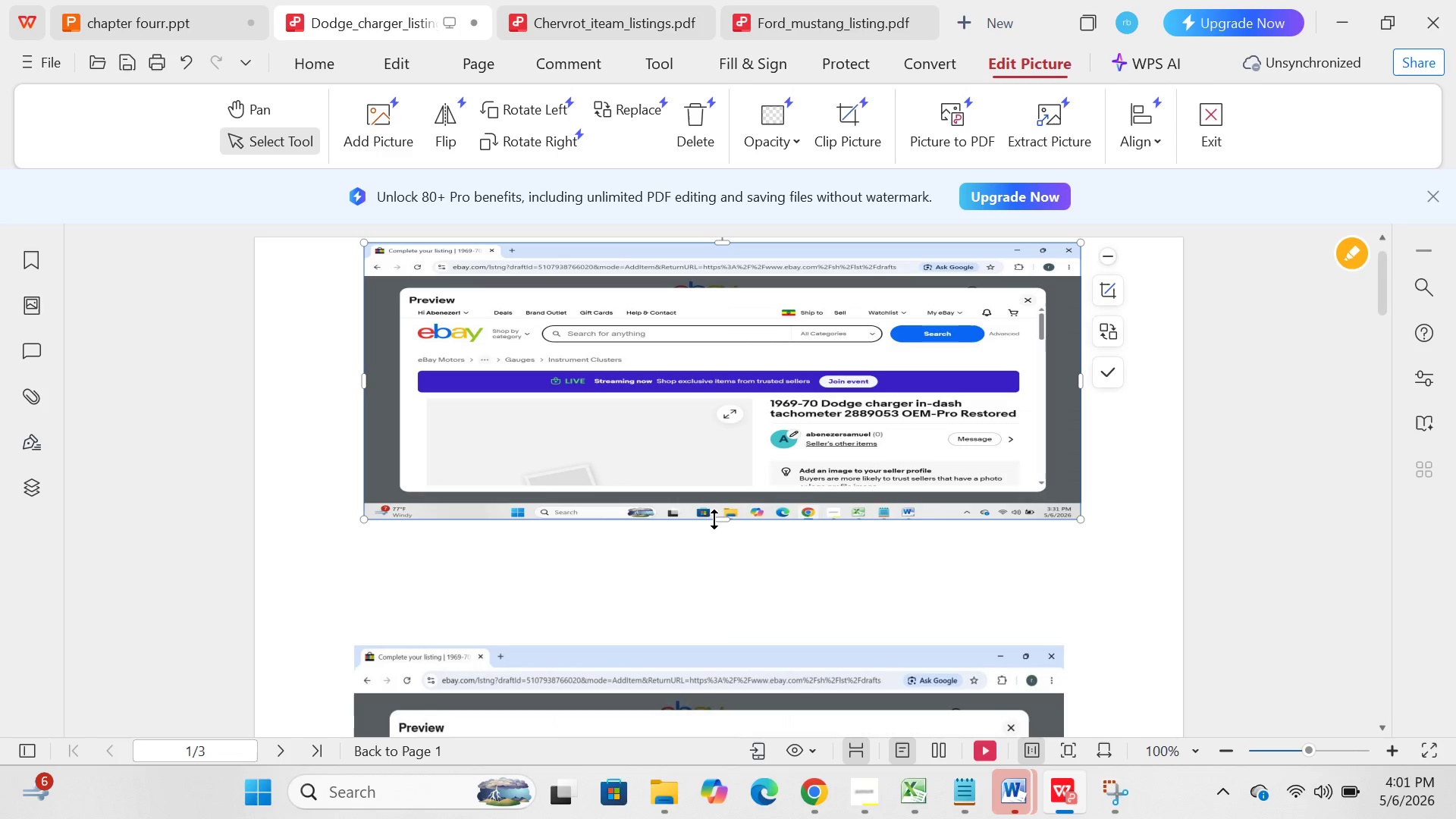 
left_click_drag(start_coordinate=[717, 517], to_coordinate=[700, 642])
 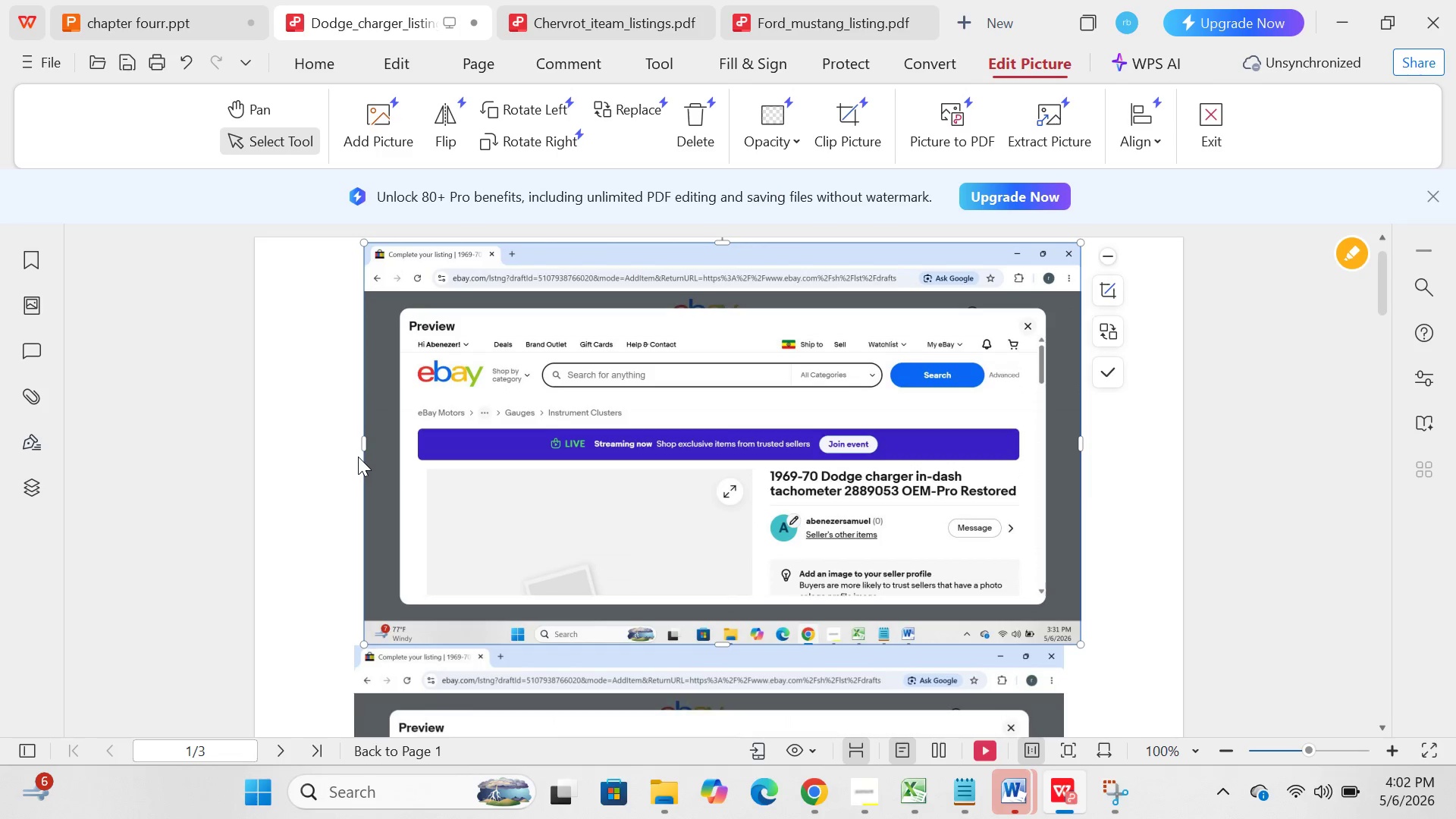 
left_click_drag(start_coordinate=[362, 437], to_coordinate=[352, 437])
 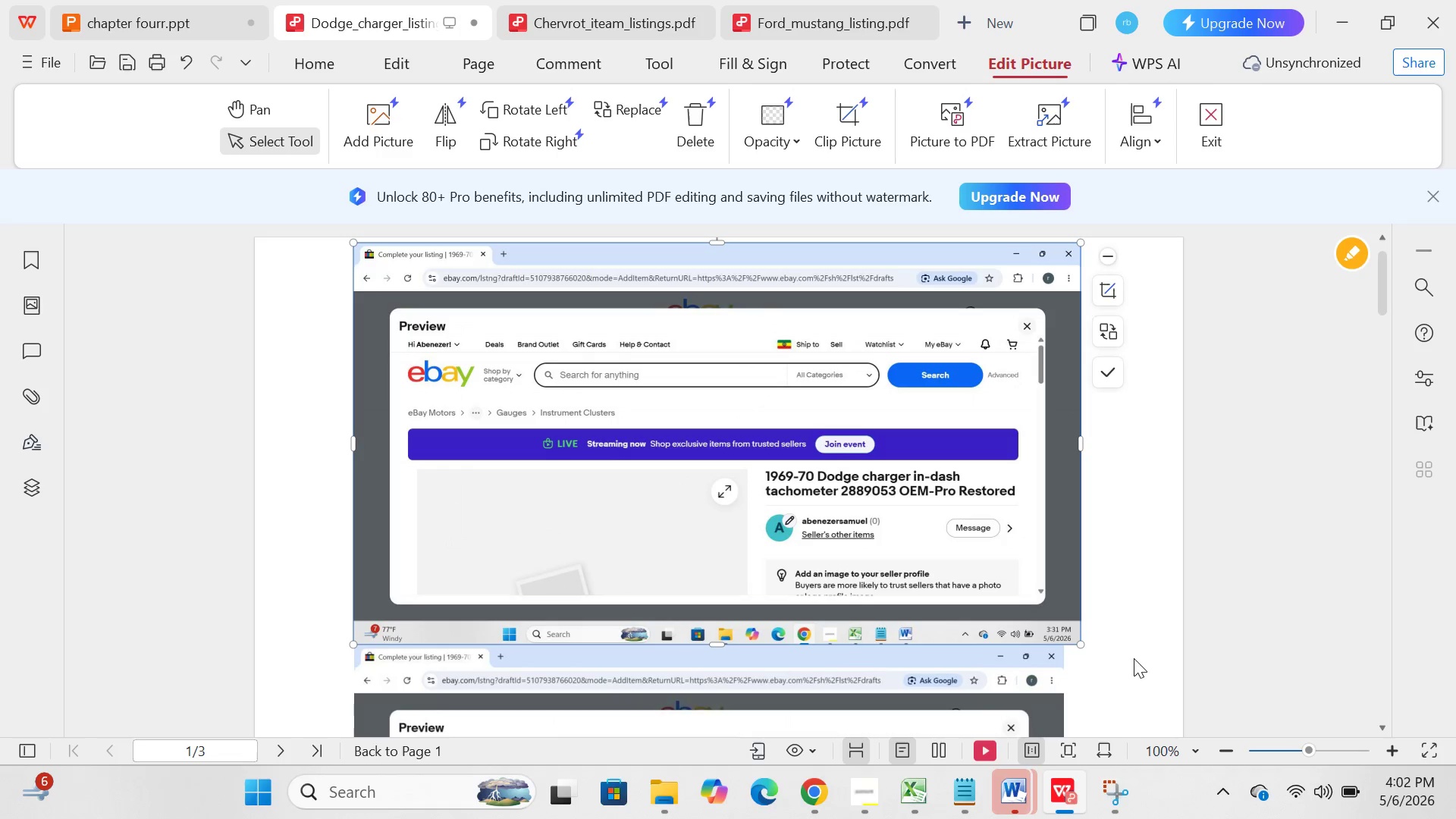 
left_click([1130, 655])
 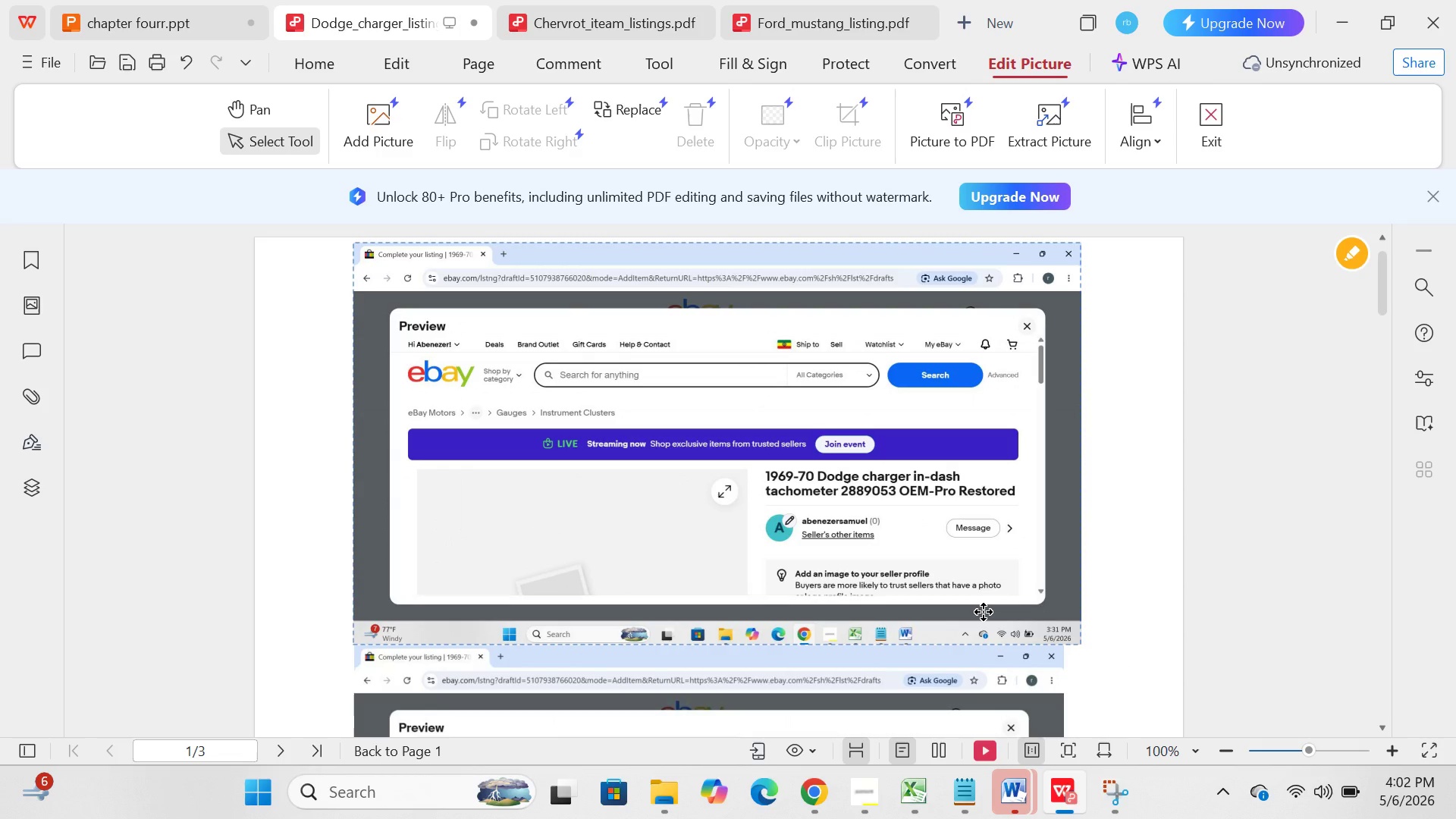 
key(Control+ControlLeft)
 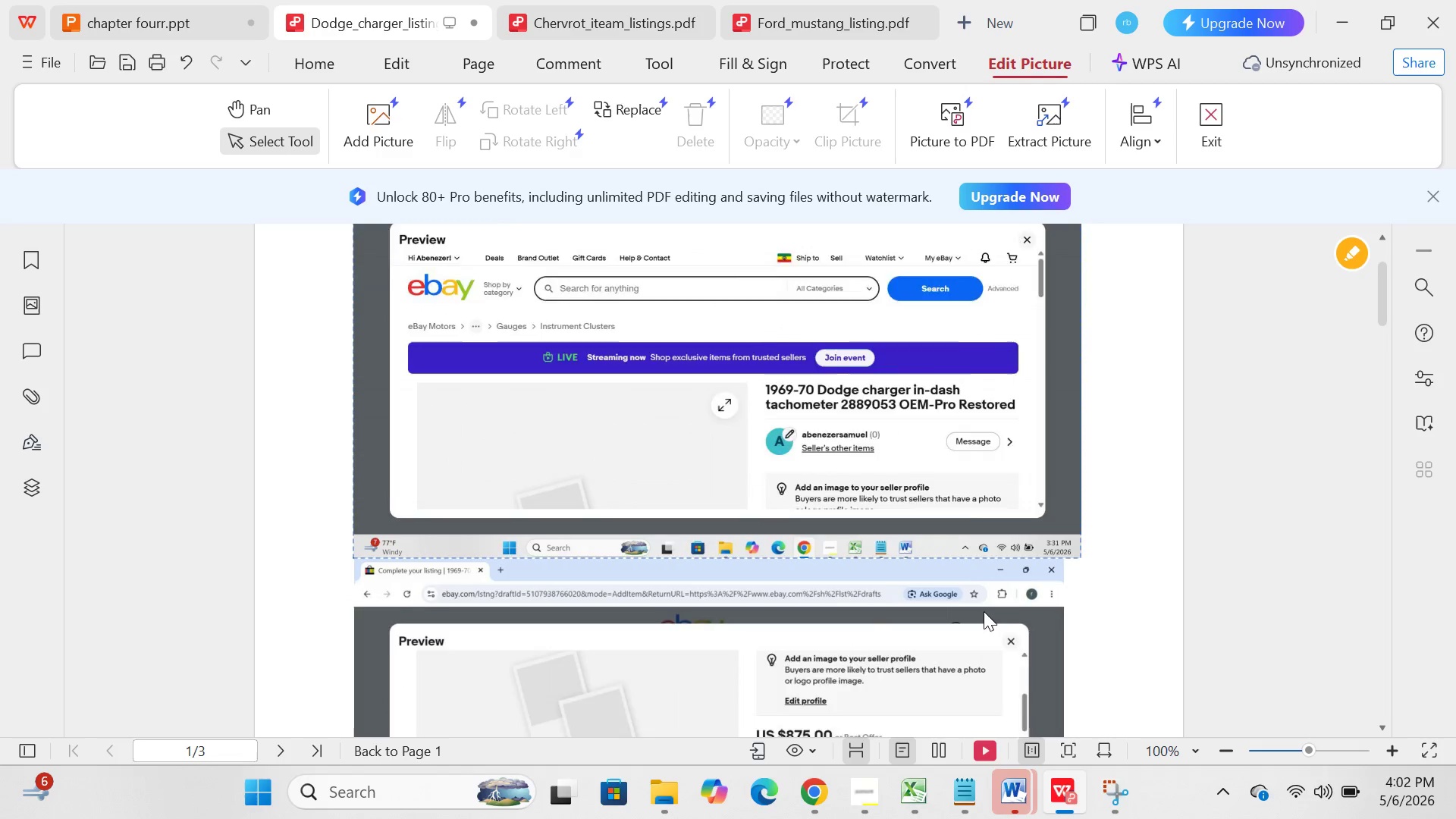 
scroll: coordinate [989, 539], scroll_direction: down, amount: 7.0
 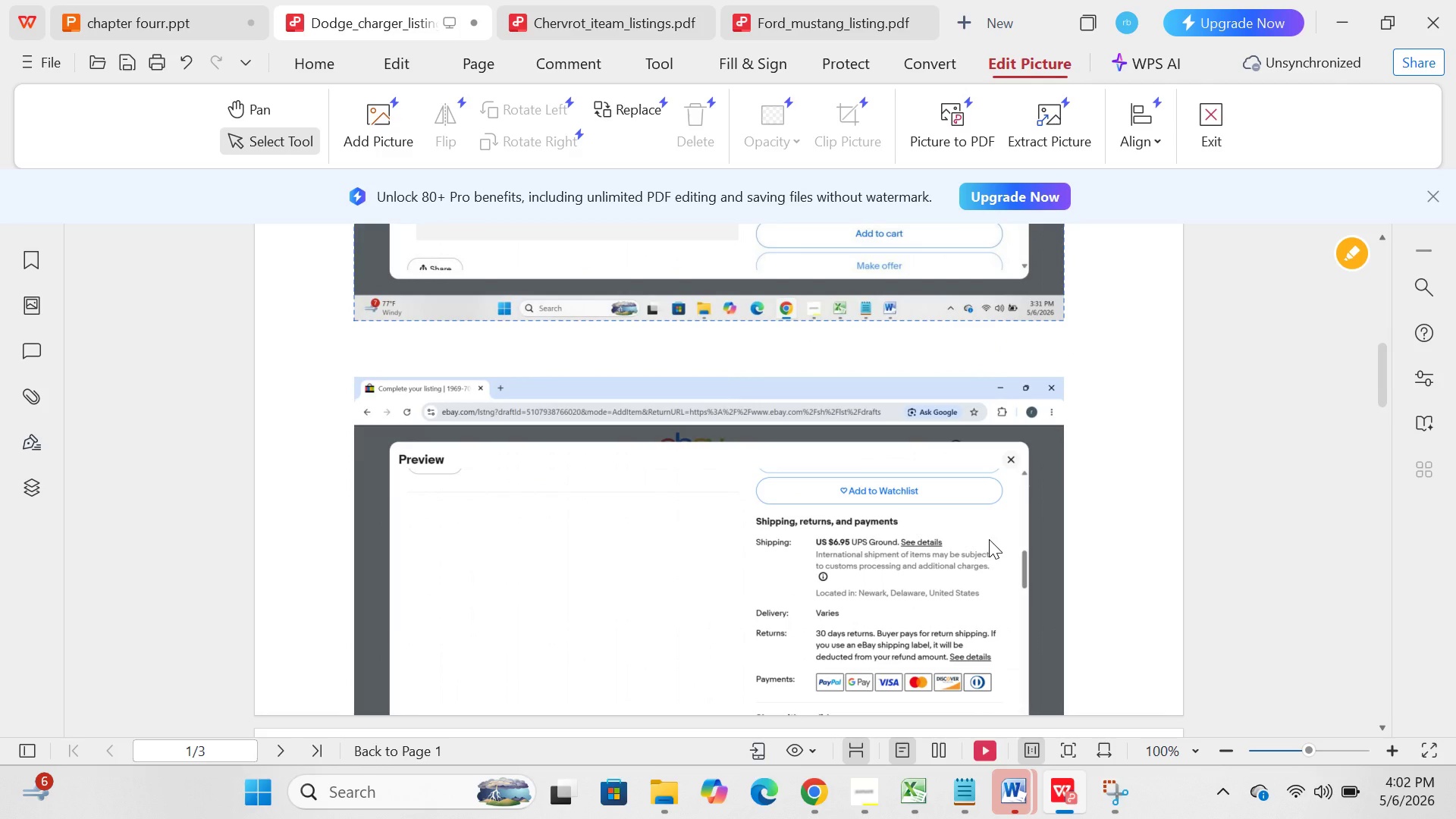 
scroll: coordinate [989, 539], scroll_direction: none, amount: 0.0
 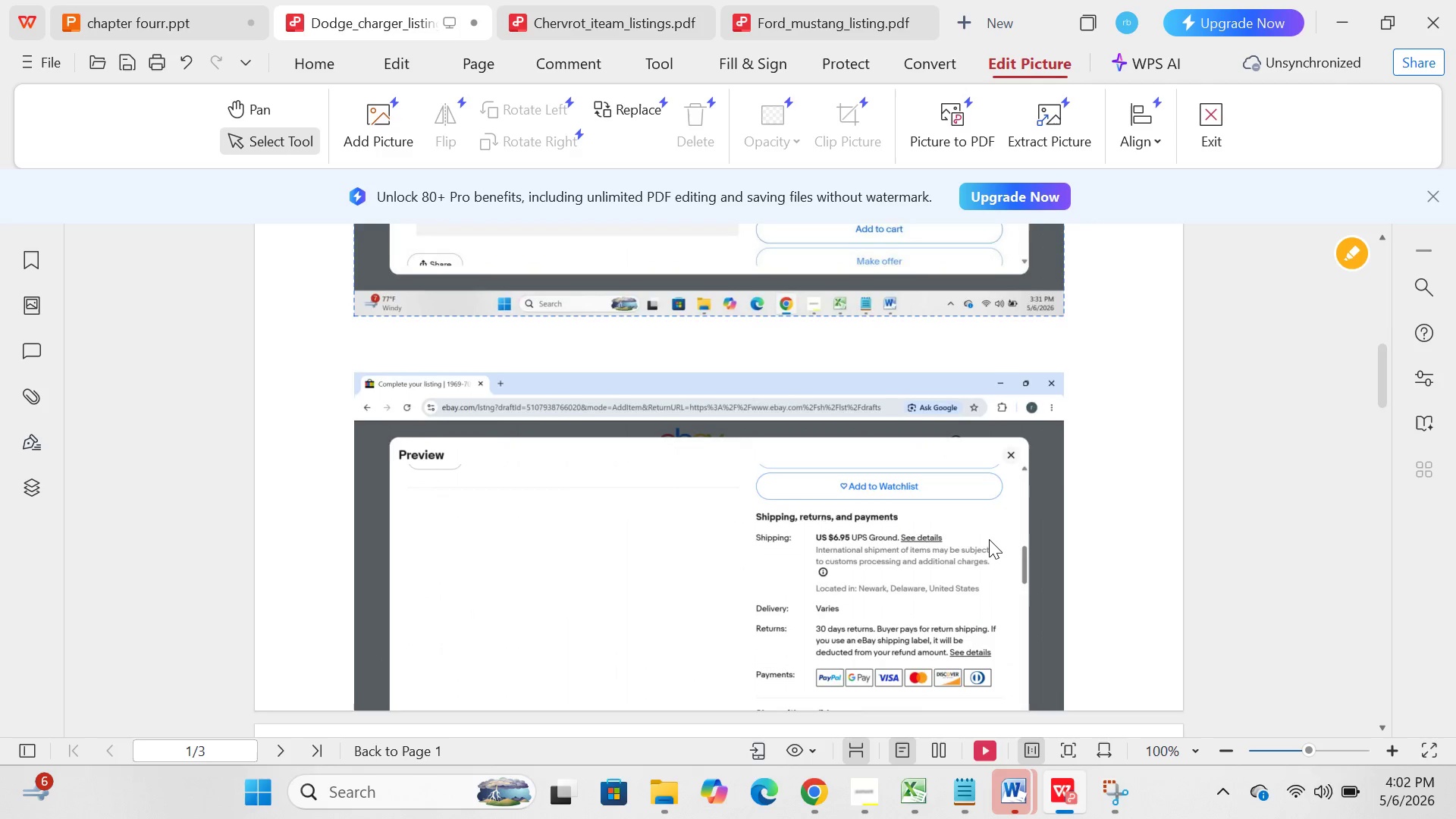 
scroll: coordinate [989, 539], scroll_direction: down, amount: 1.0
 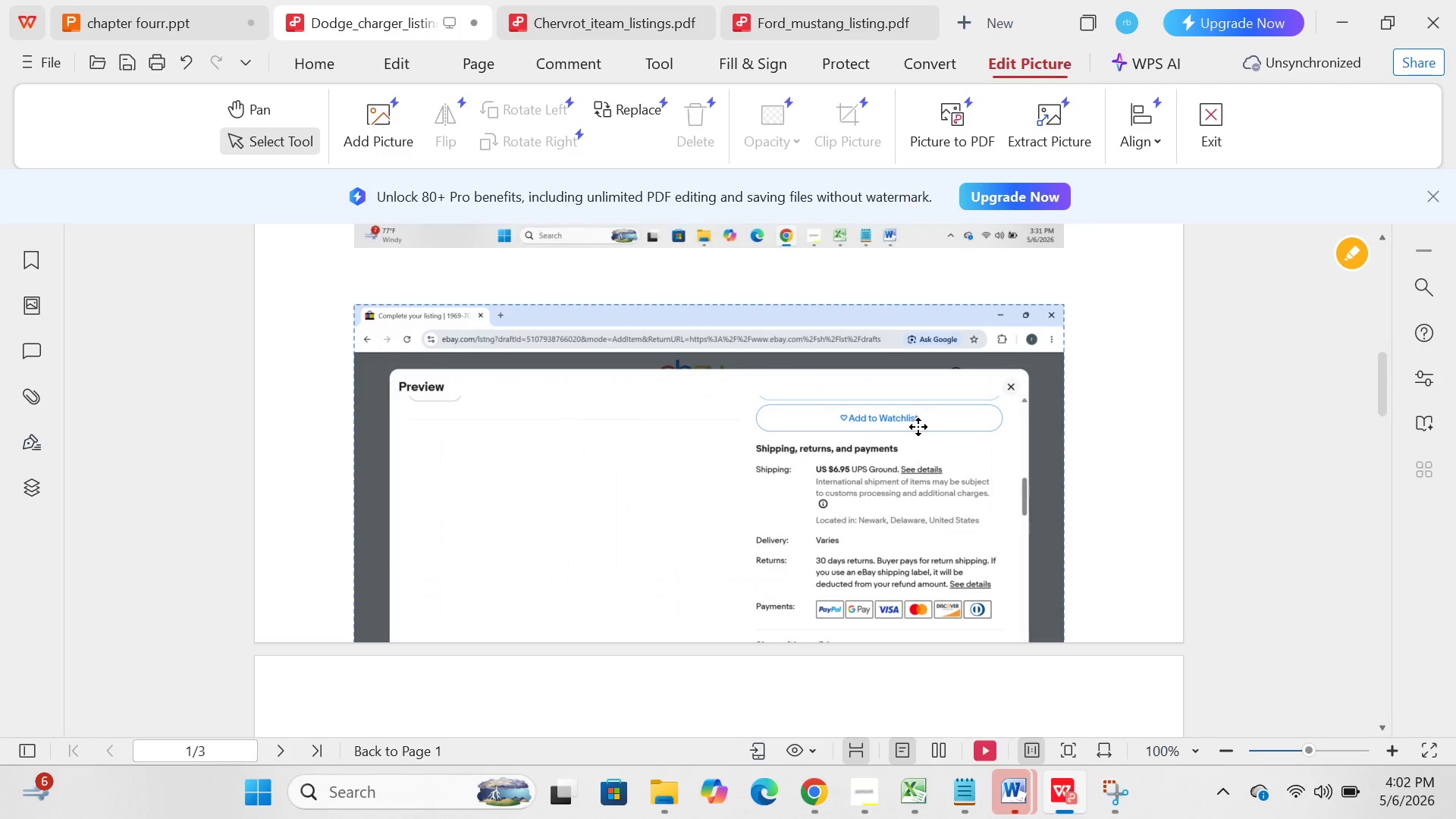 
left_click([918, 426])
 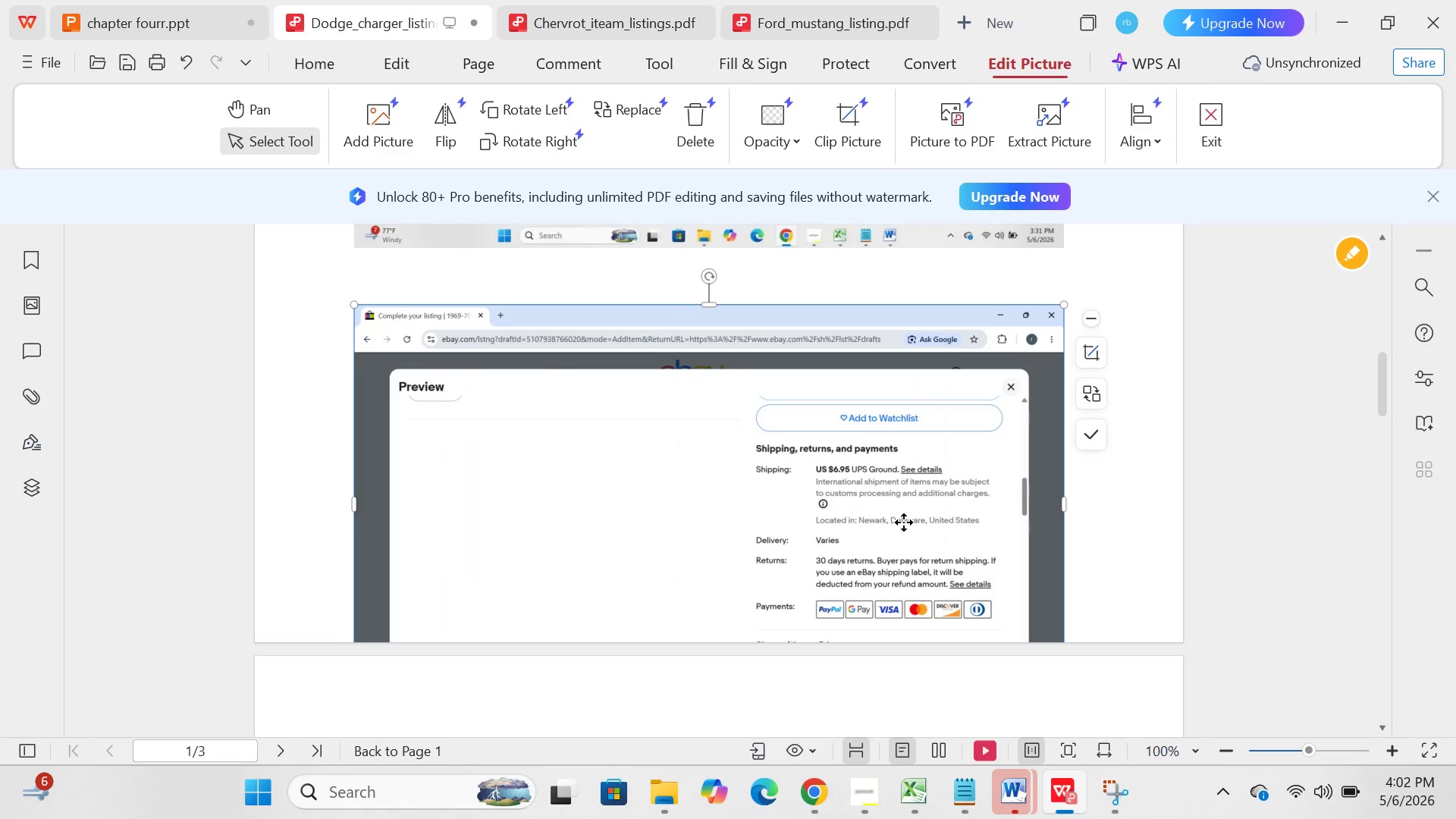 
scroll: coordinate [904, 522], scroll_direction: down, amount: 5.0
 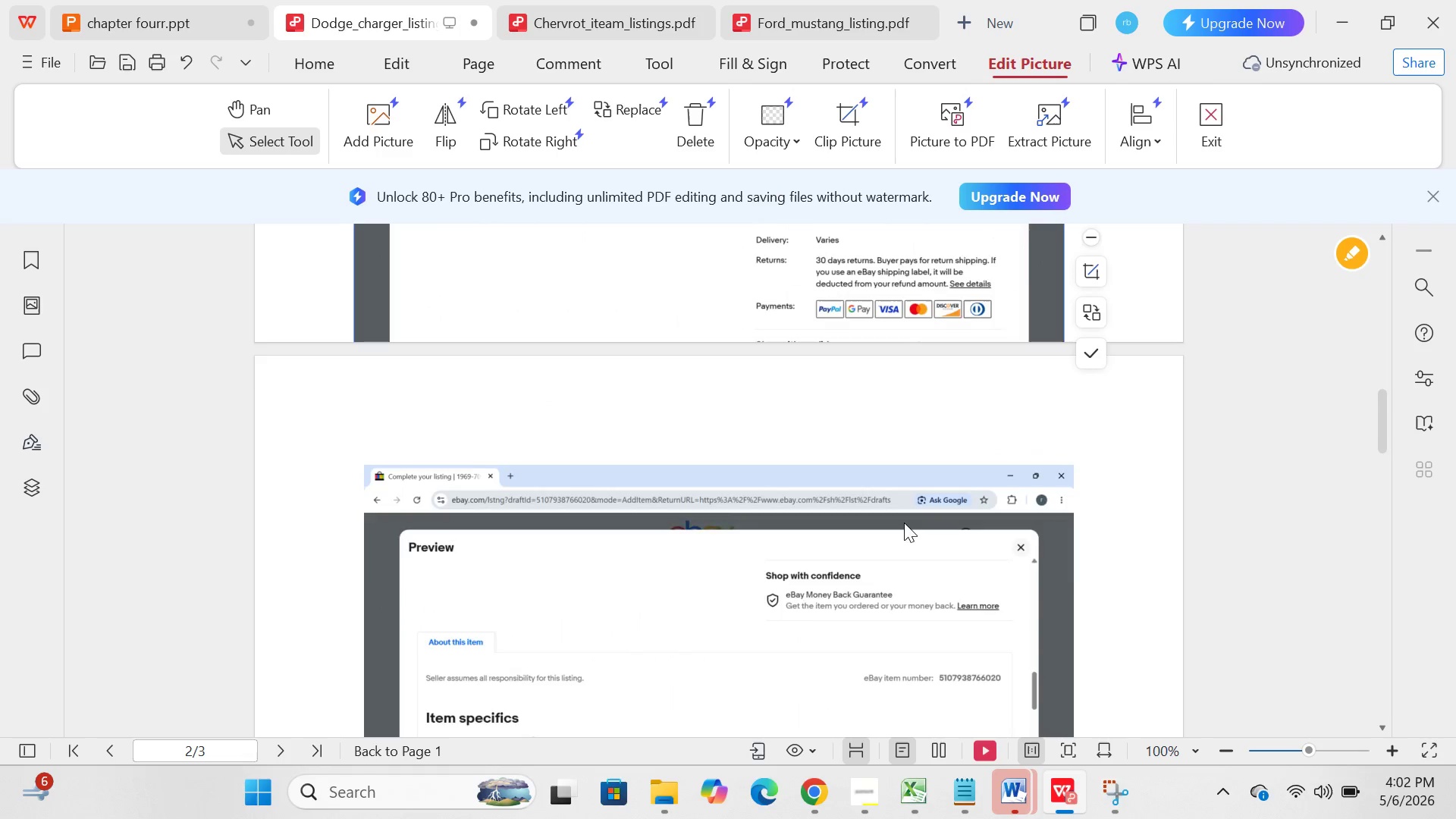 
scroll: coordinate [939, 342], scroll_direction: up, amount: 3.0
 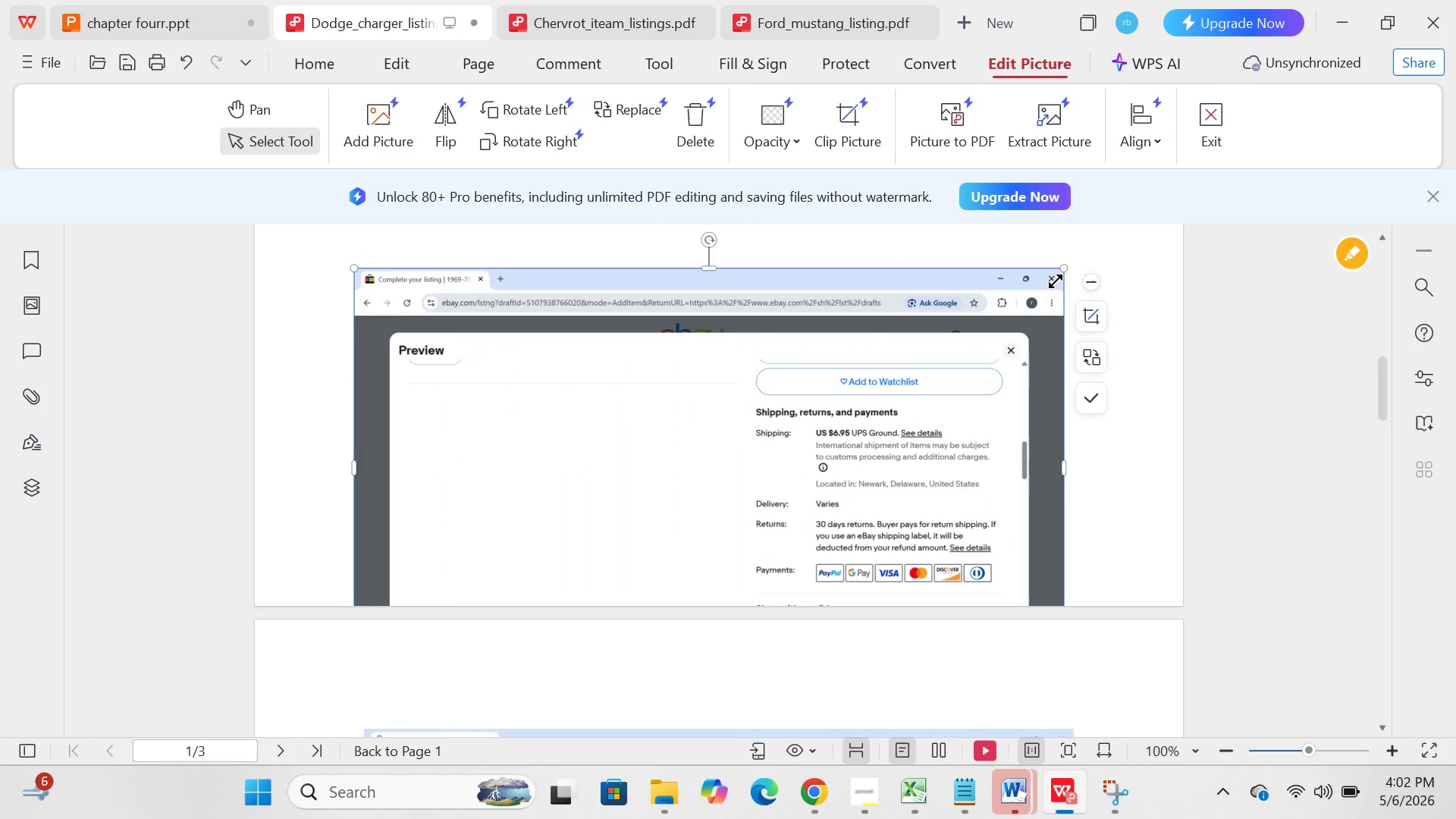 
wait(6.19)
 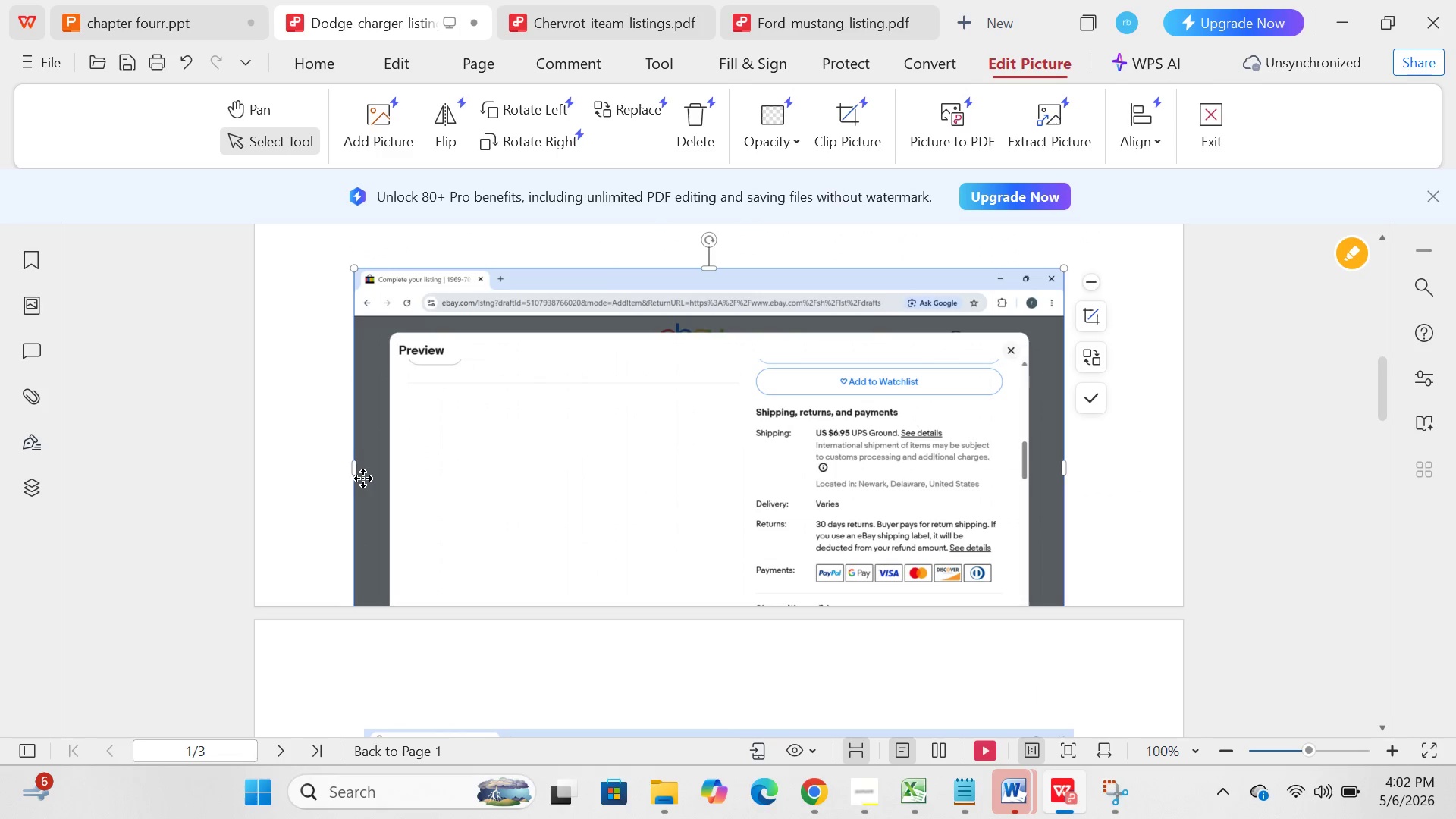 
left_click_drag(start_coordinate=[932, 418], to_coordinate=[906, 485])
 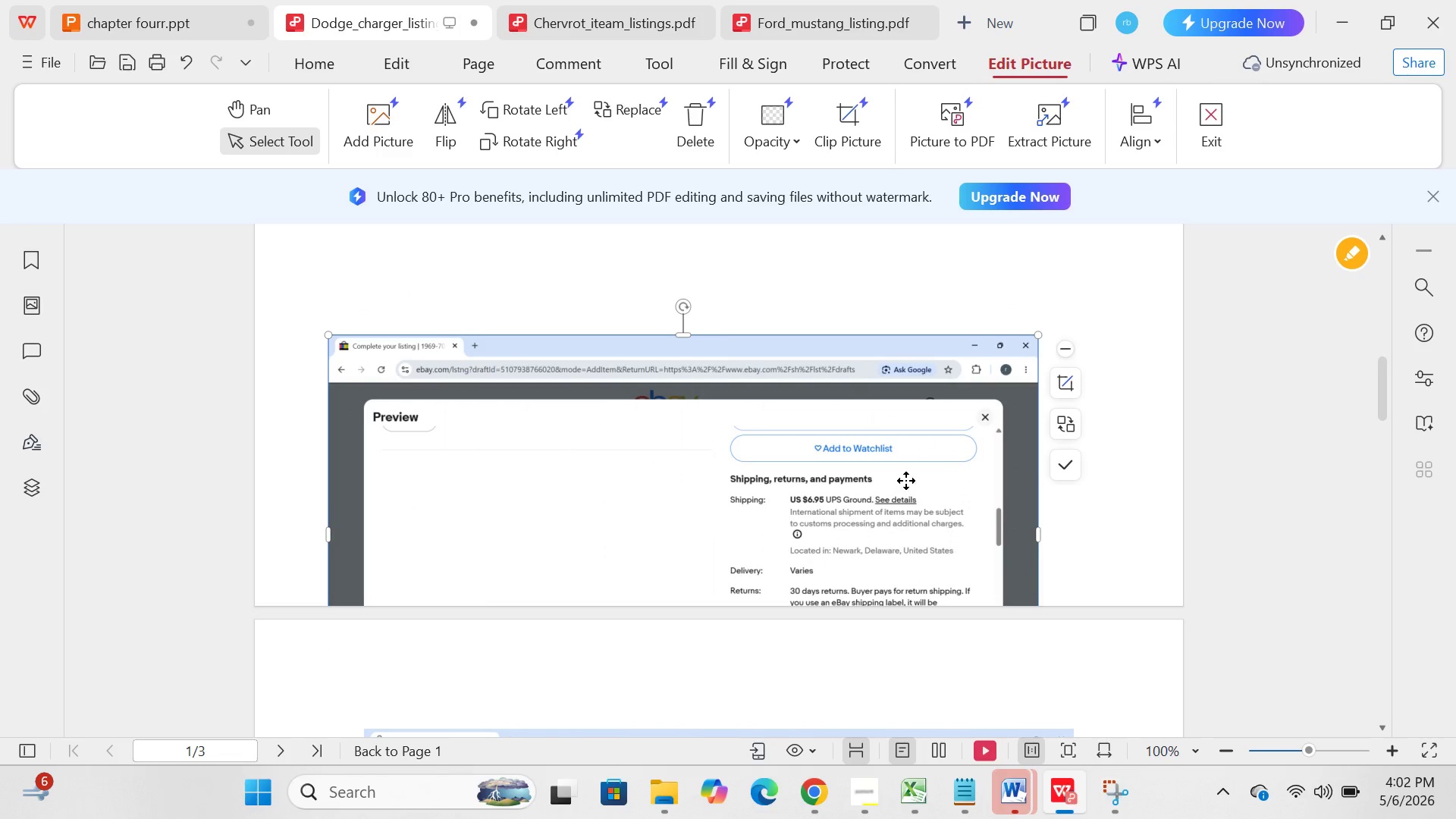 
left_click_drag(start_coordinate=[906, 480], to_coordinate=[943, 320])
 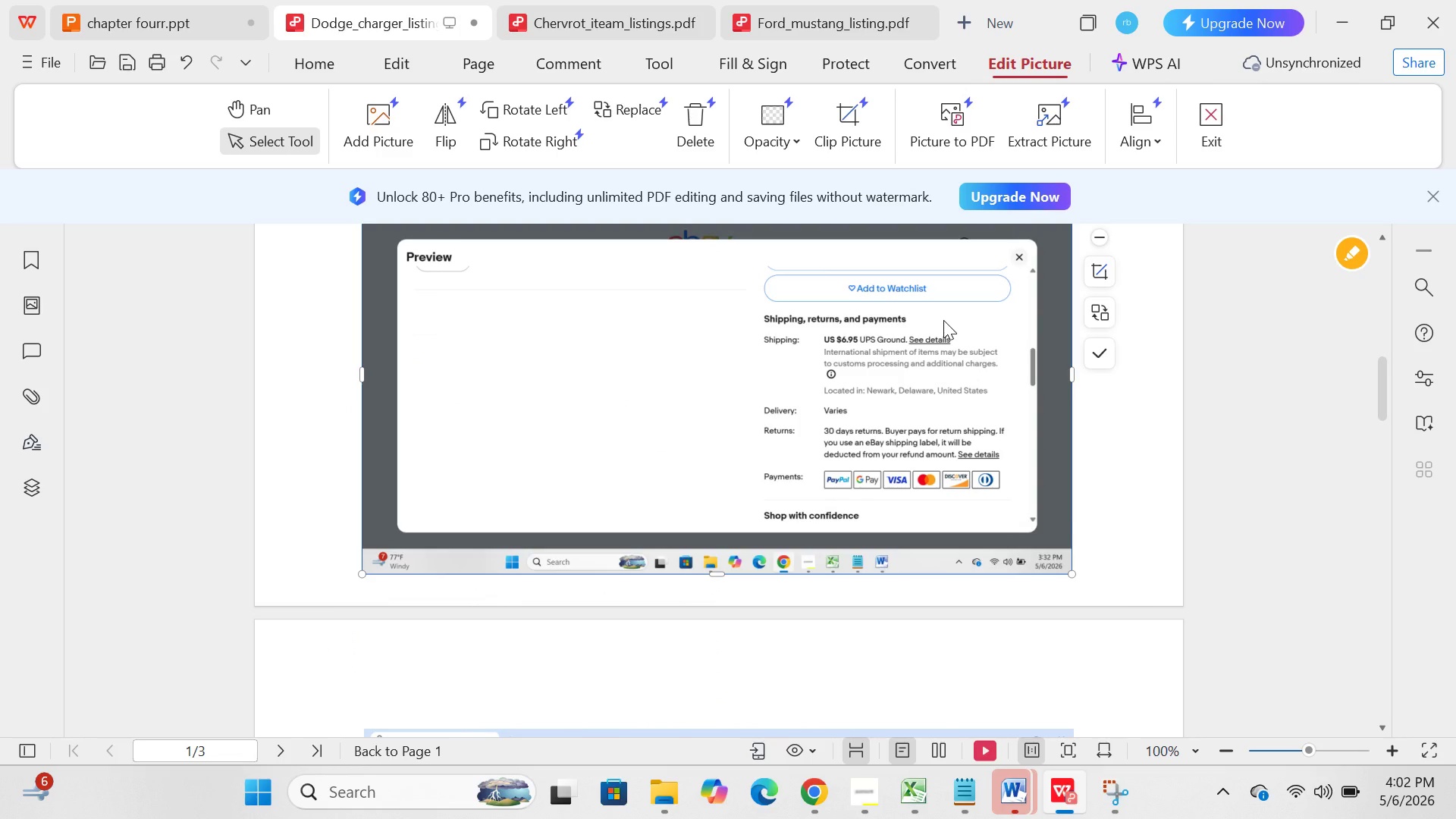 
scroll: coordinate [943, 320], scroll_direction: up, amount: 5.0
 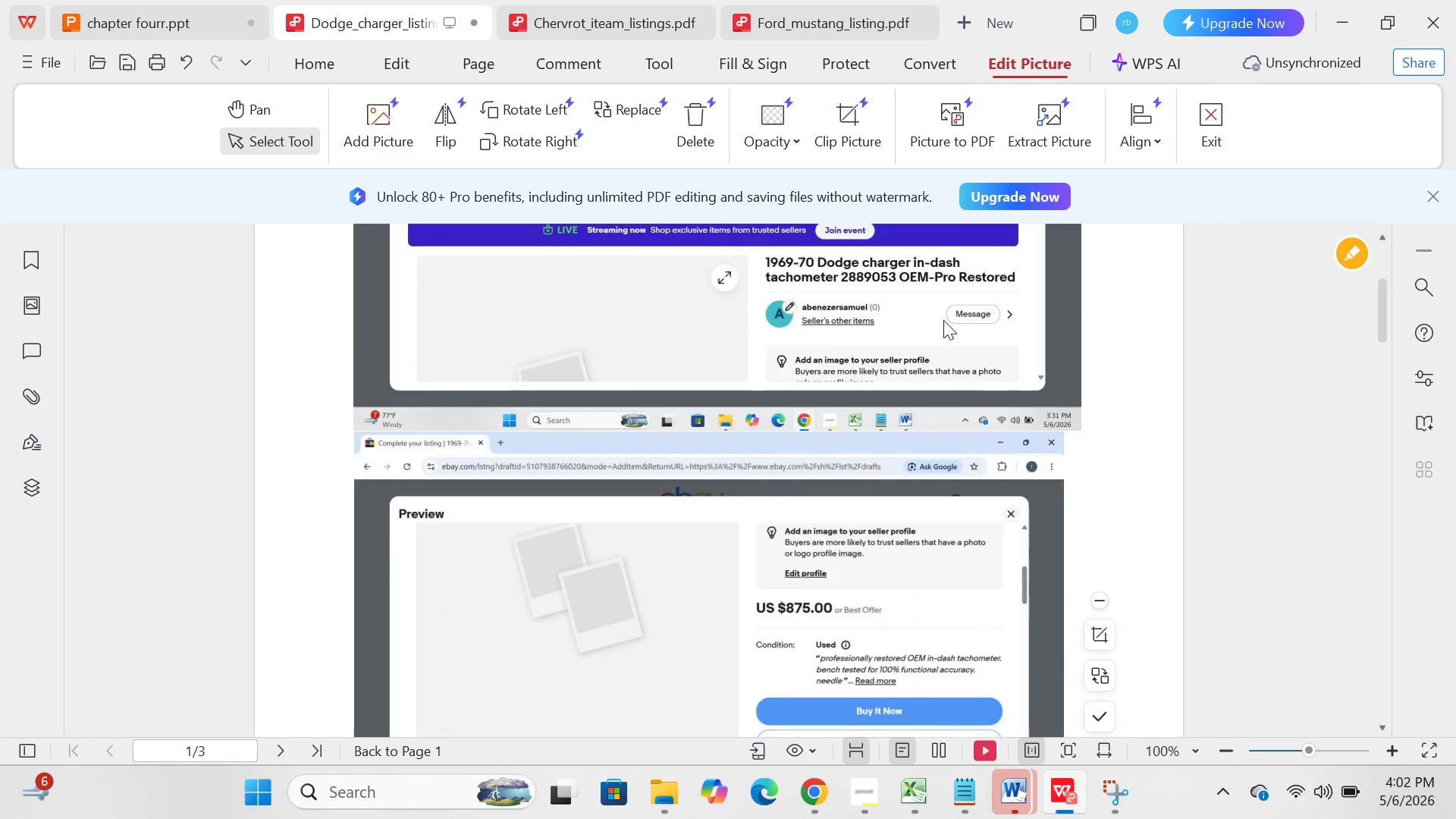 
scroll: coordinate [943, 320], scroll_direction: down, amount: 35.0
 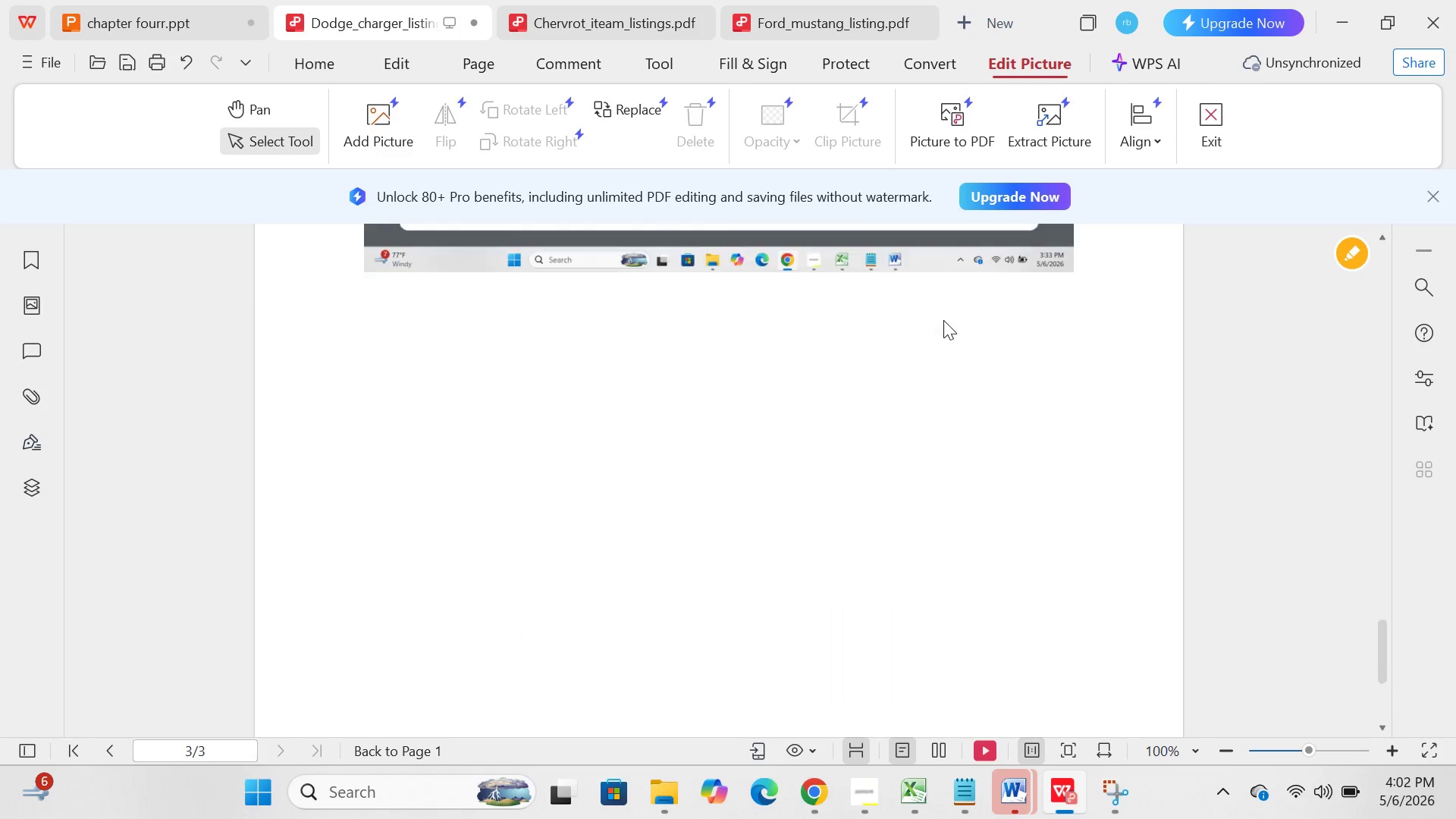 
scroll: coordinate [943, 320], scroll_direction: up, amount: 4.0
 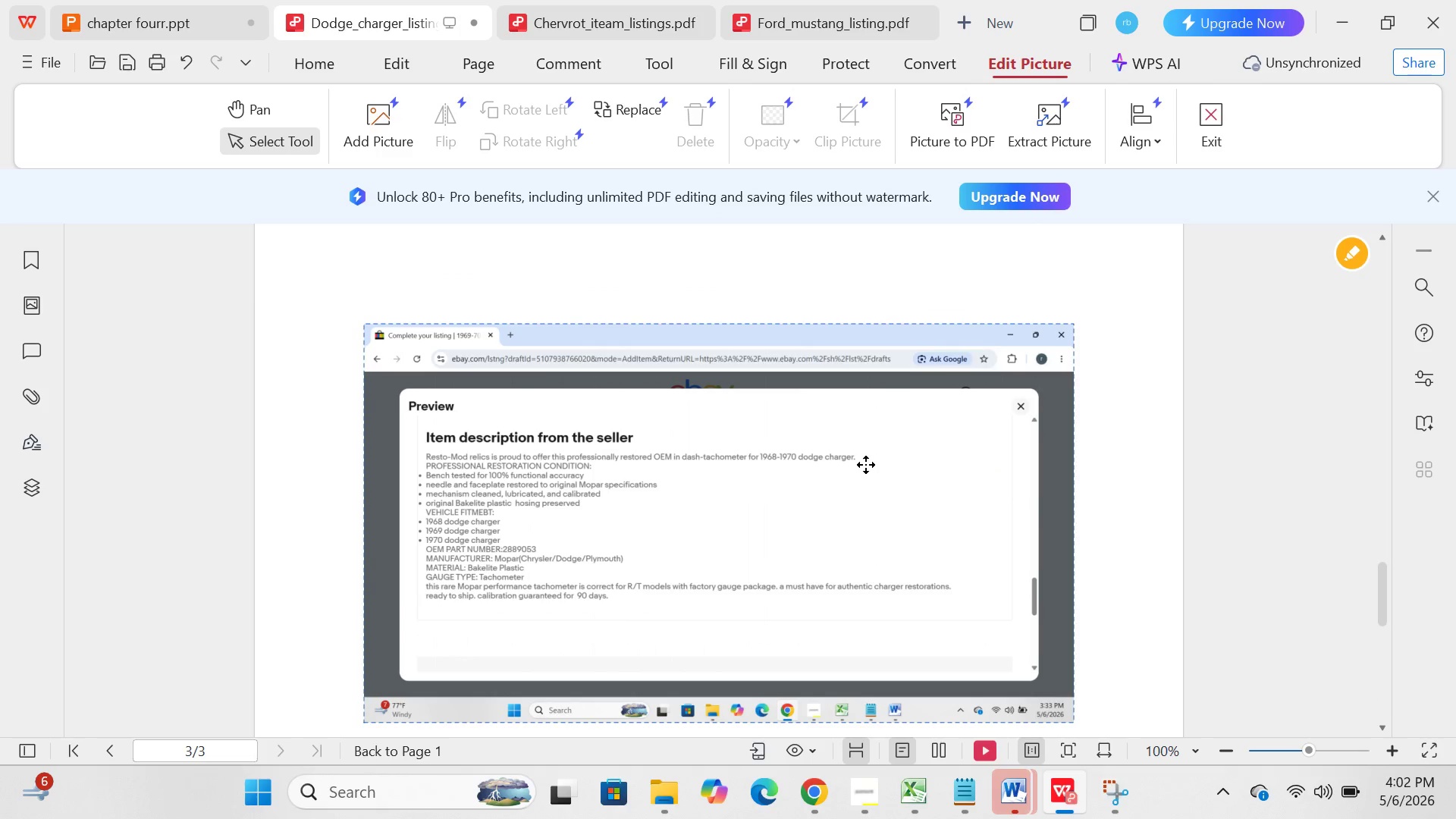 
left_click_drag(start_coordinate=[866, 464], to_coordinate=[836, 382])
 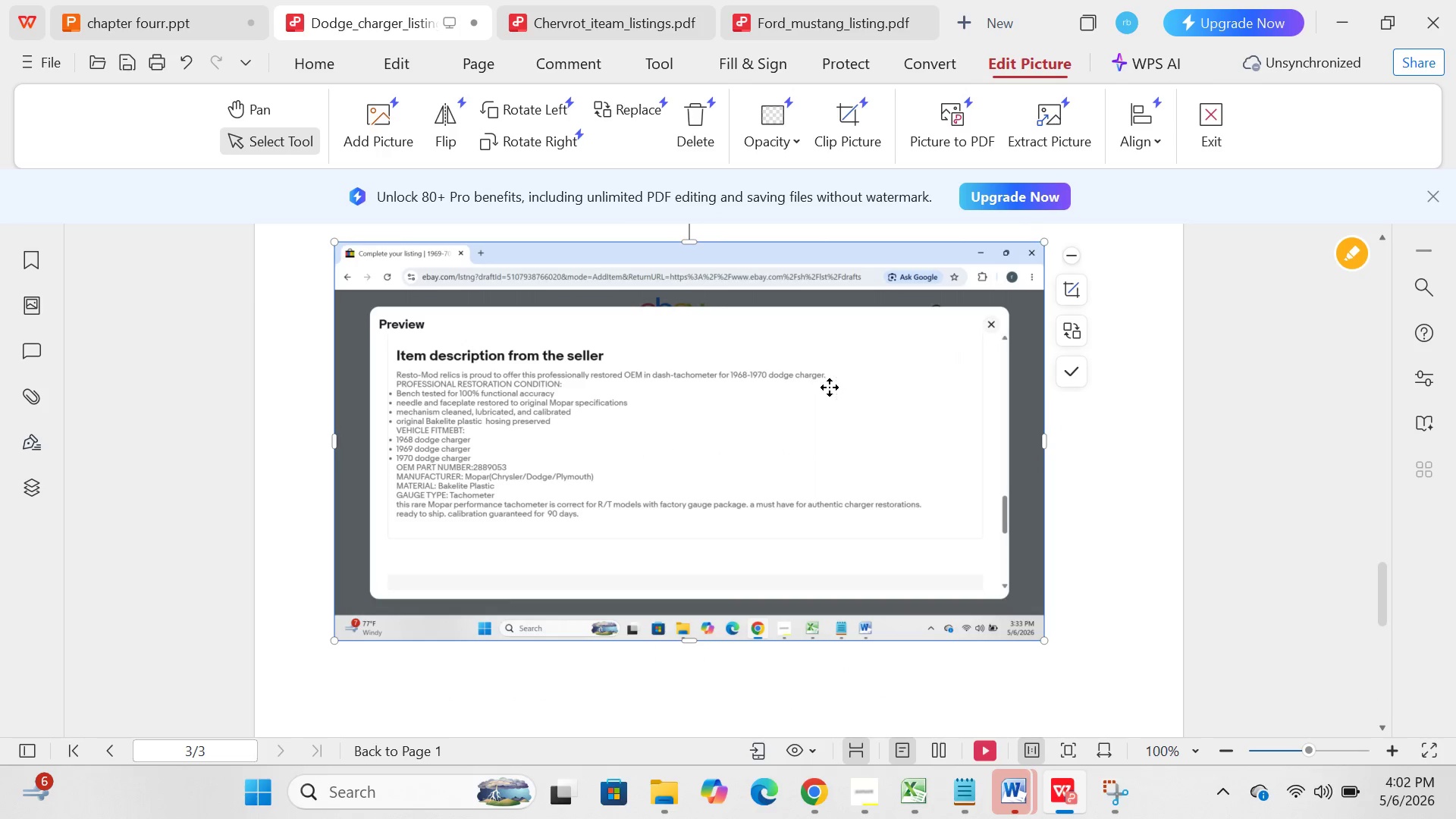 
scroll: coordinate [830, 387], scroll_direction: up, amount: 36.0
 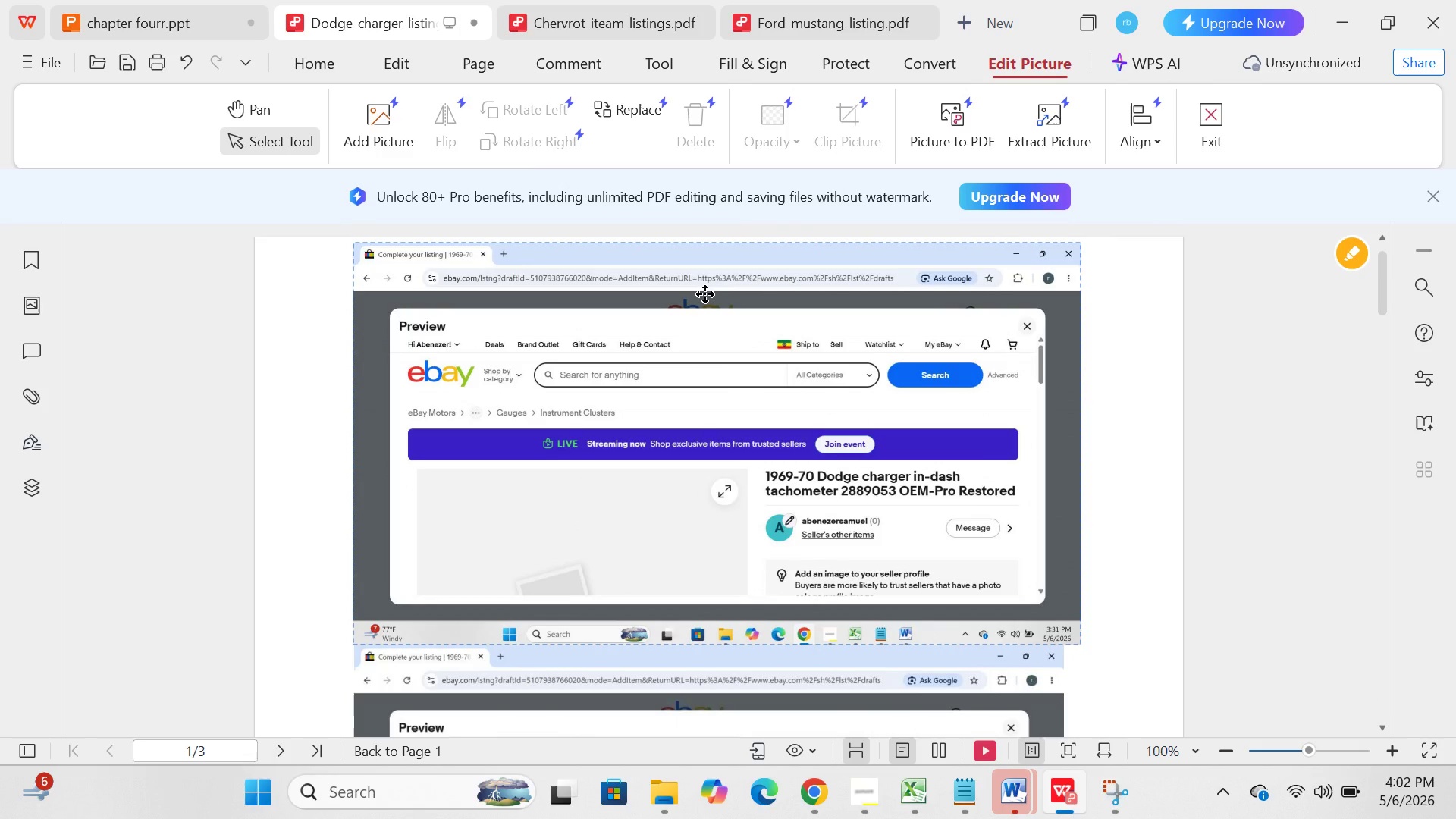 
hold_key(key=ControlLeft, duration=1.16)
 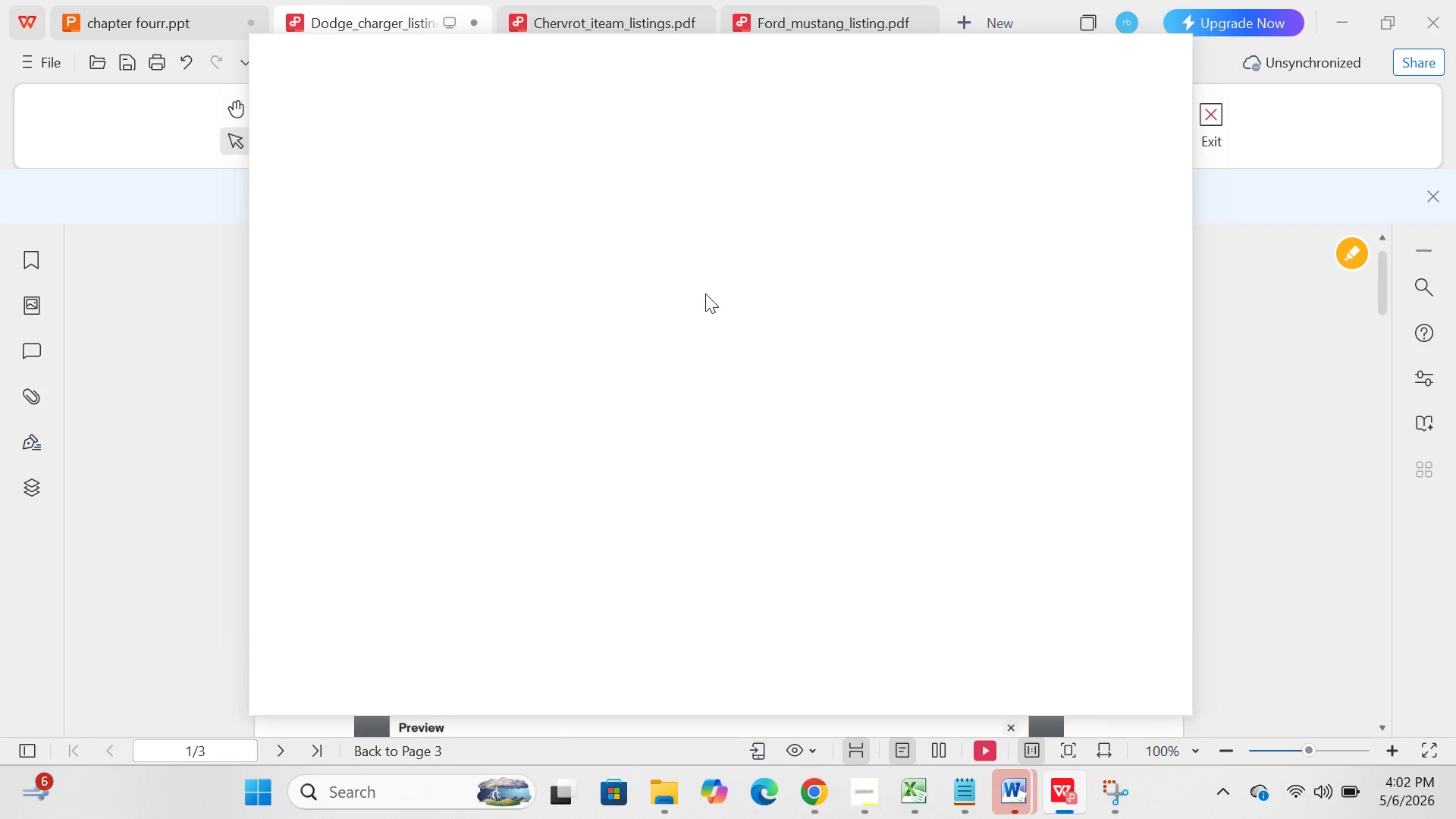 
hold_key(key=S, duration=0.64)
 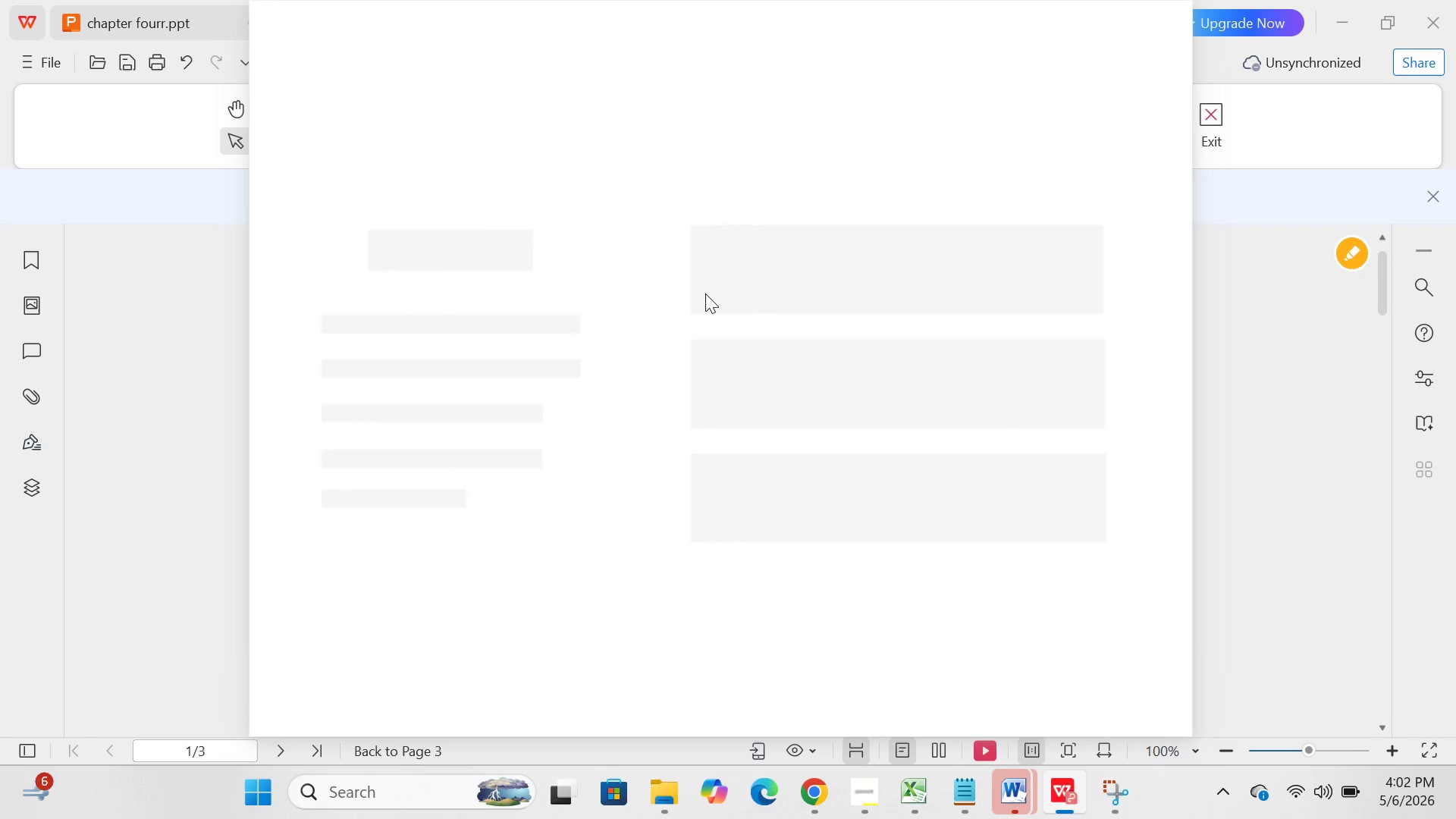 
wait(13.56)
 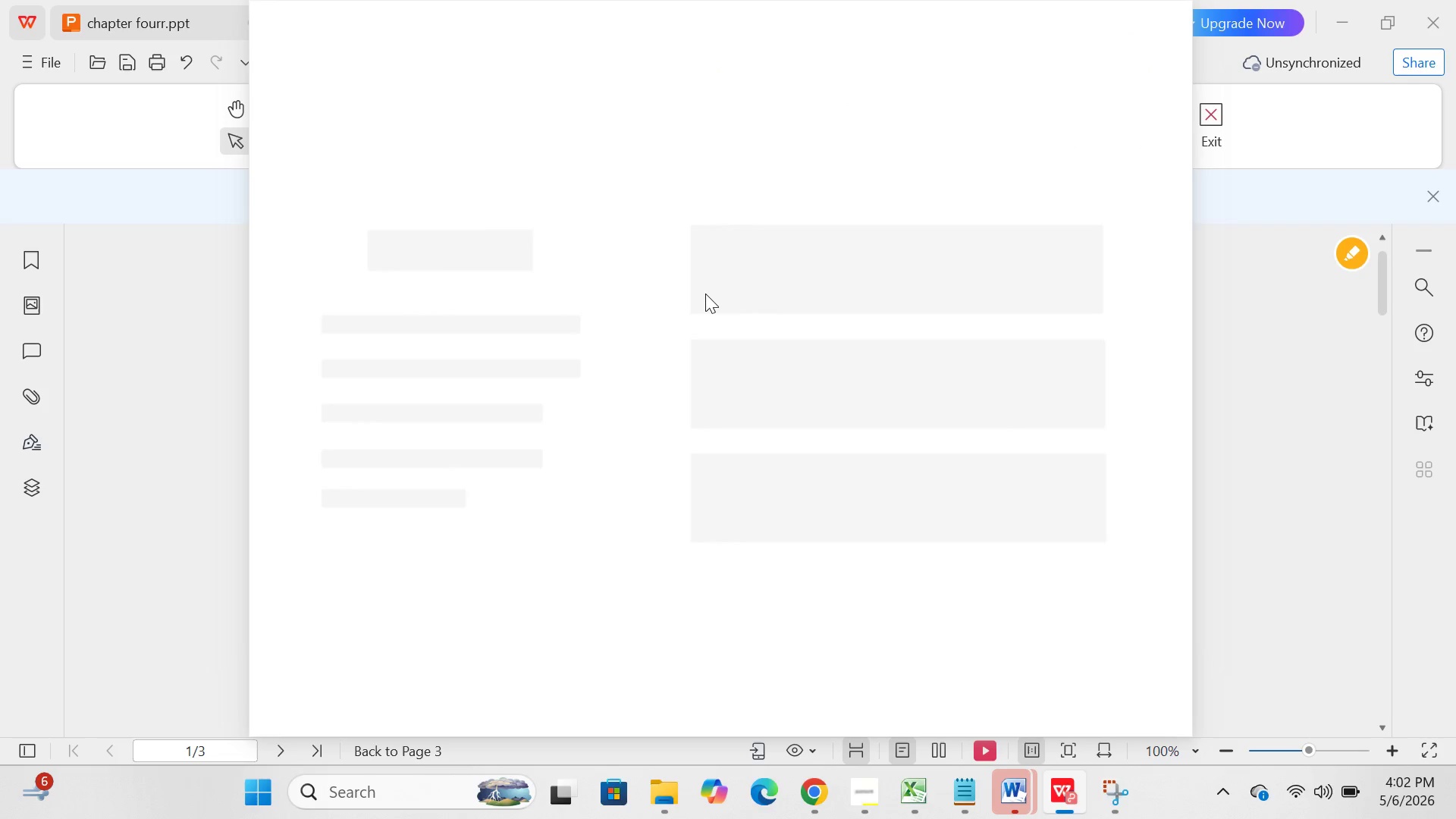 
left_click([903, 196])
 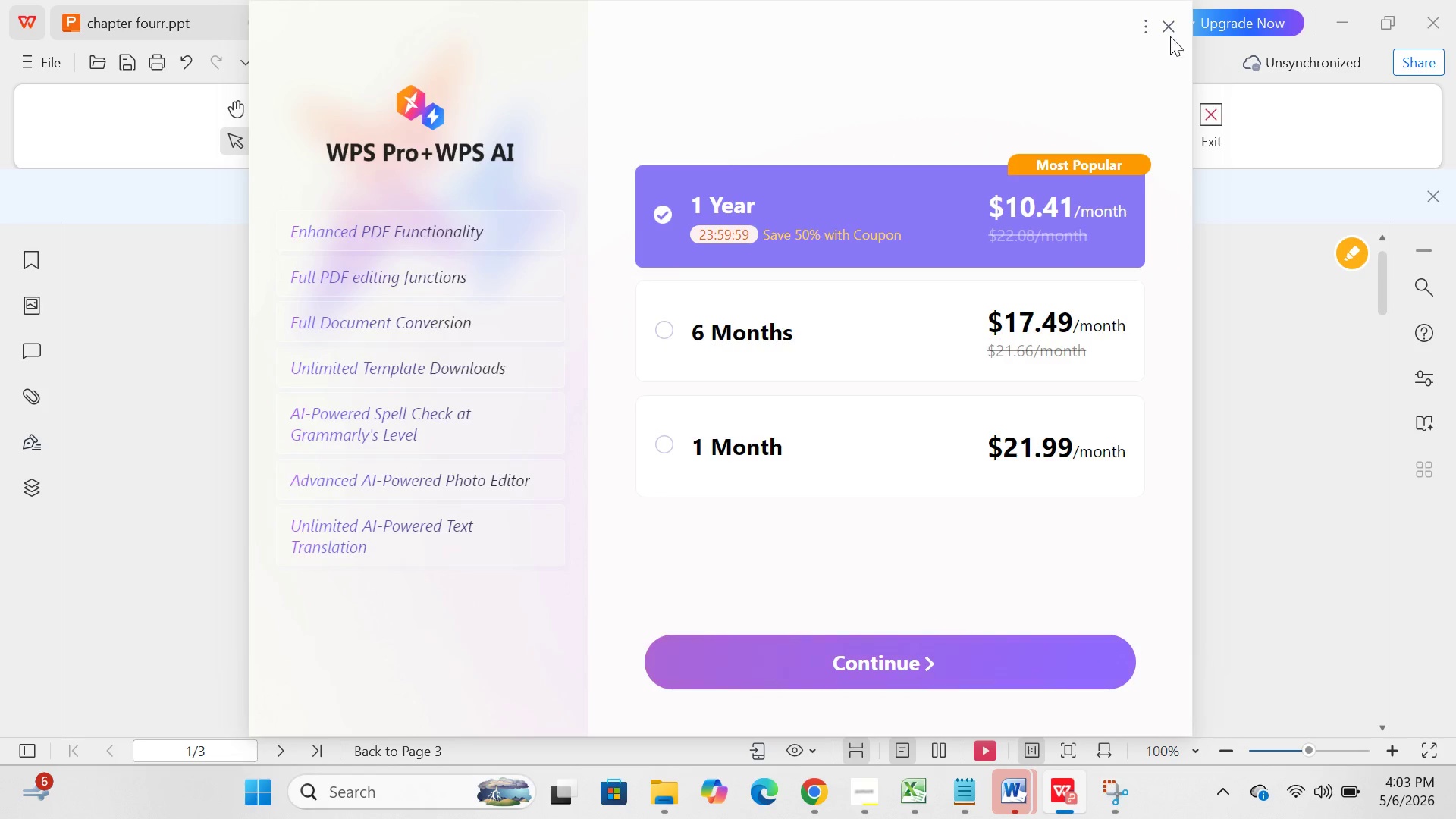 
left_click([1178, 16])
 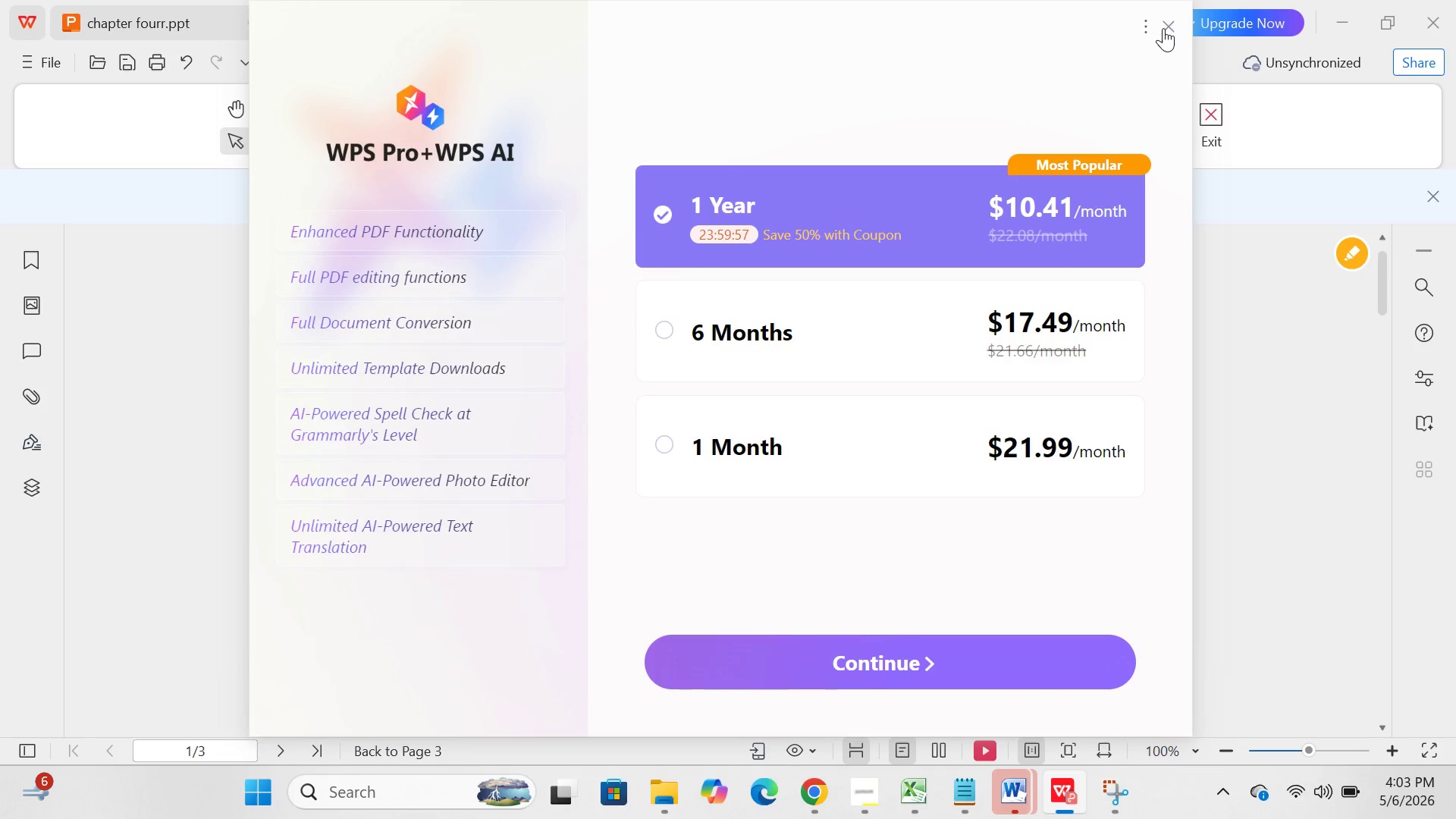 
left_click([1163, 28])
 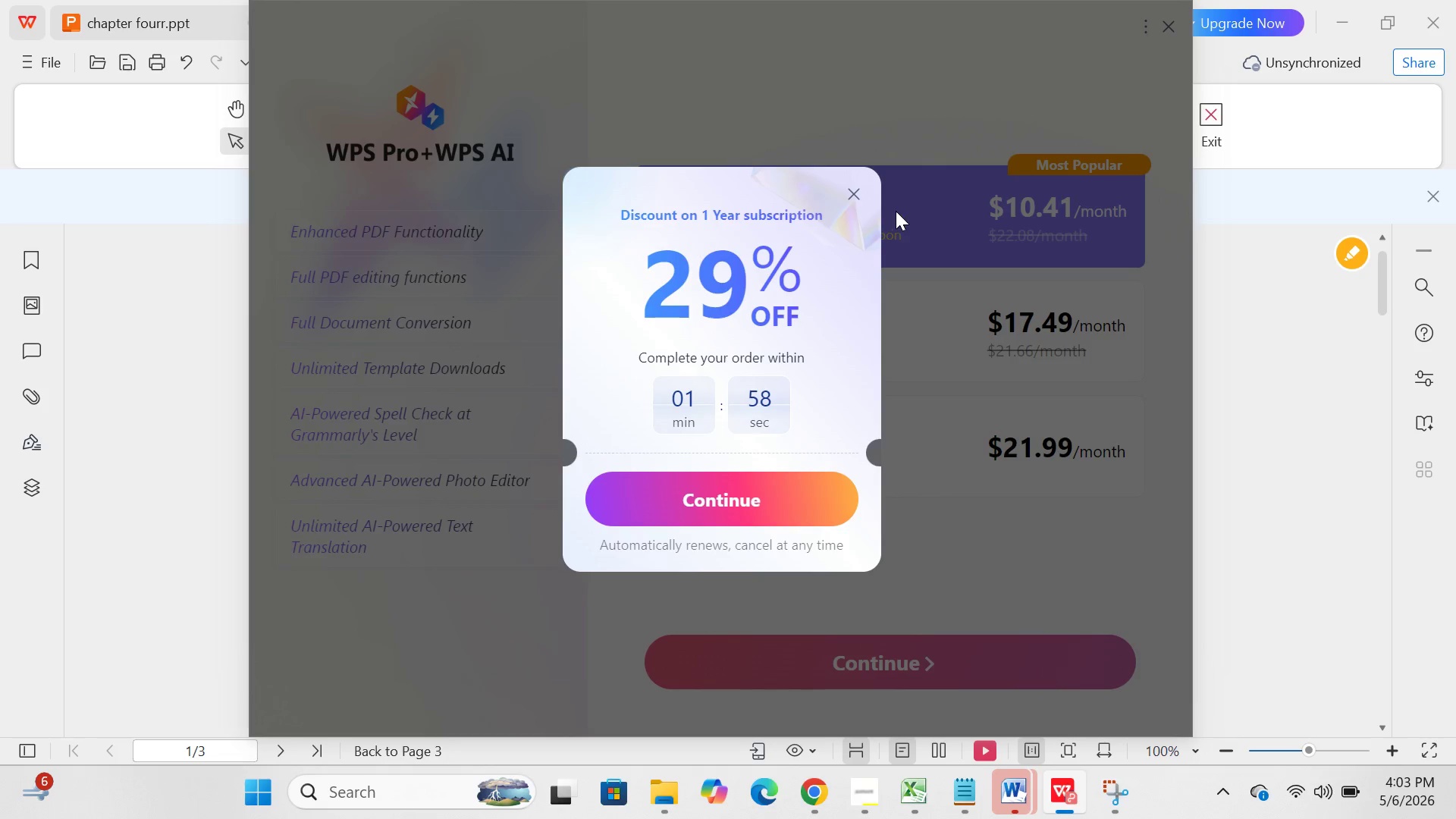 
left_click([858, 195])
 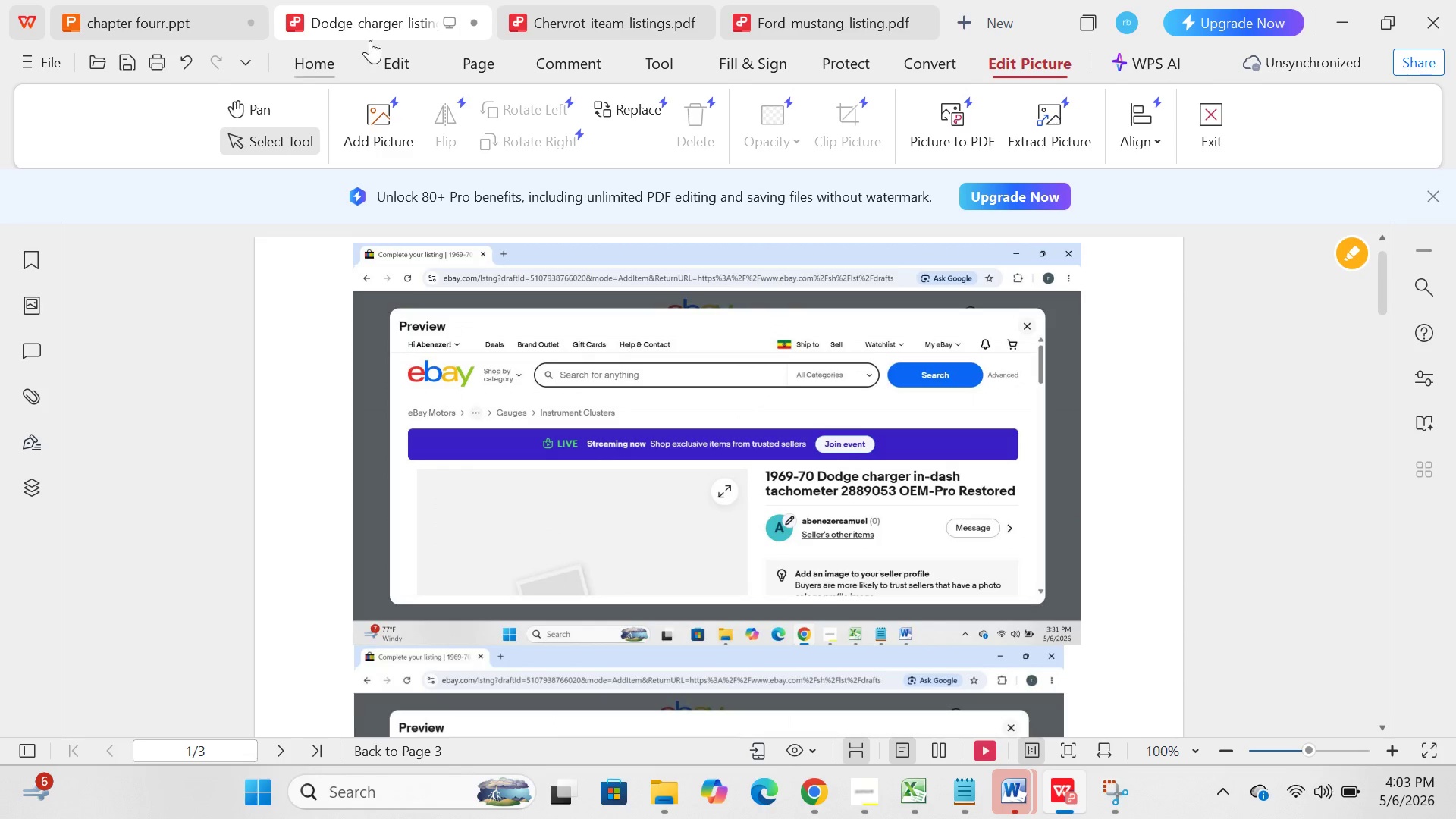 
left_click([592, 1])
 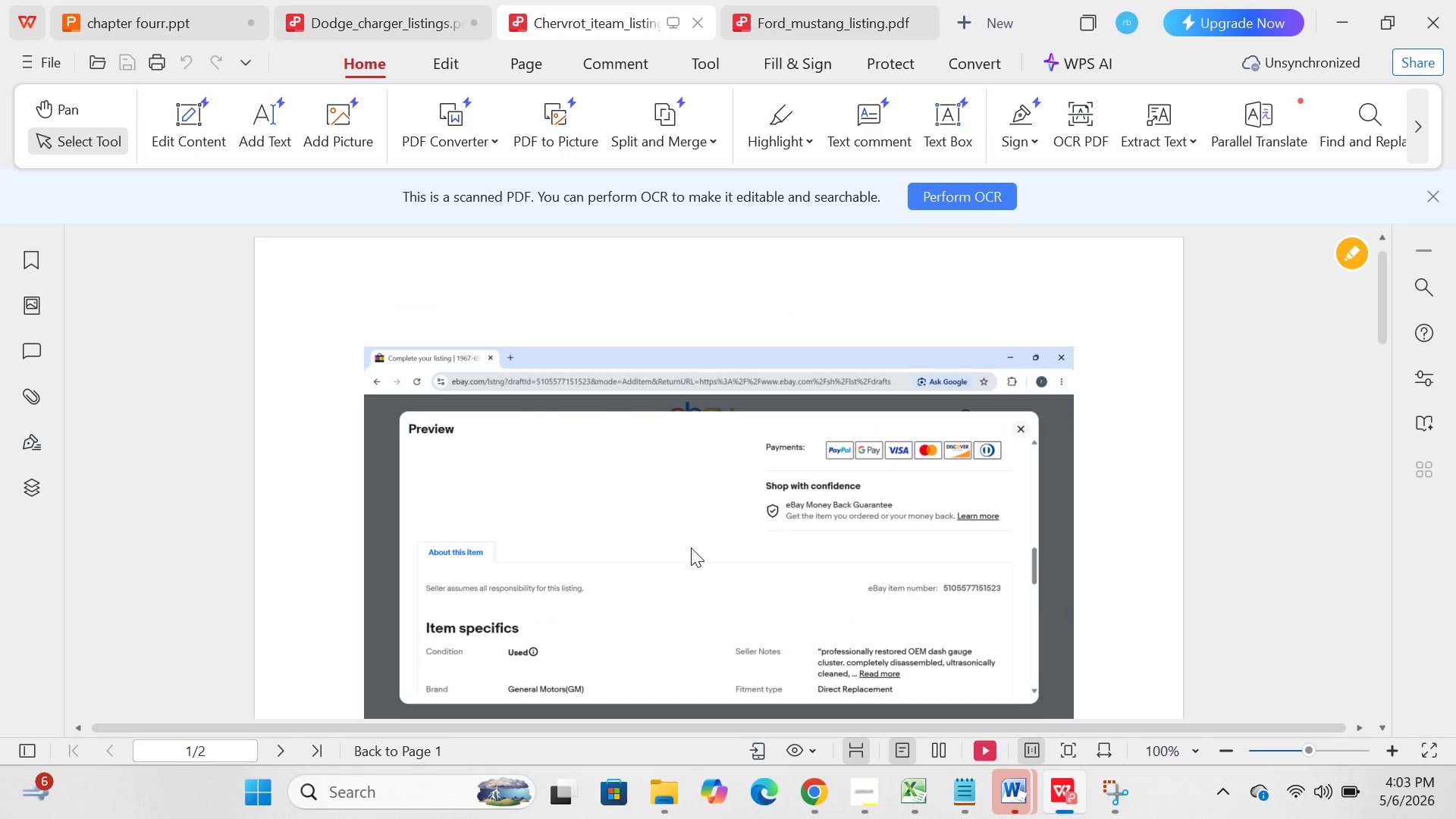 
scroll: coordinate [691, 548], scroll_direction: down, amount: 8.0
 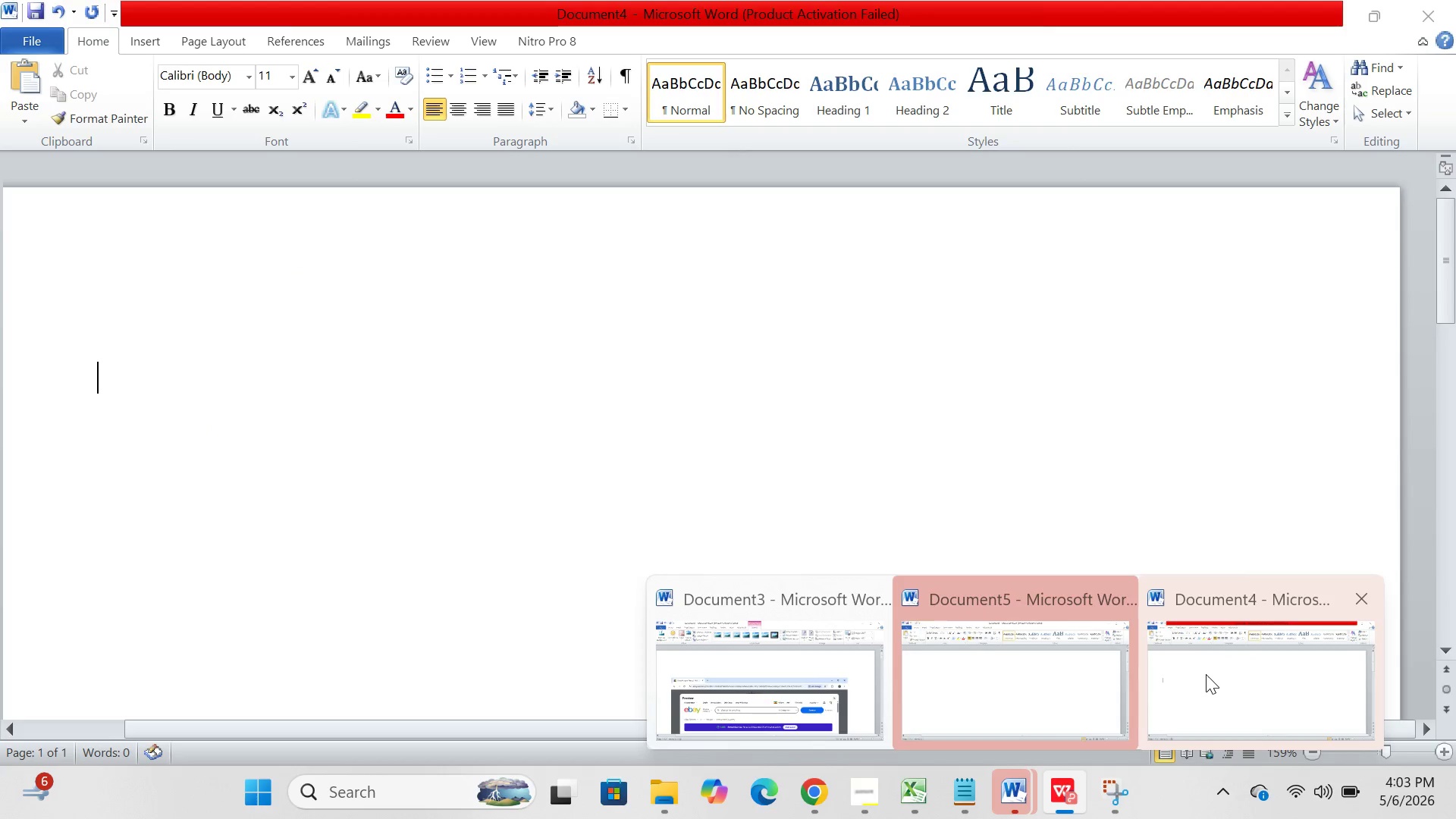 
left_click([1206, 674])
 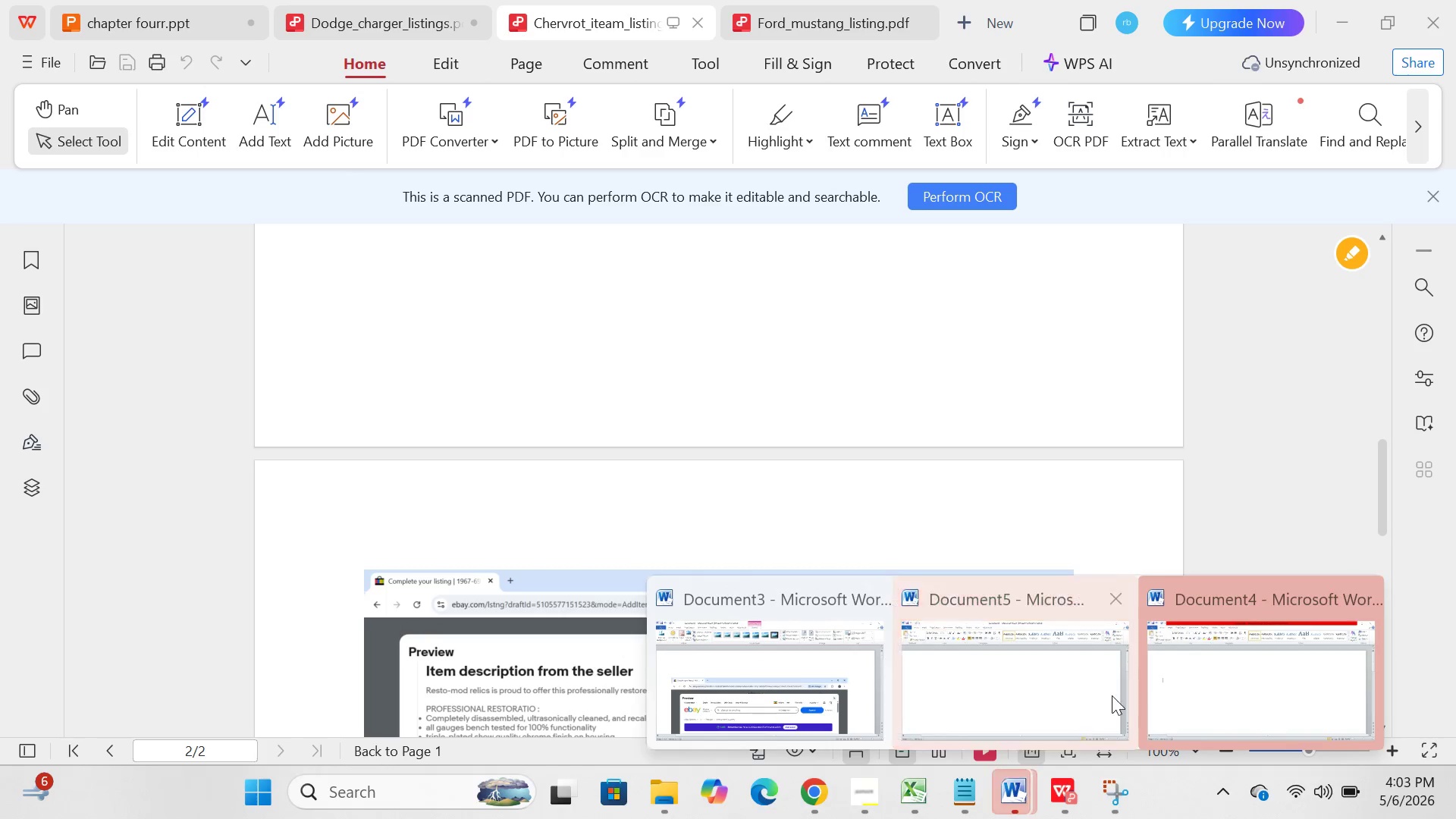 
left_click([1188, 670])
 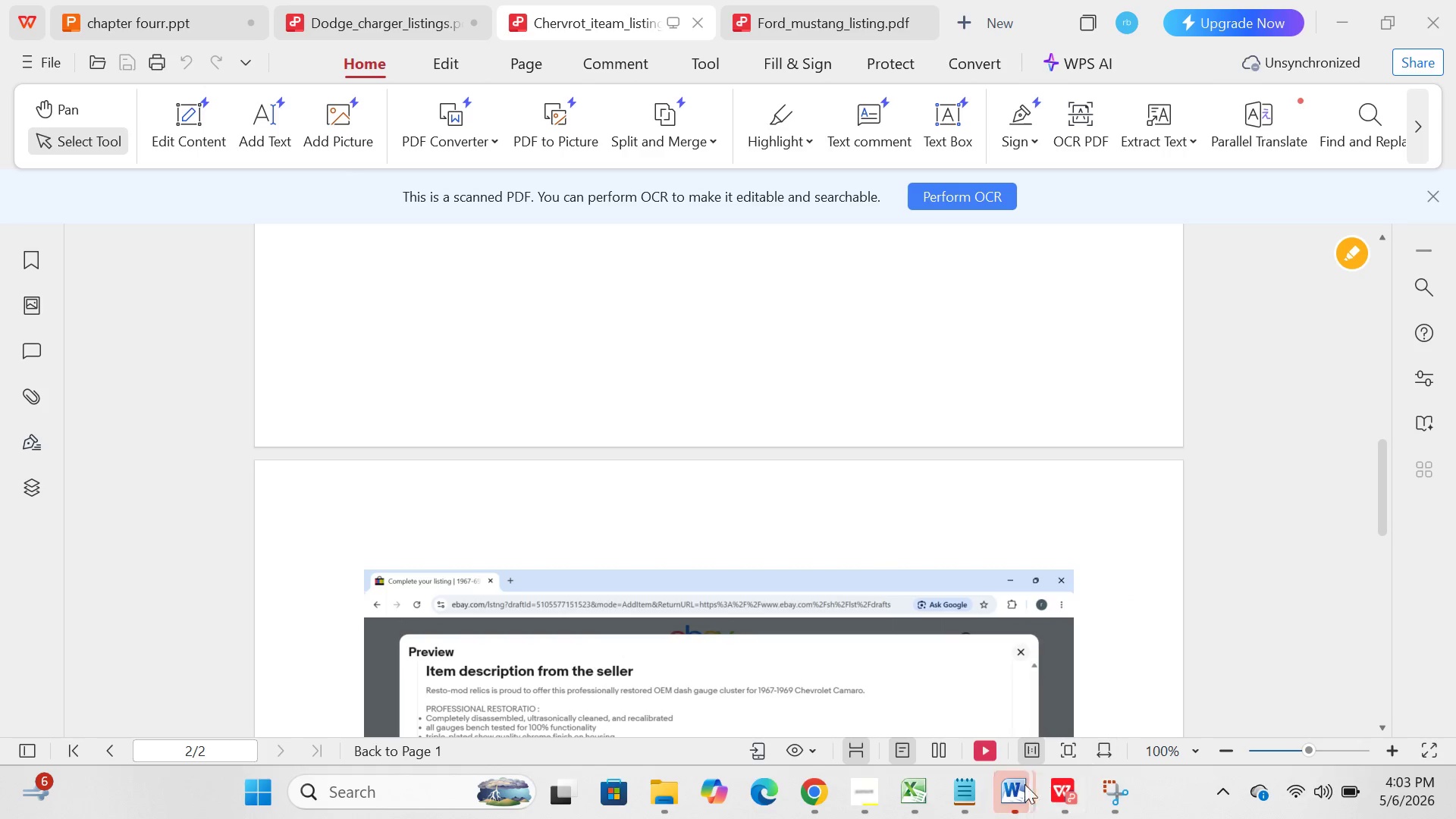 
left_click([1014, 785])
 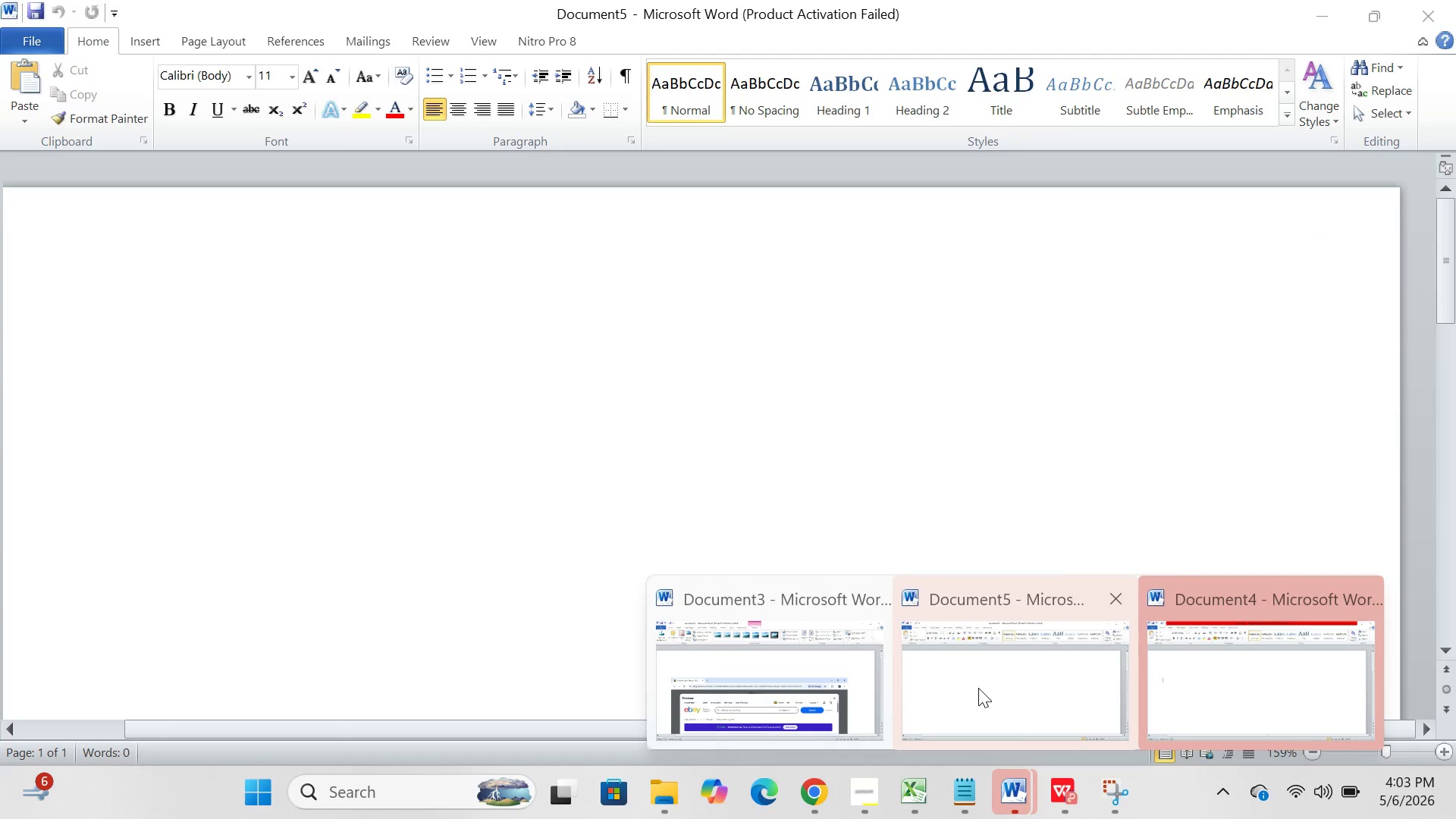 
left_click([978, 688])
 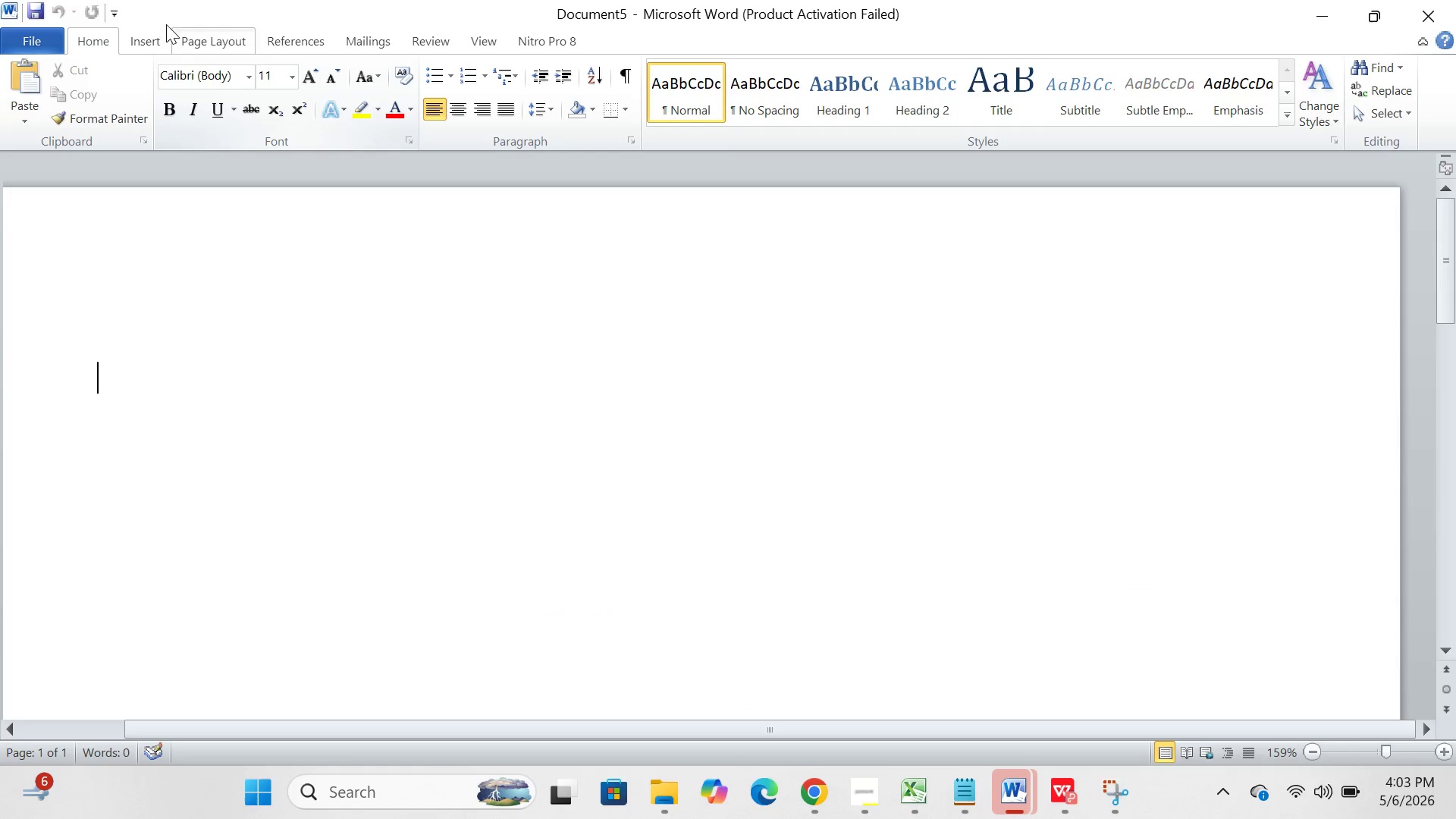 
left_click([136, 47])
 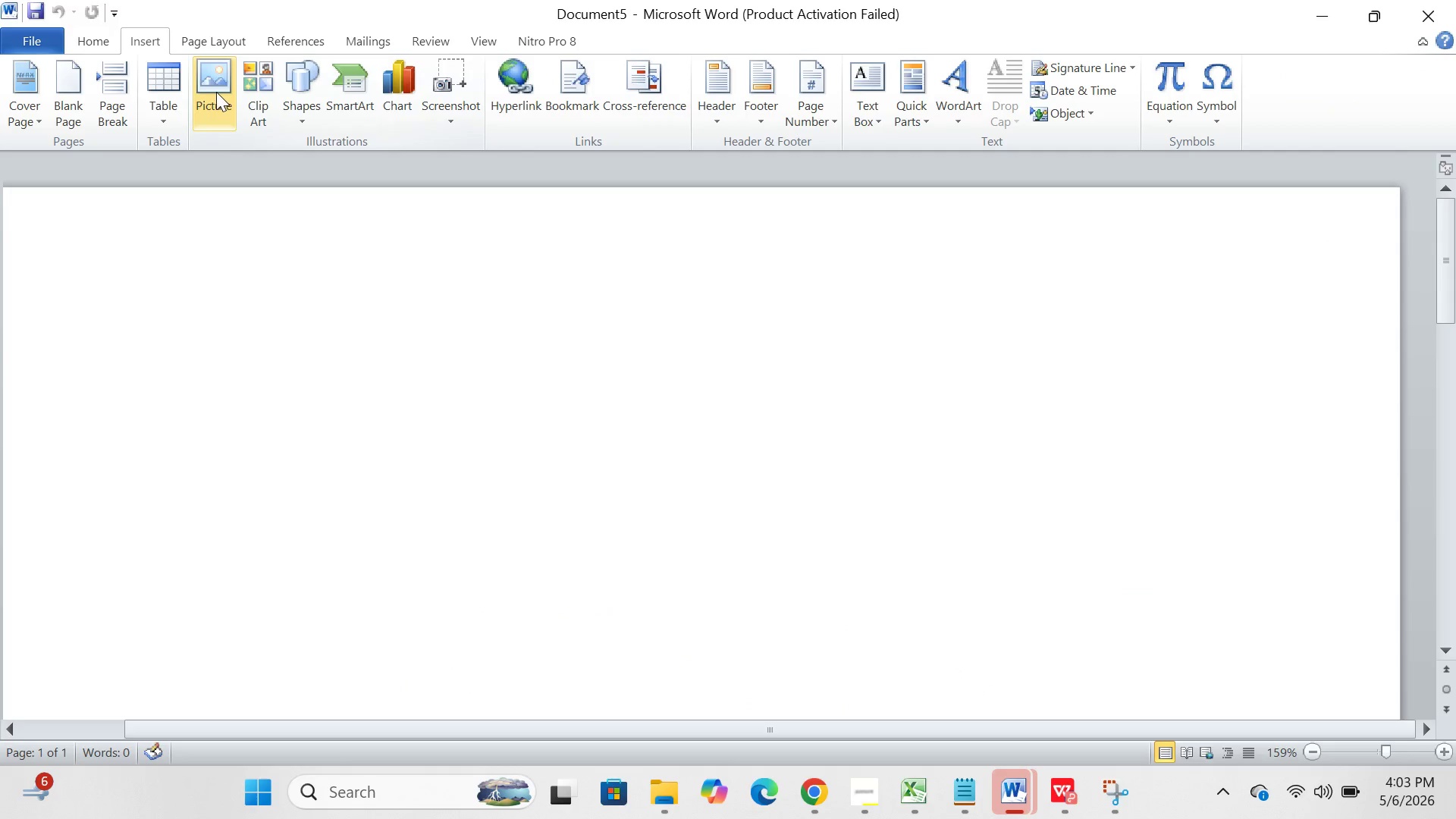 
left_click([216, 92])
 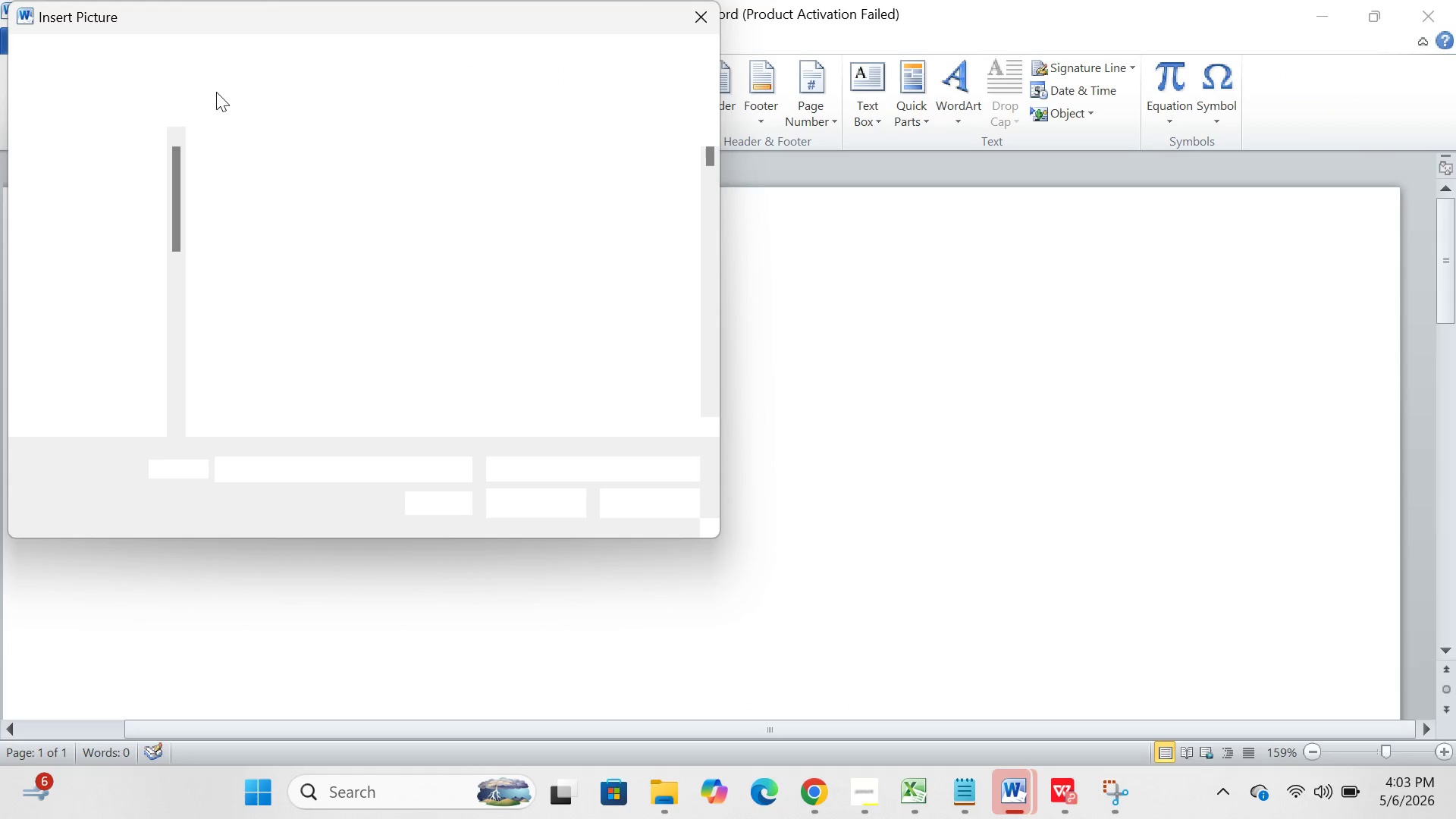 
scroll: coordinate [585, 347], scroll_direction: down, amount: 368.0
 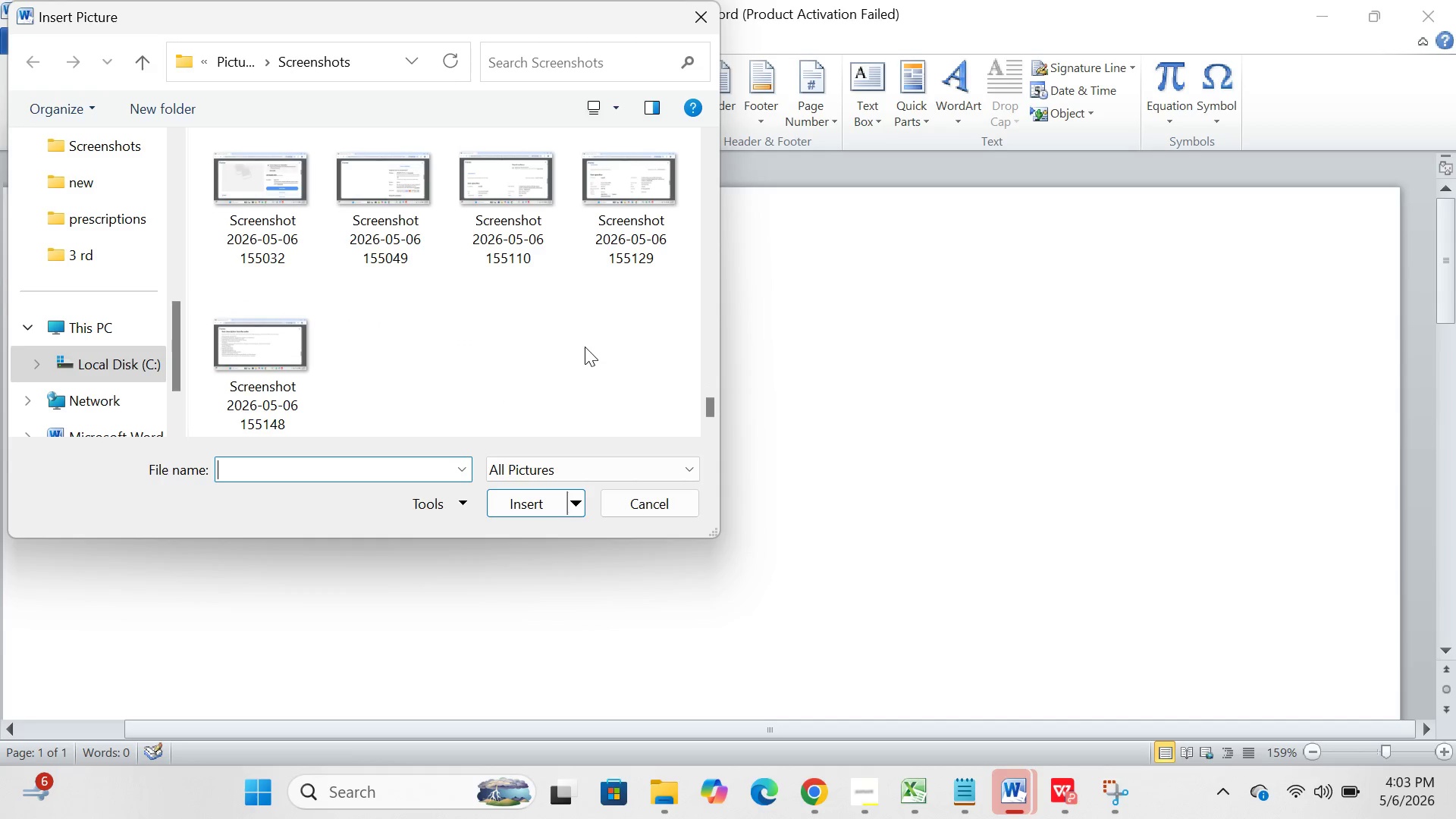 
scroll: coordinate [513, 239], scroll_direction: up, amount: 2.0
 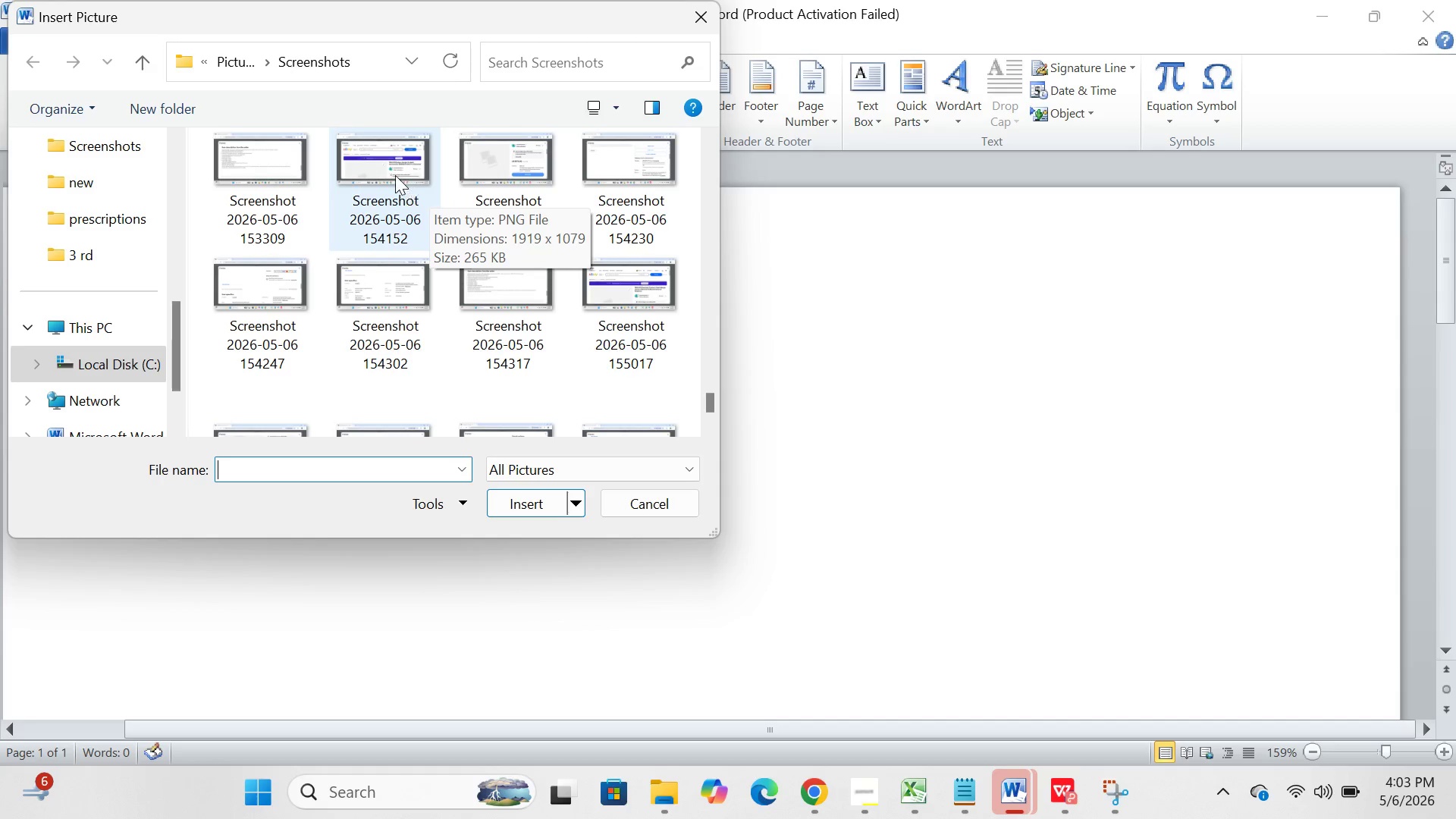 
left_click([390, 173])
 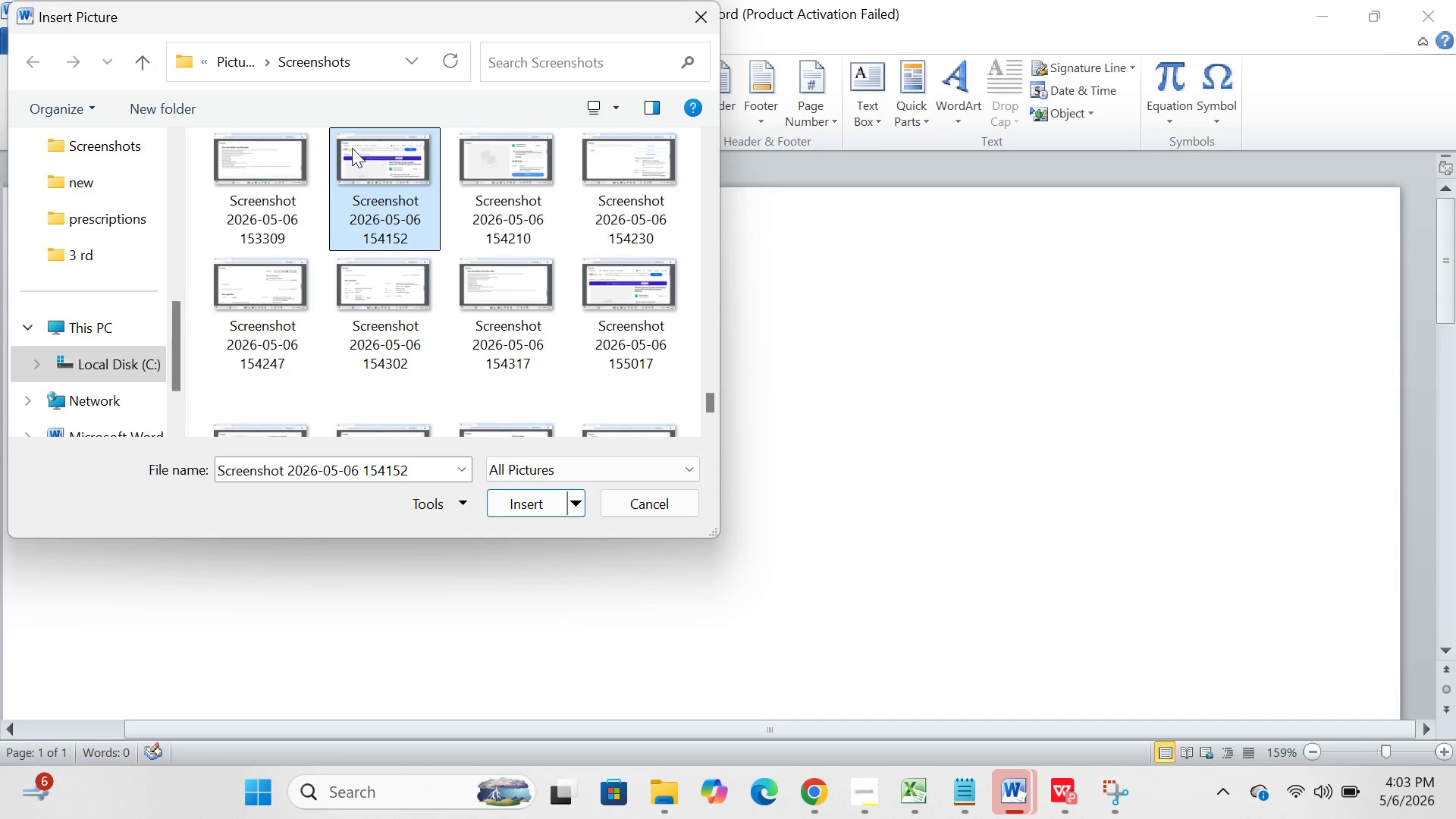 
left_click_drag(start_coordinate=[332, 146], to_coordinate=[545, 196])
 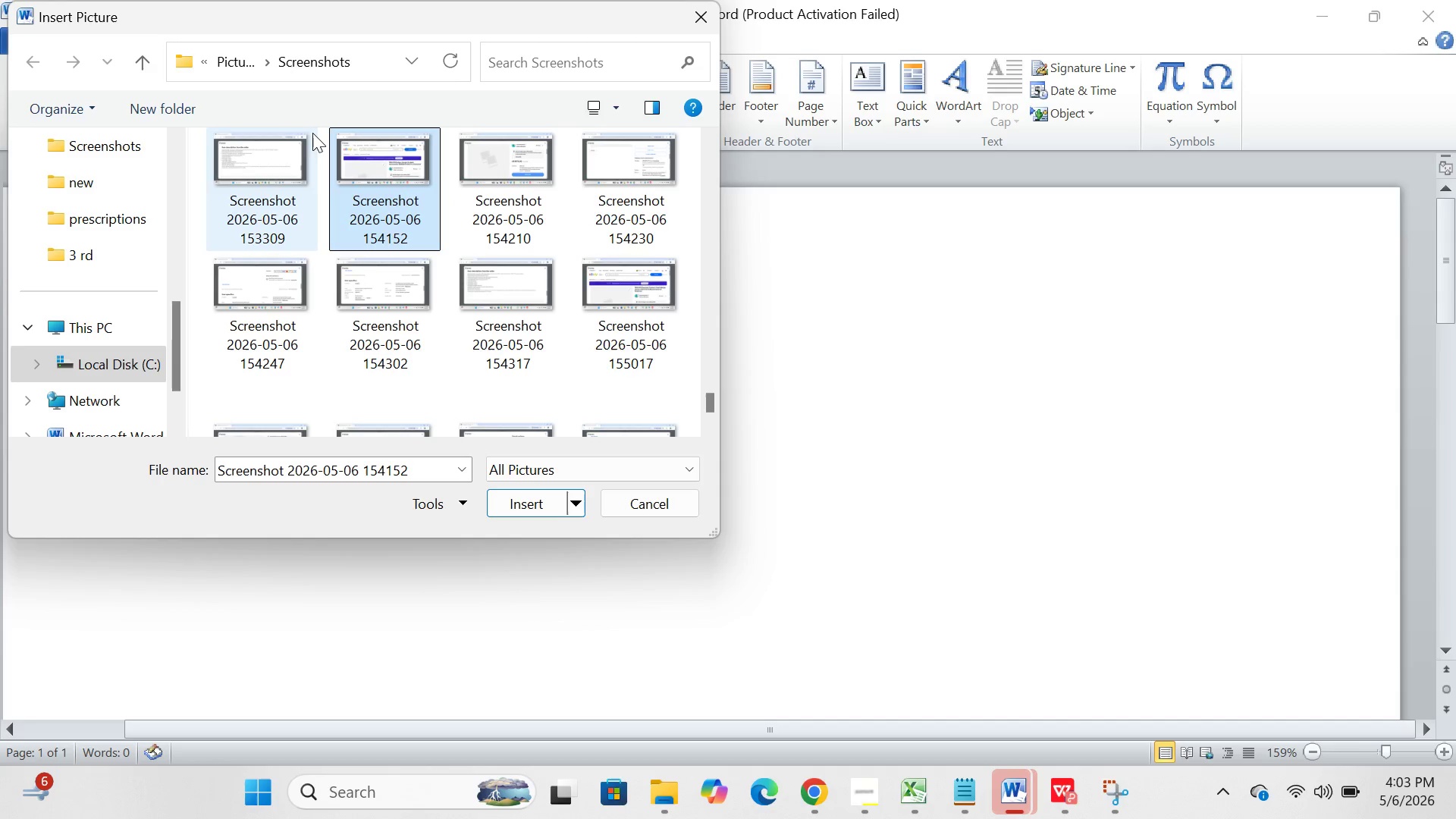 
left_click_drag(start_coordinate=[311, 133], to_coordinate=[328, 140])
 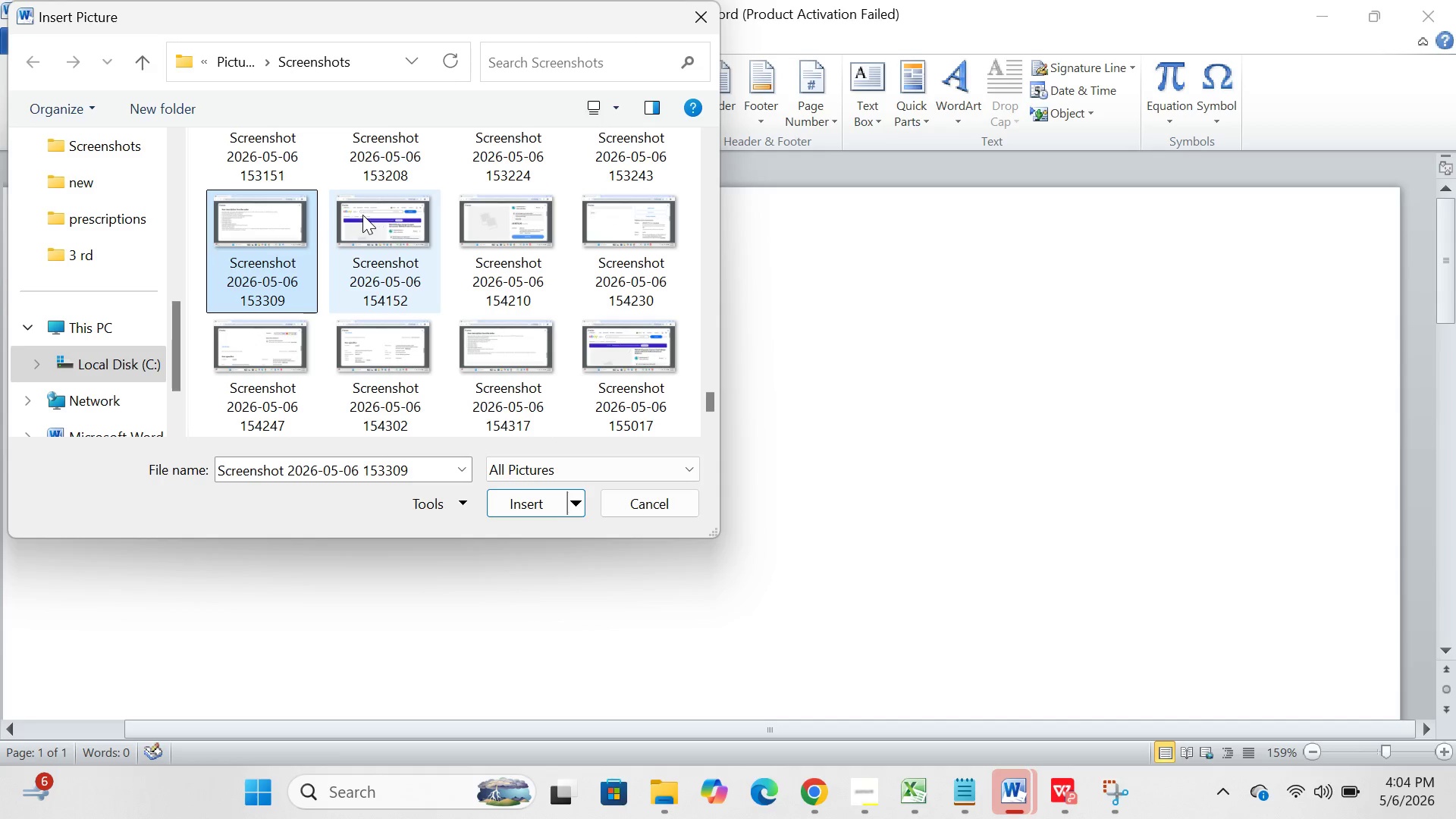 
left_click([362, 215])
 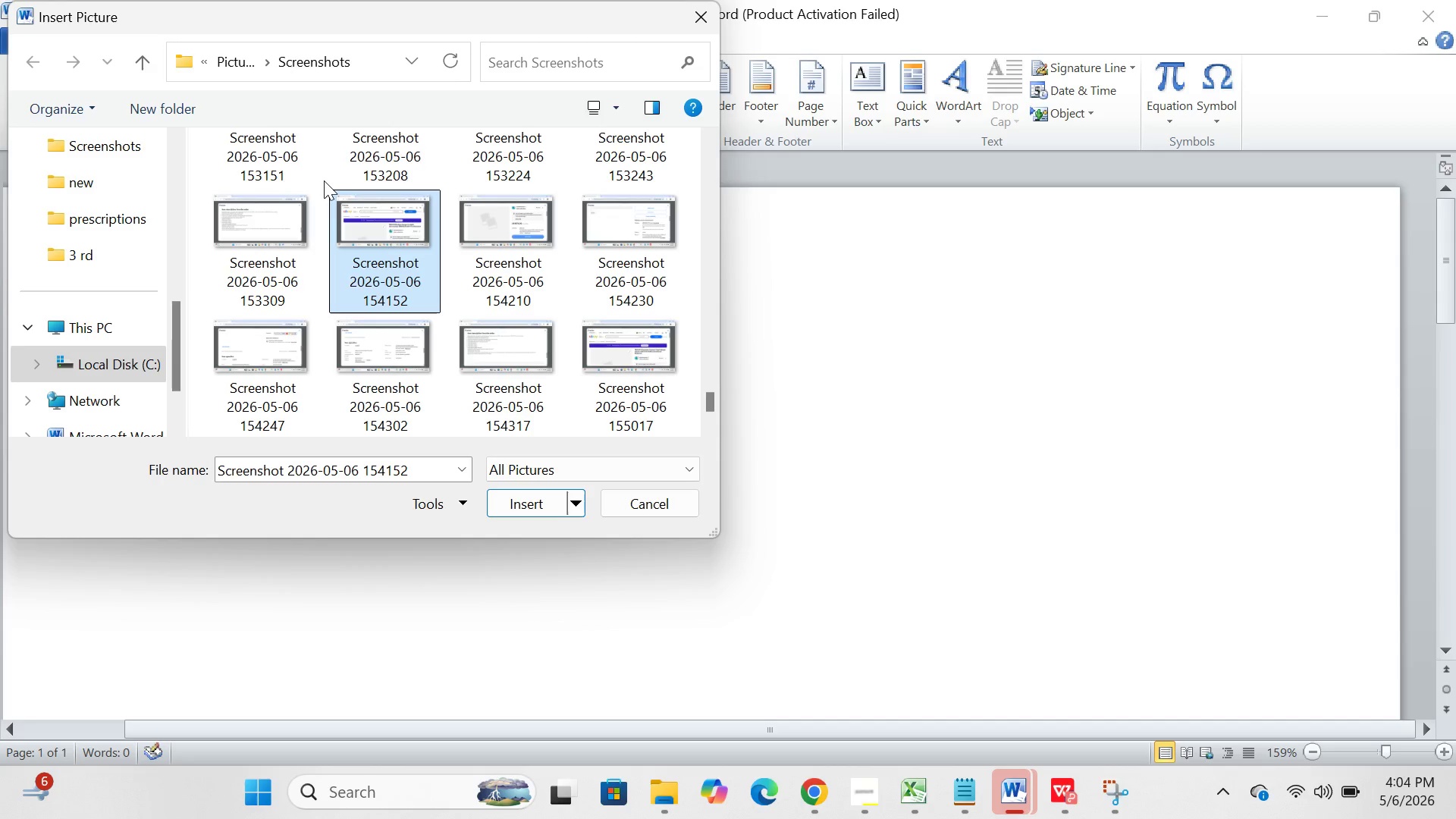 
left_click_drag(start_coordinate=[323, 180], to_coordinate=[629, 291])
 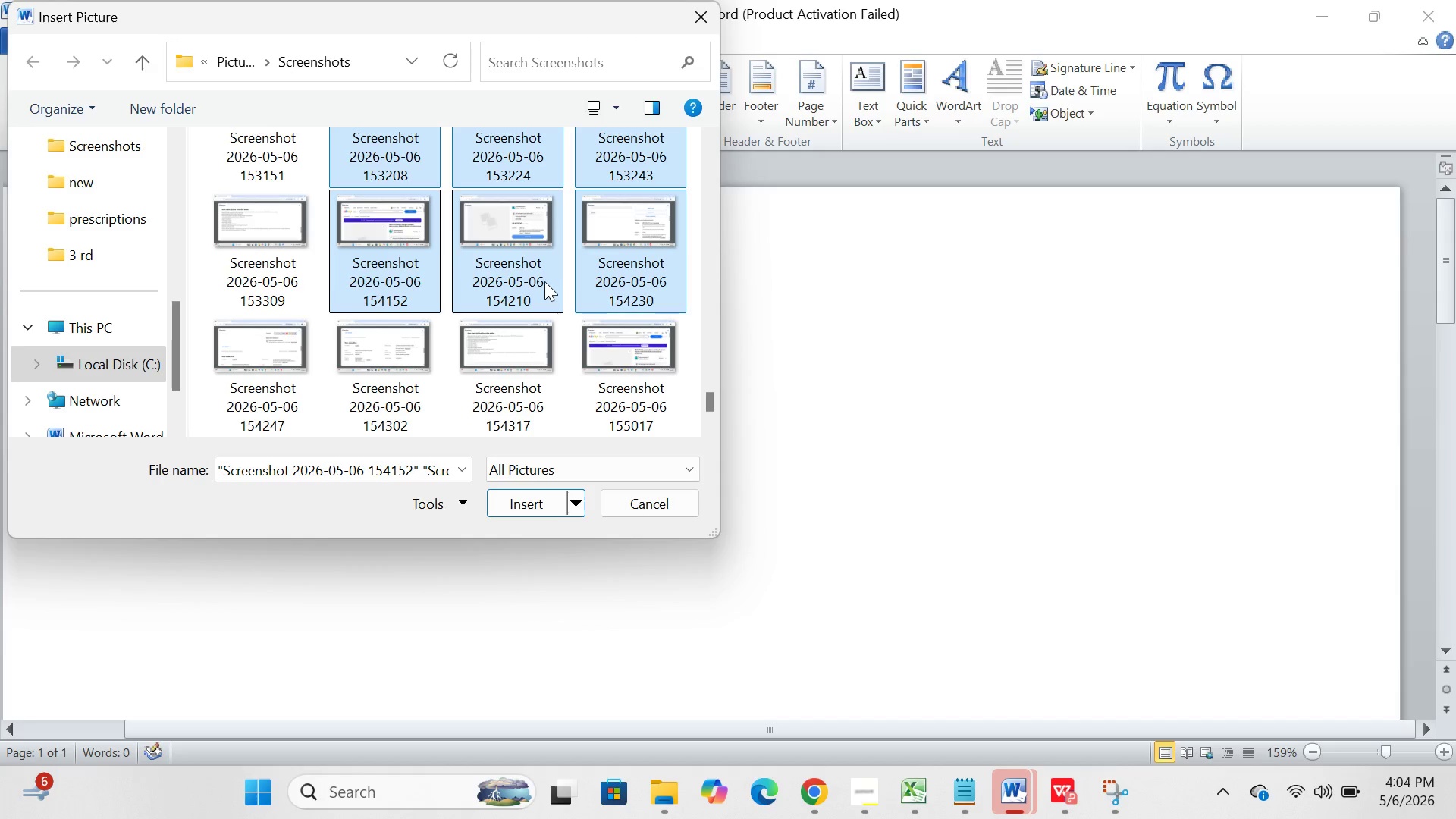 
left_click([544, 281])
 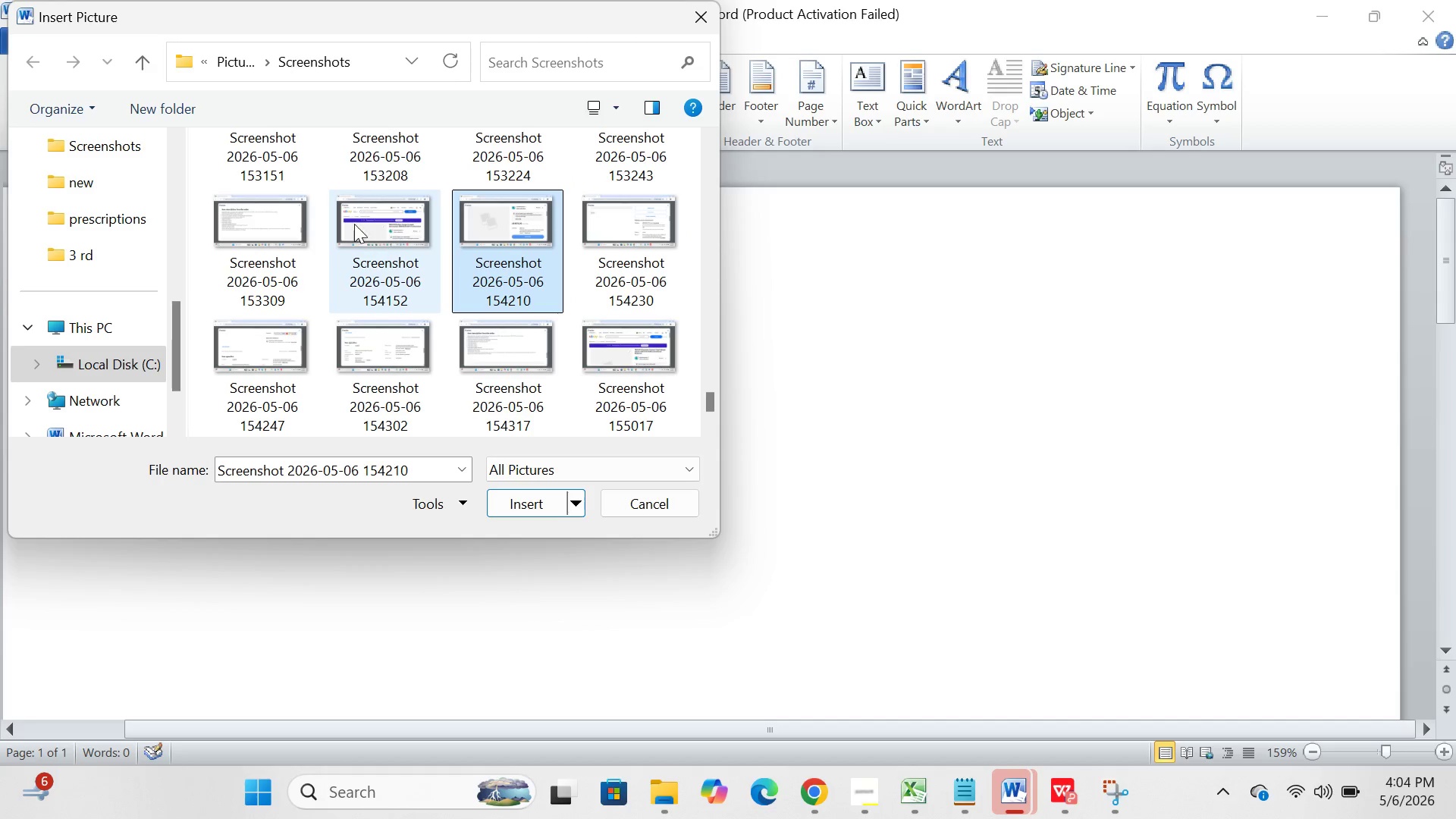 
left_click_drag(start_coordinate=[346, 219], to_coordinate=[494, 247])
 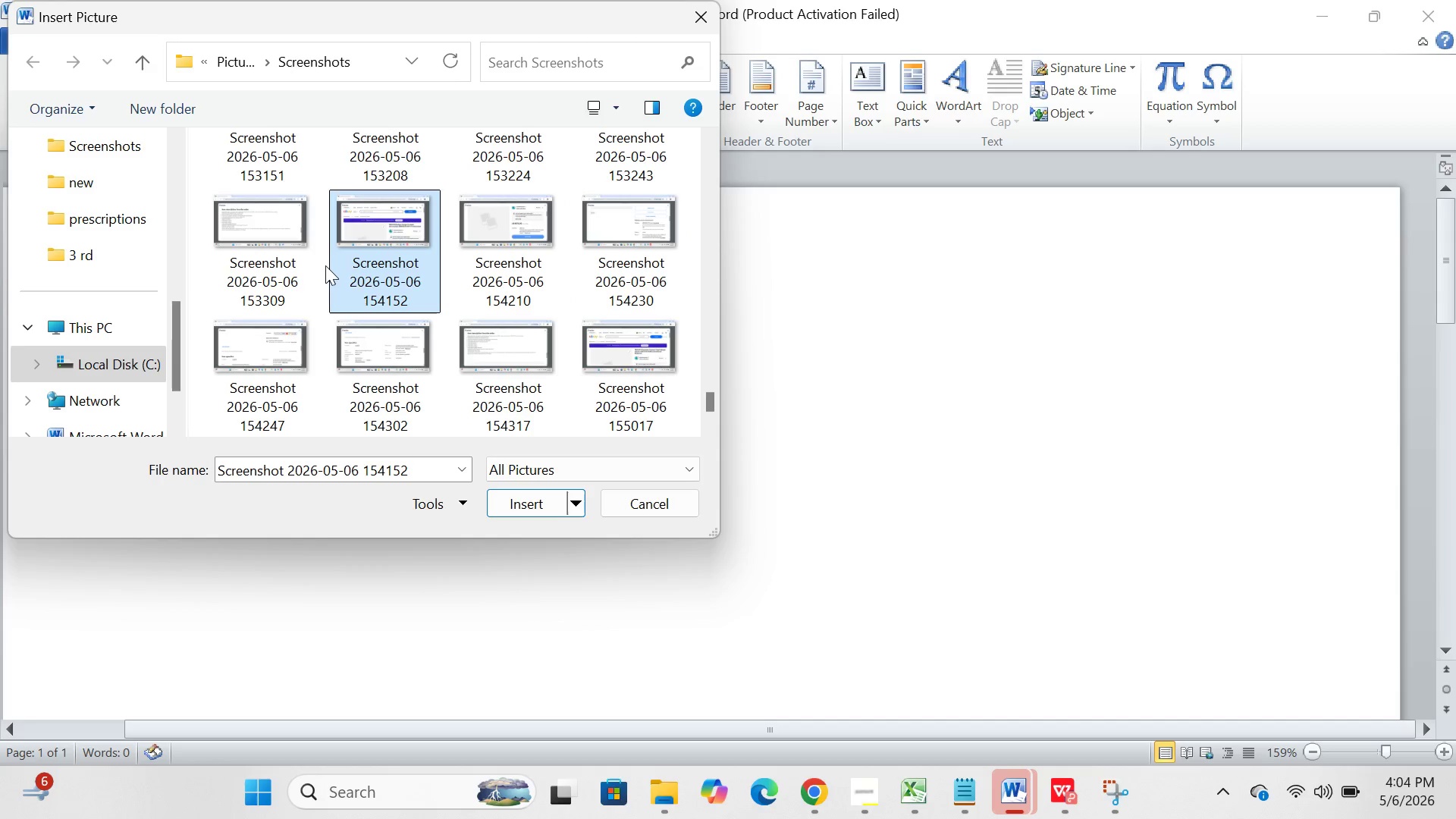 
left_click([323, 267])
 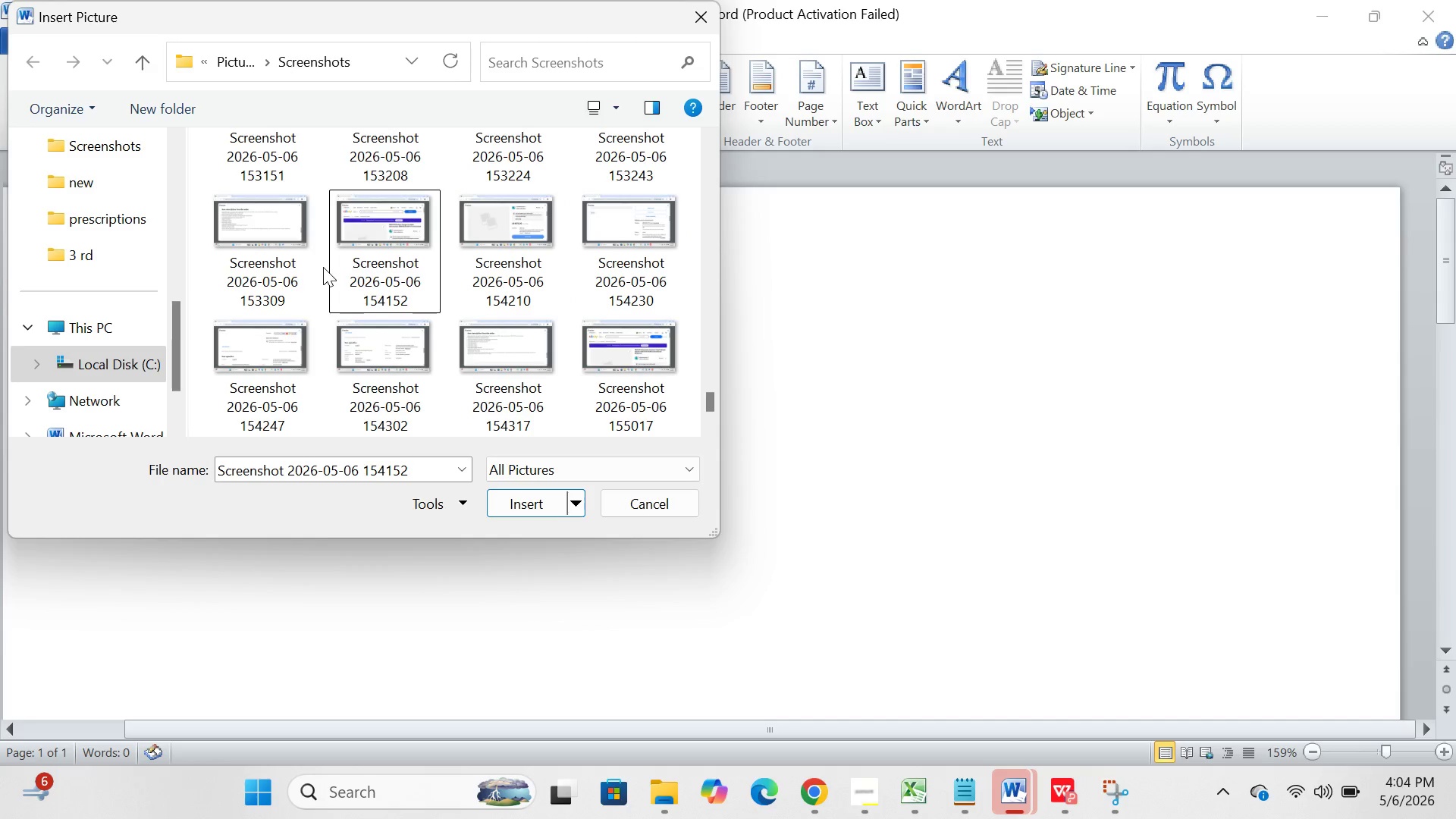 
left_click_drag(start_coordinate=[323, 267], to_coordinate=[637, 221])
 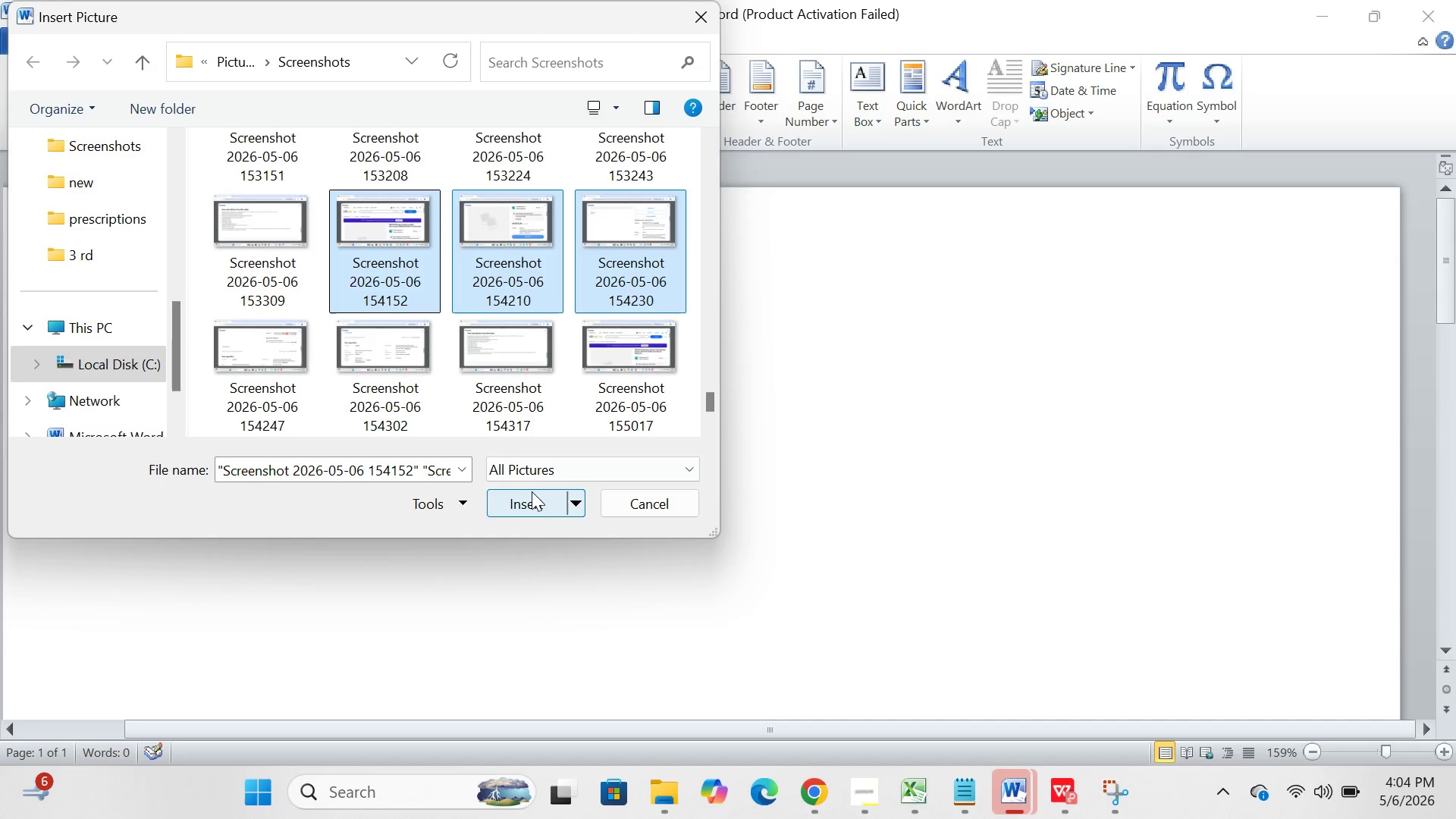 
left_click([529, 496])
 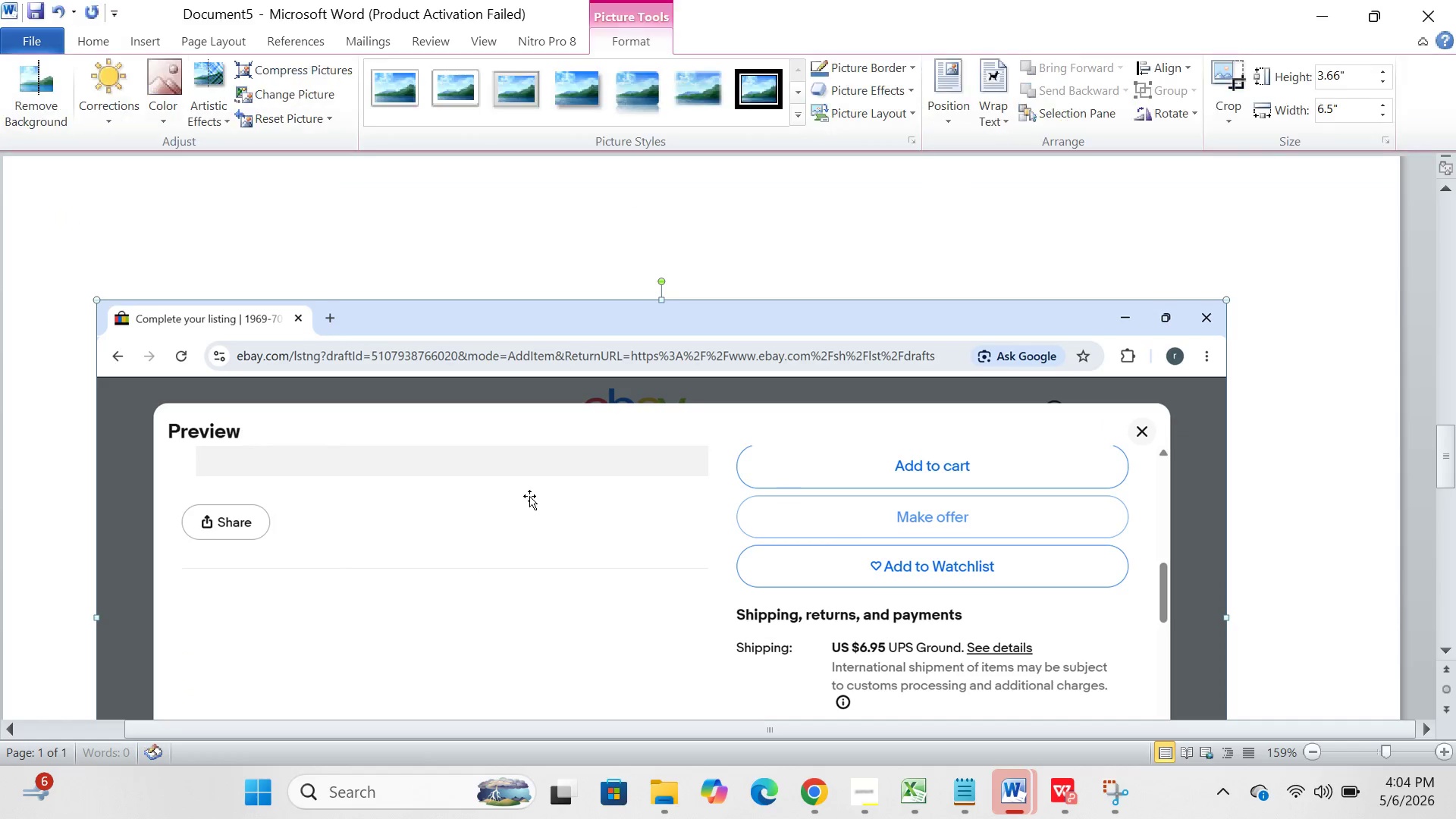 
scroll: coordinate [529, 496], scroll_direction: down, amount: 23.0
 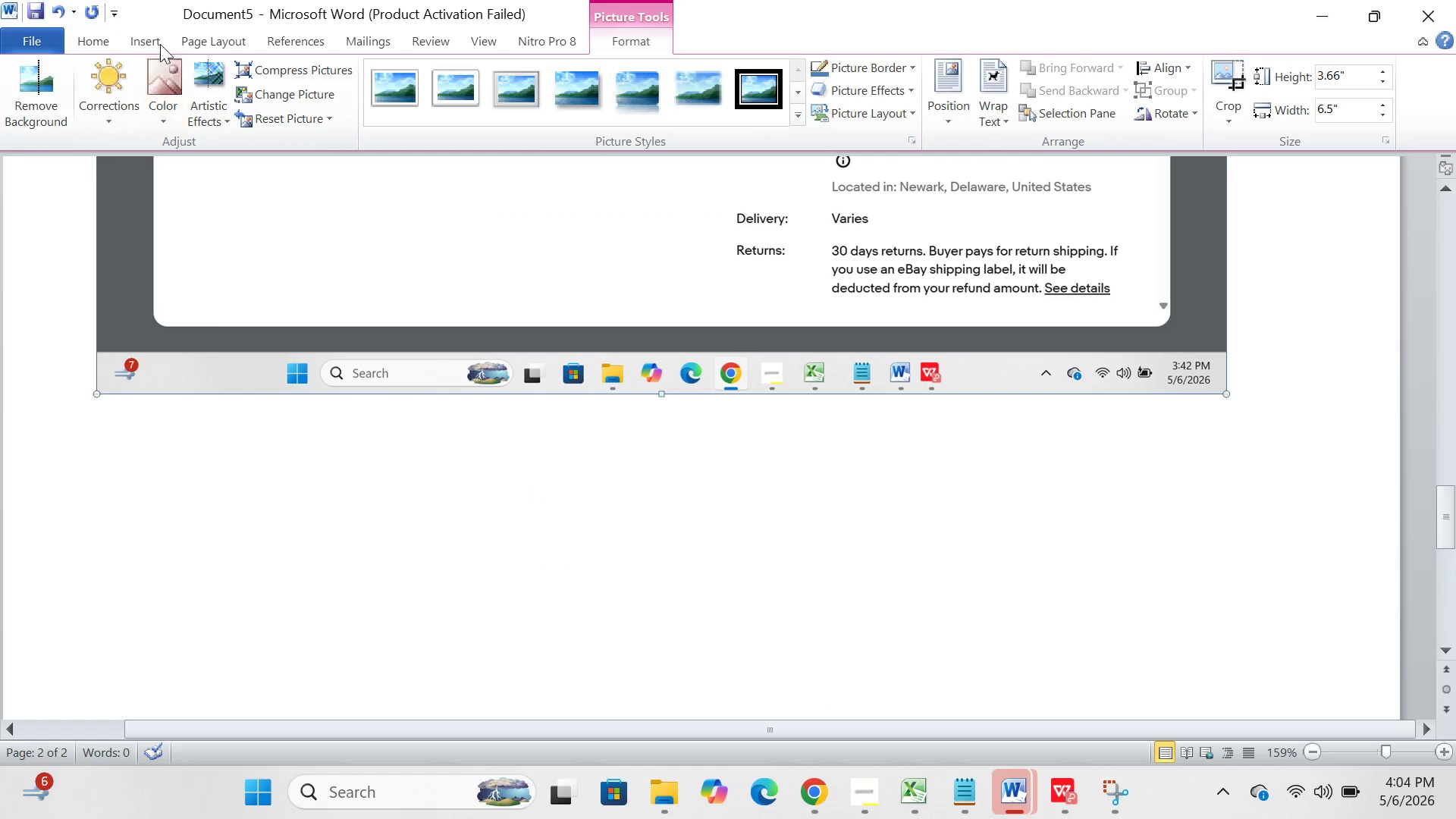 
left_click([136, 33])
 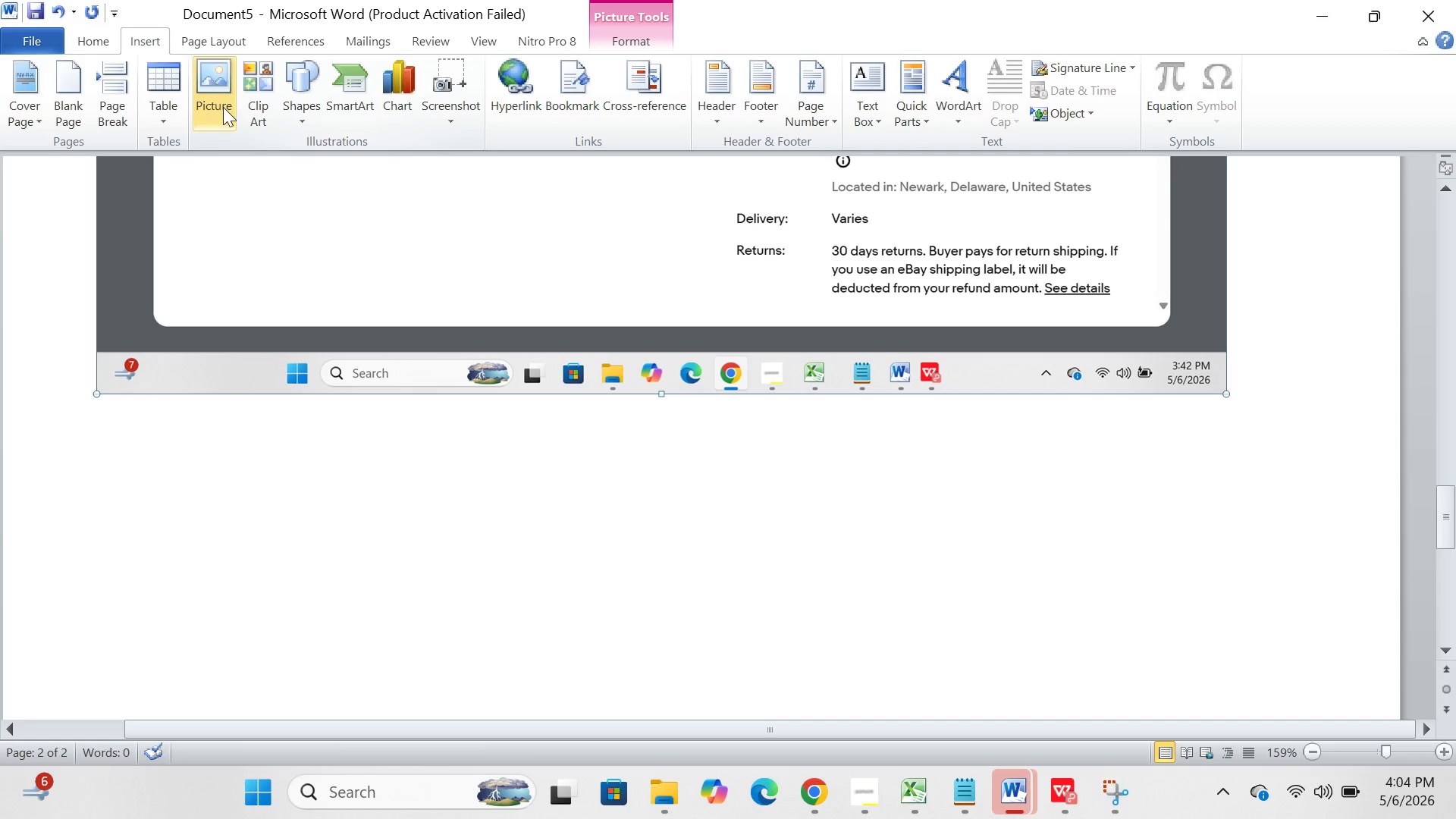 
left_click([223, 107])
 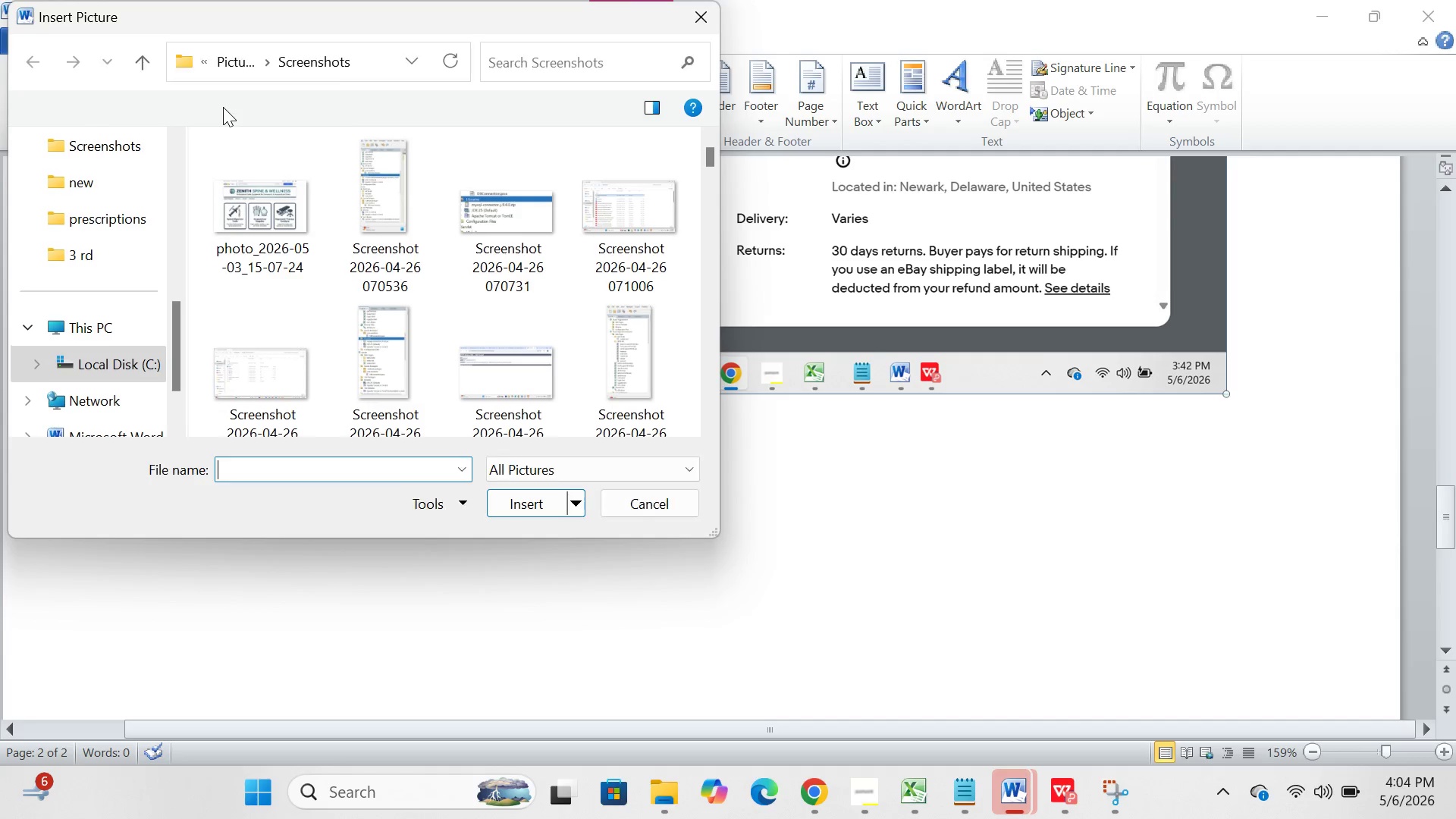 
scroll: coordinate [491, 284], scroll_direction: down, amount: 9.0
 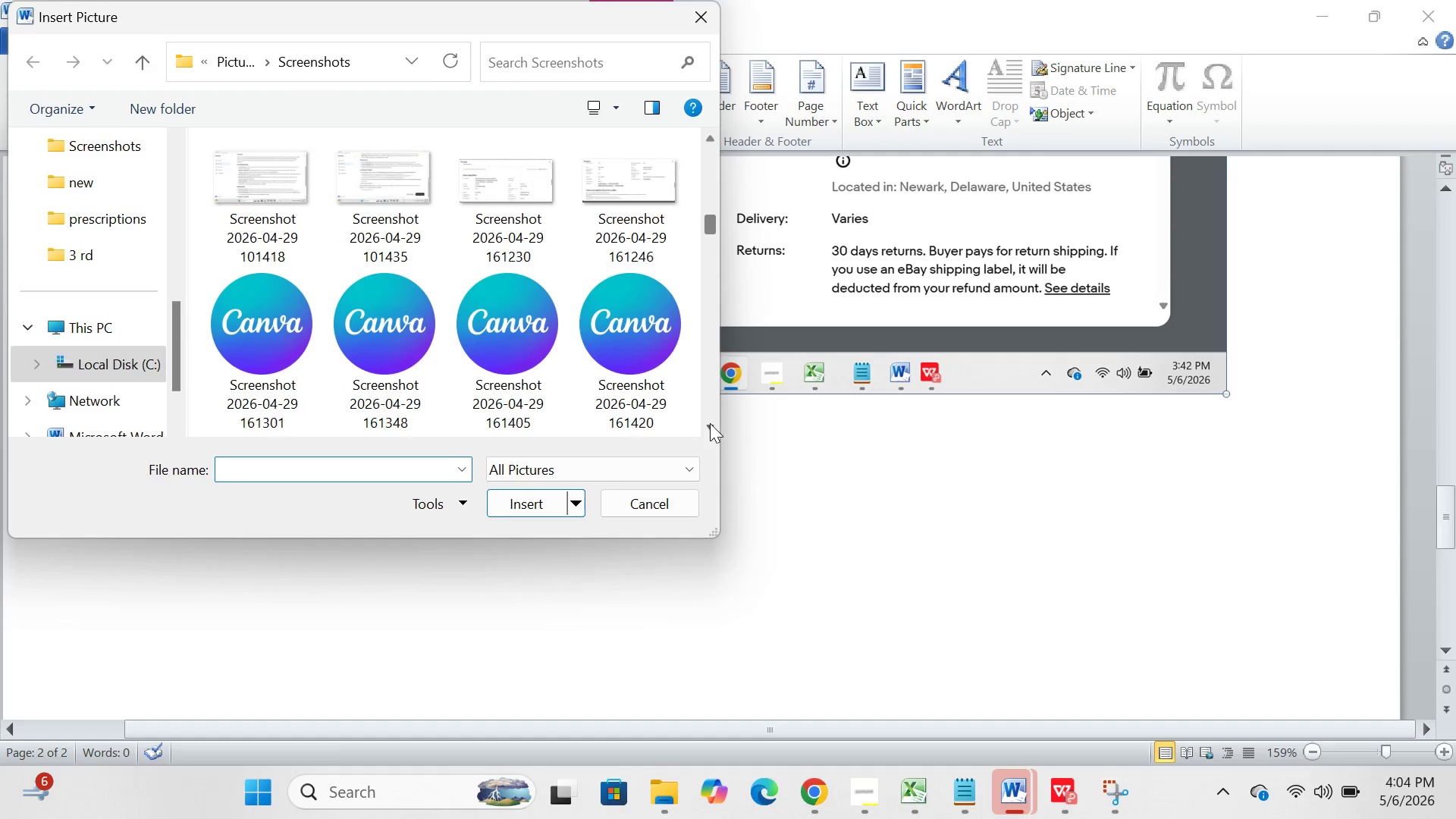 
wait(8.6)
 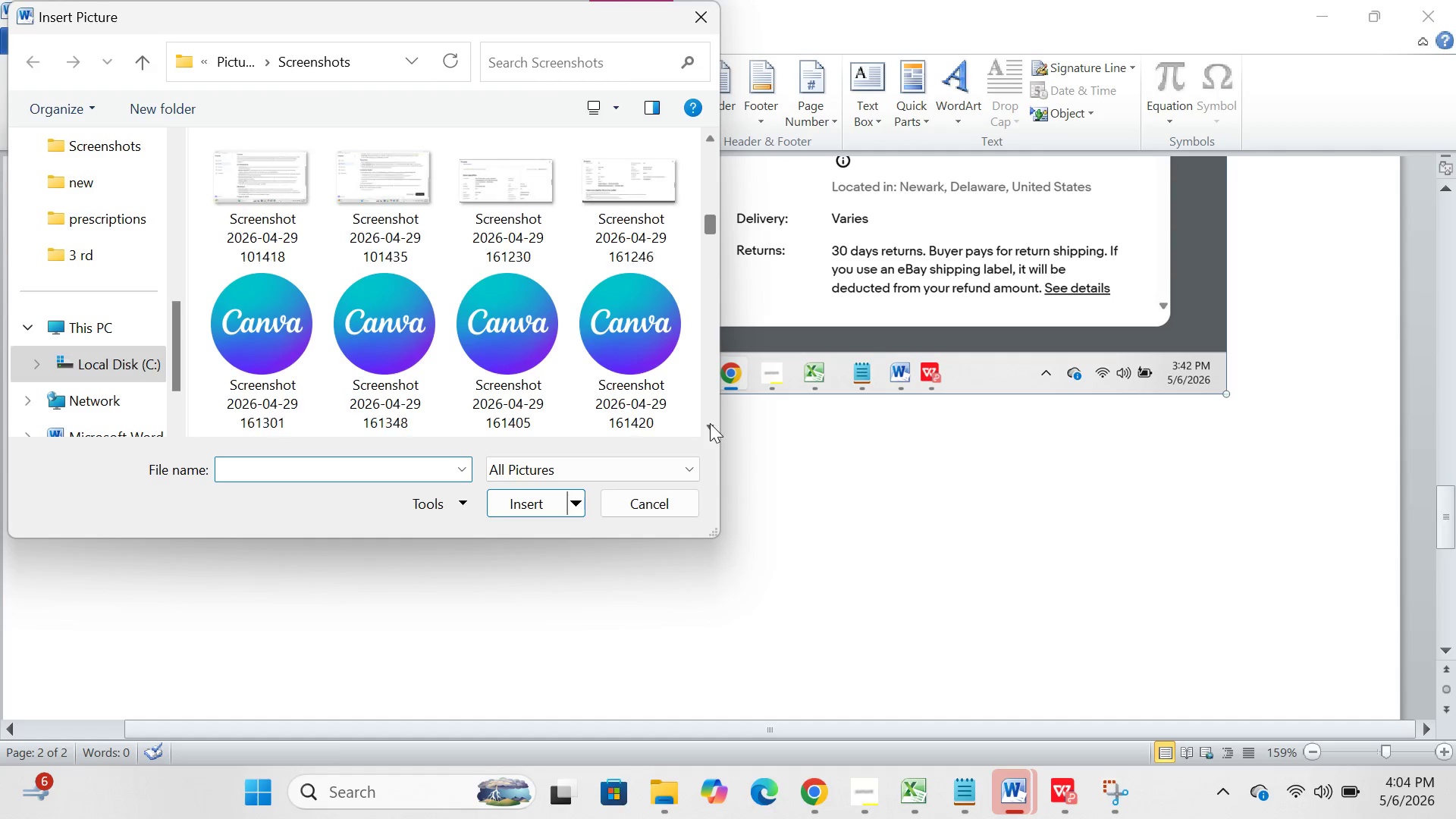 
left_click([710, 424])
 